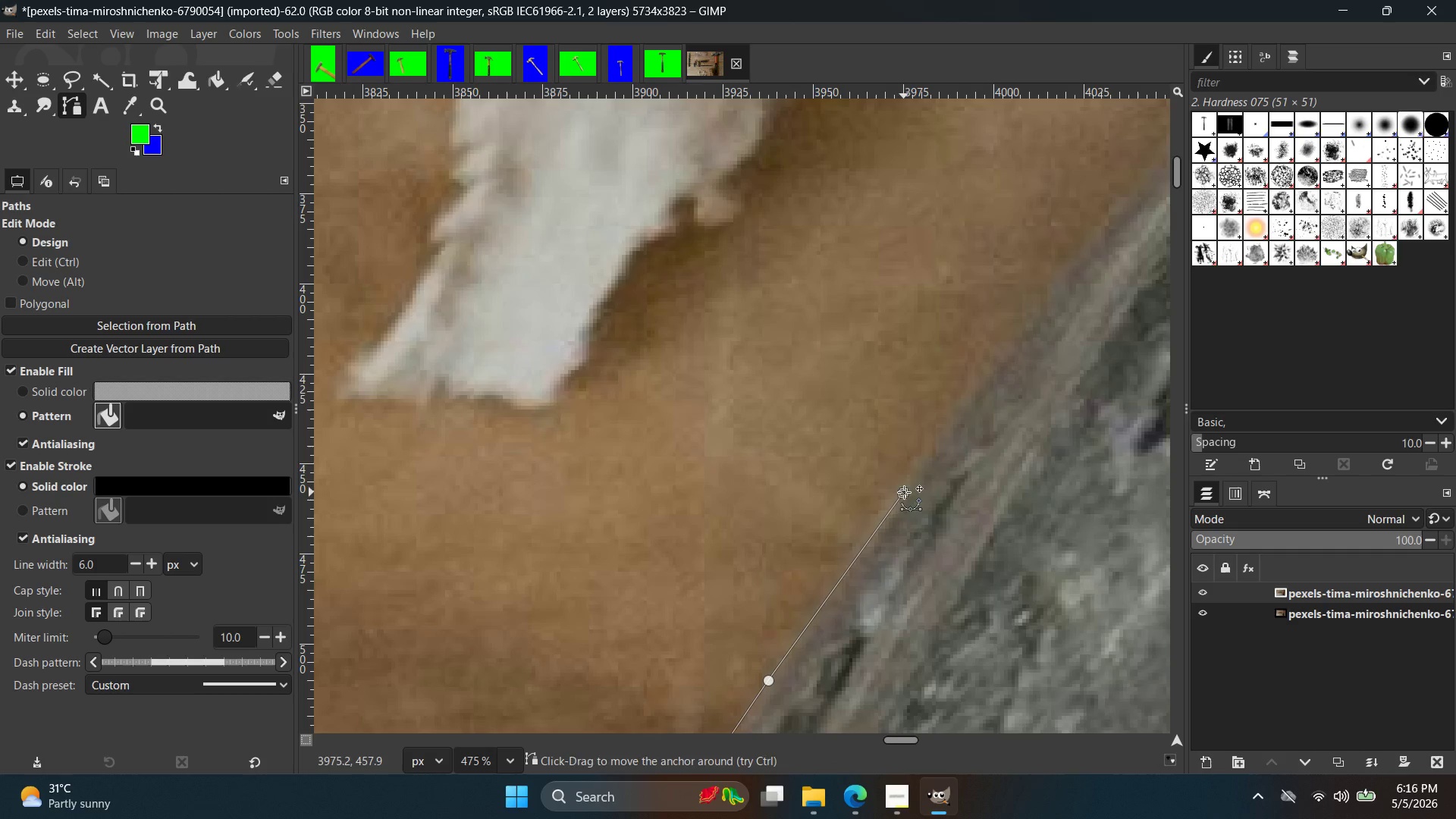 
hold_key(key=ControlLeft, duration=1.98)
 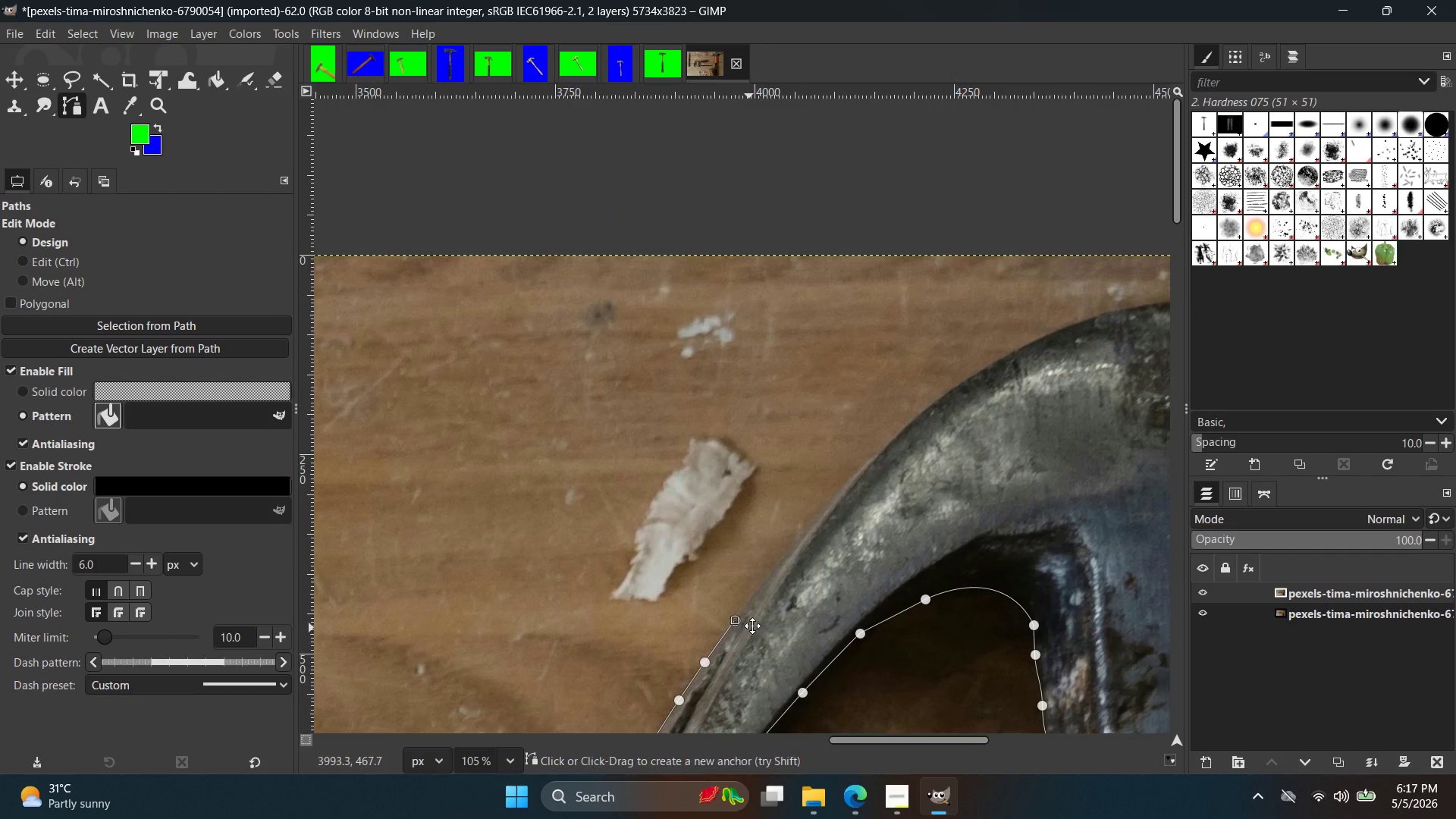 
hold_key(key=Space, duration=0.42)
 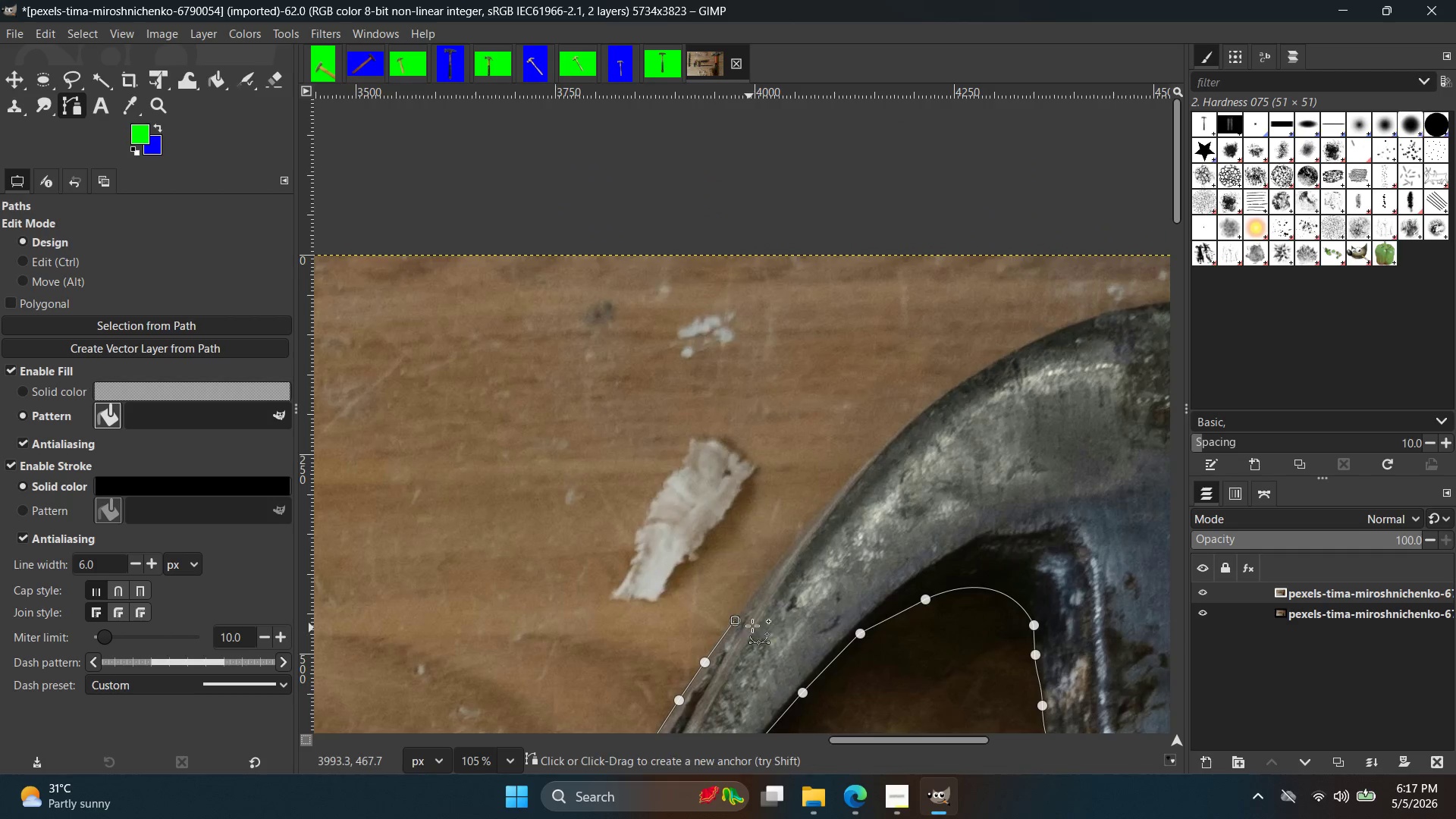 
scroll: coordinate [984, 500], scroll_direction: down, amount: 16.0
 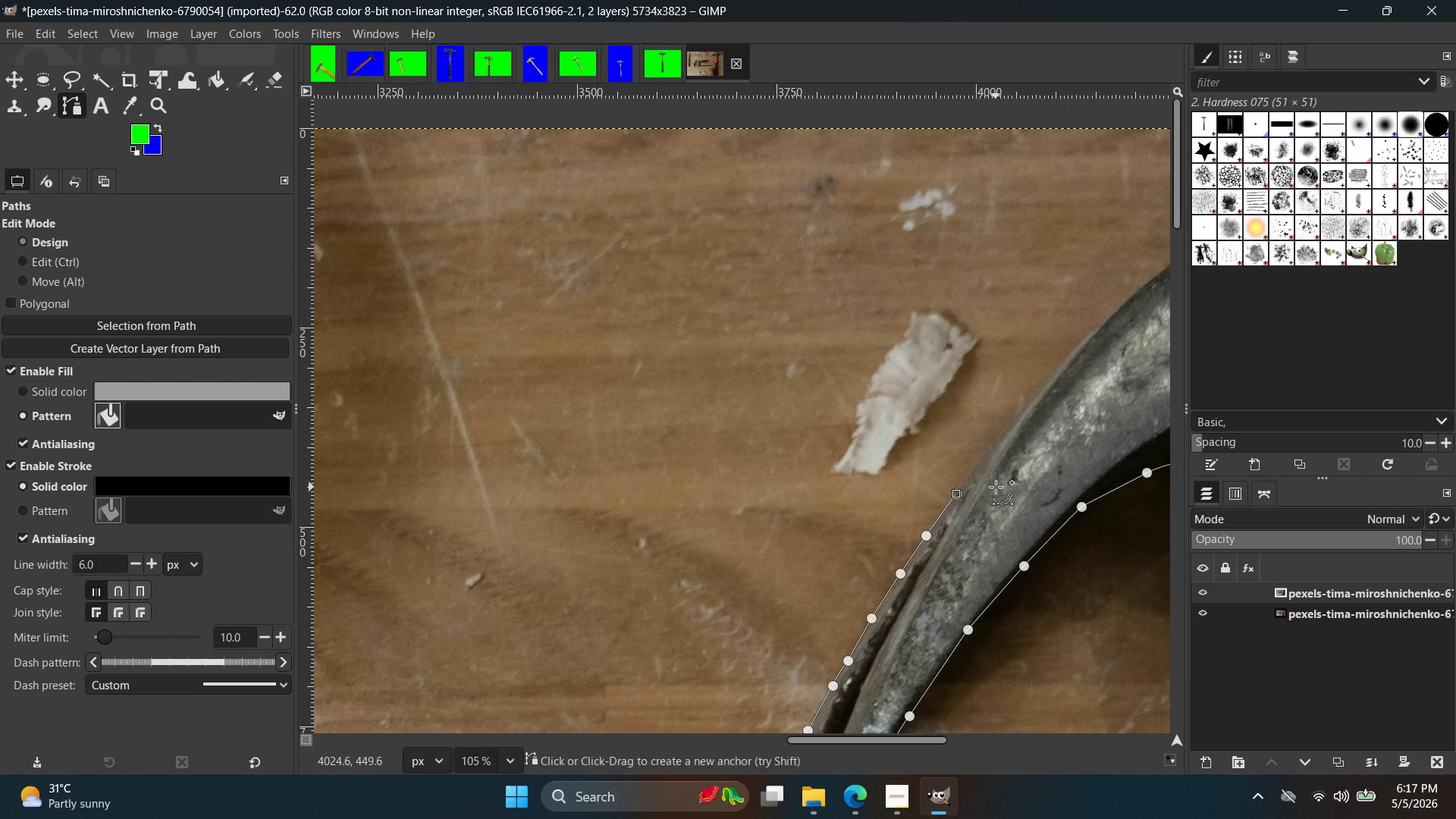 
hold_key(key=ControlLeft, duration=1.52)
scroll: coordinate [783, 516], scroll_direction: up, amount: 17.0
 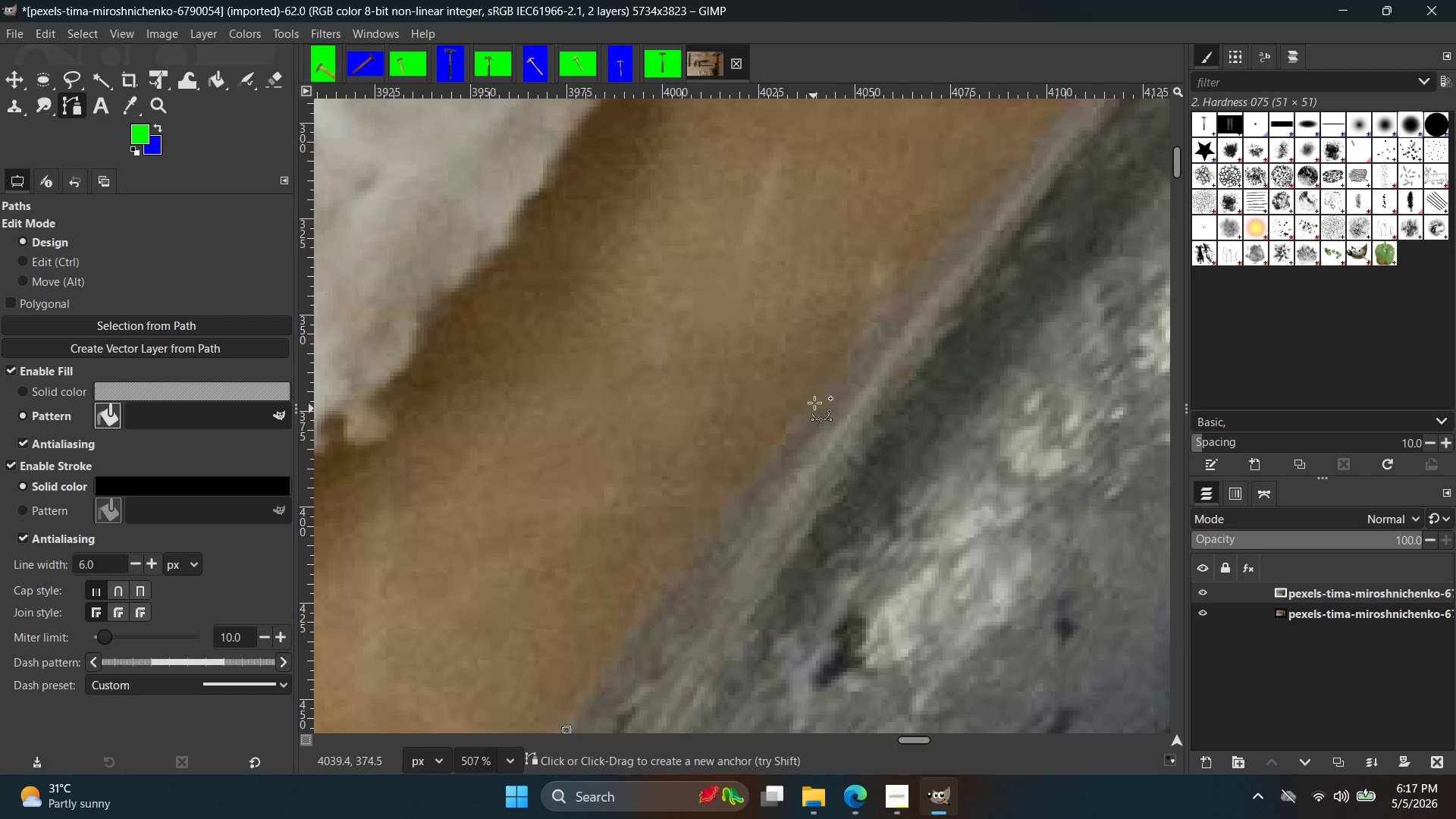 
left_click_drag(start_coordinate=[814, 400], to_coordinate=[852, 347])
 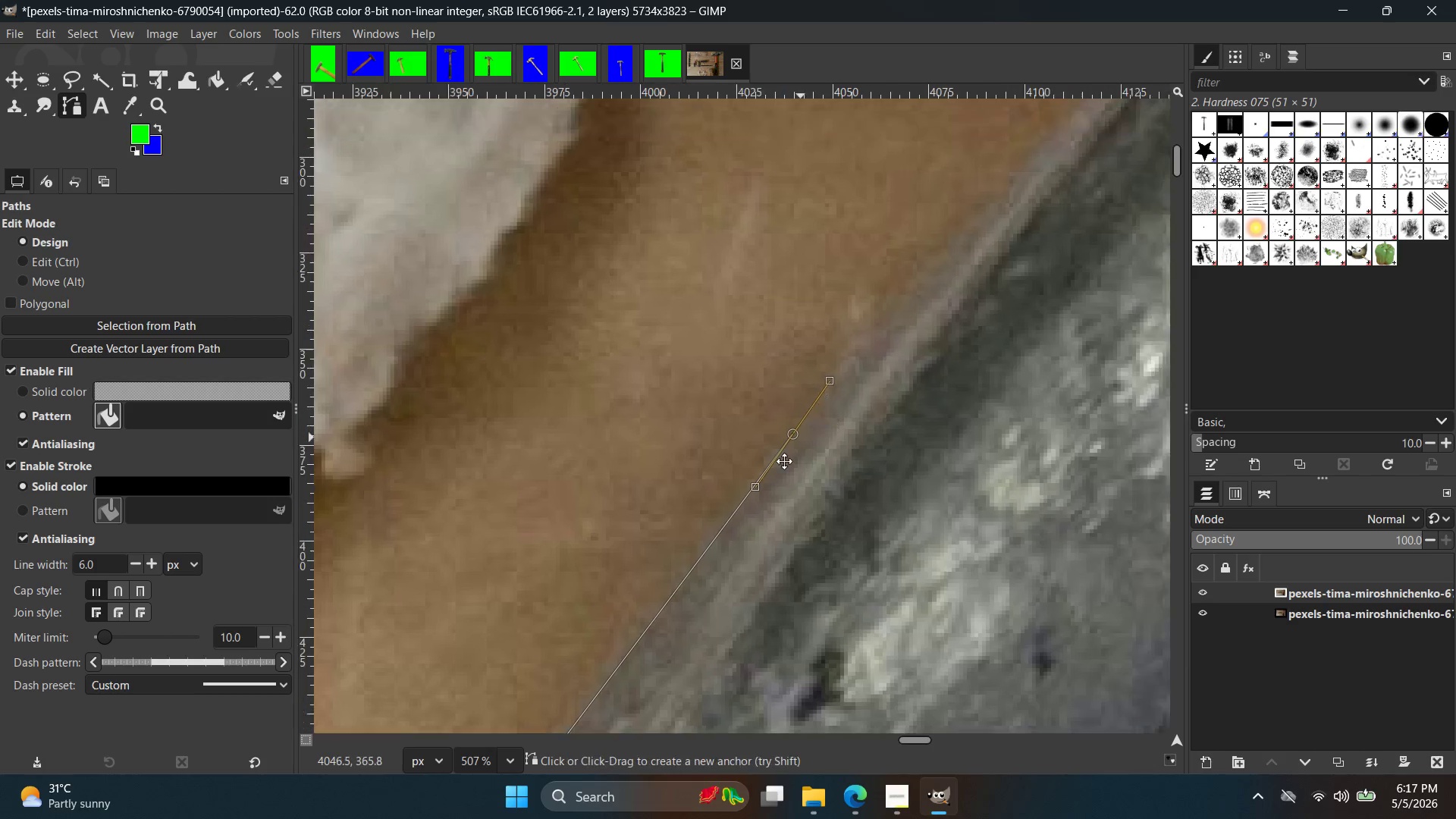 
hold_key(key=Space, duration=0.41)
 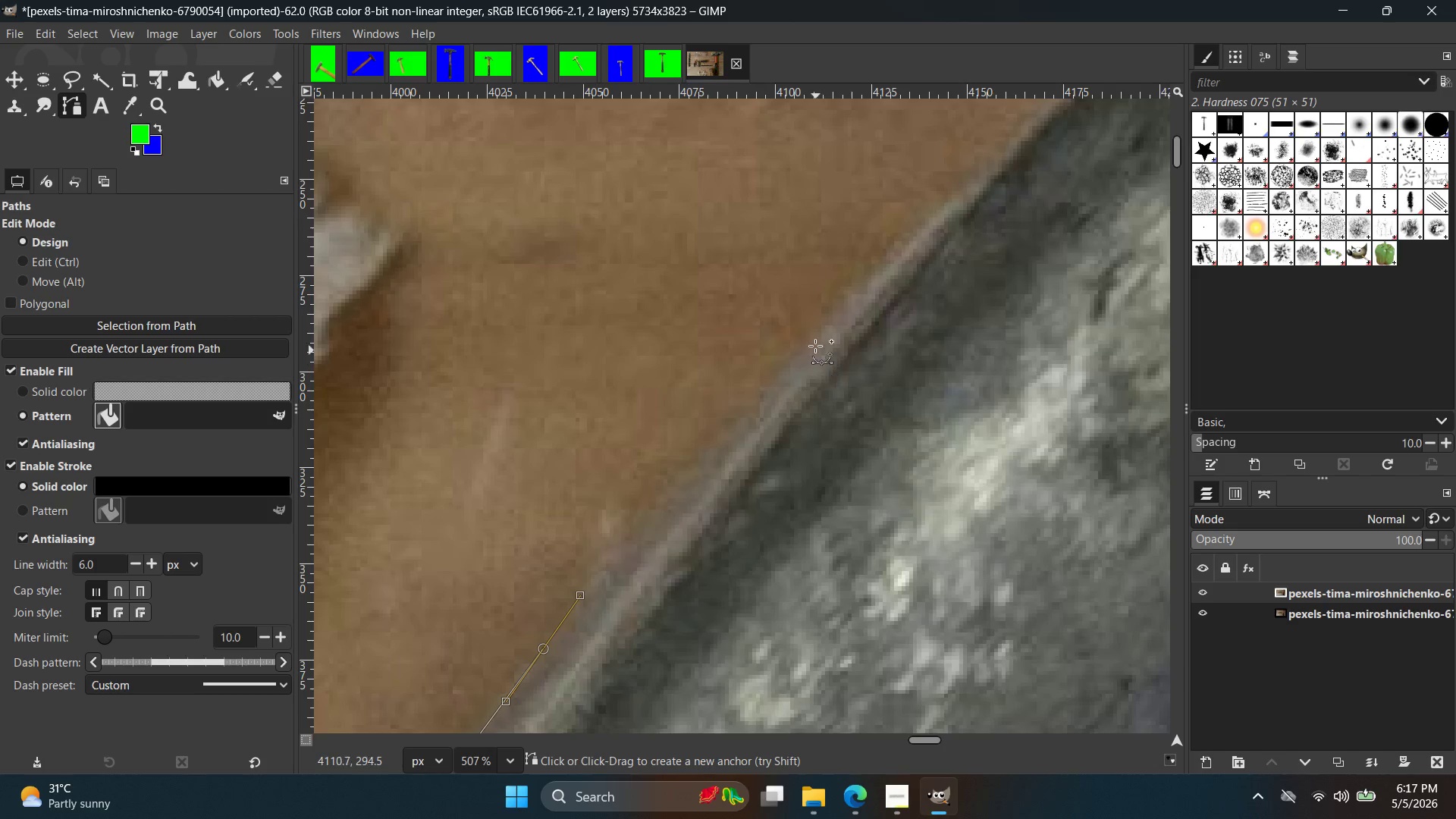 
left_click_drag(start_coordinate=[819, 335], to_coordinate=[878, 279])
 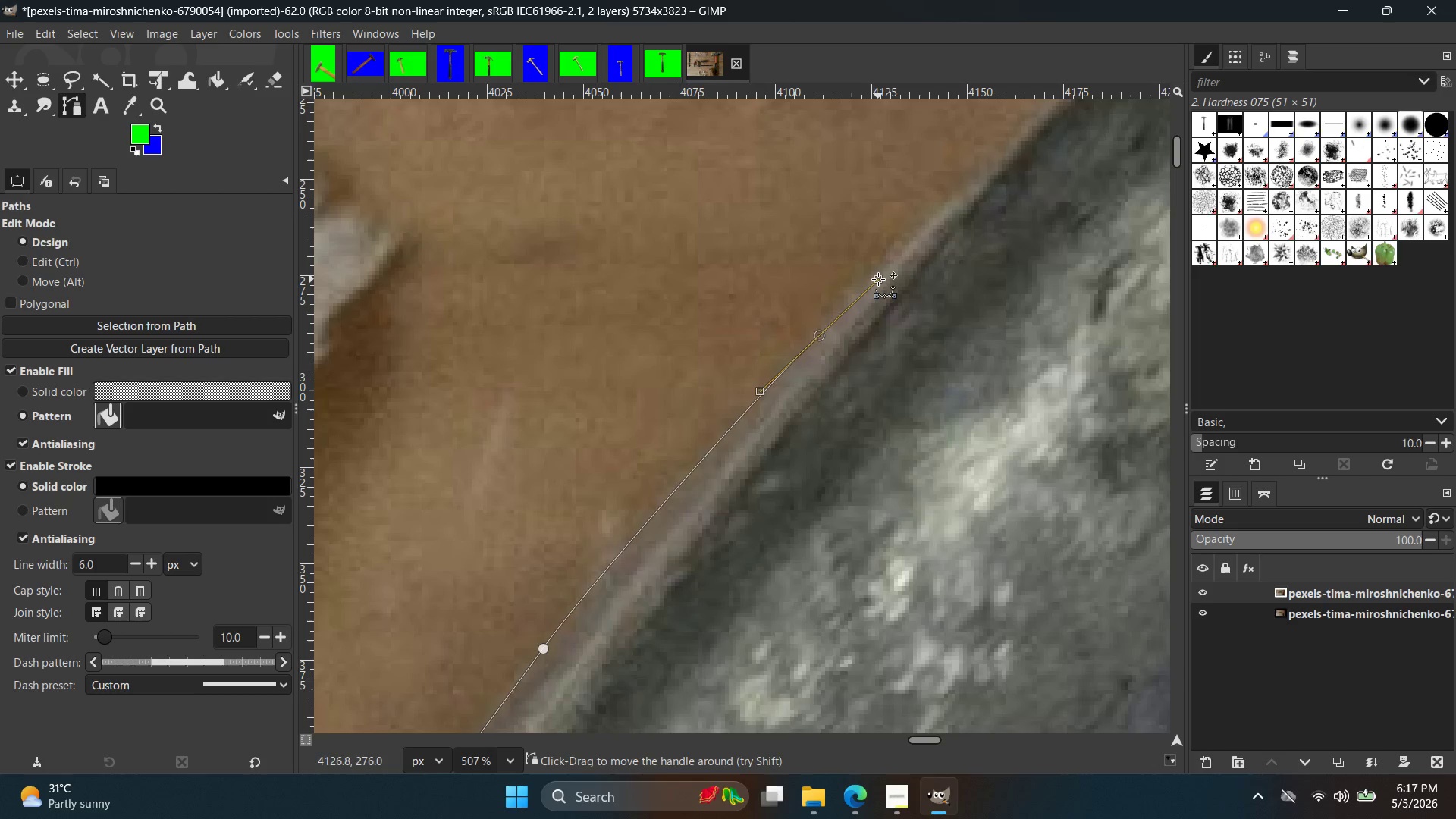 
key(Control+ControlLeft)
 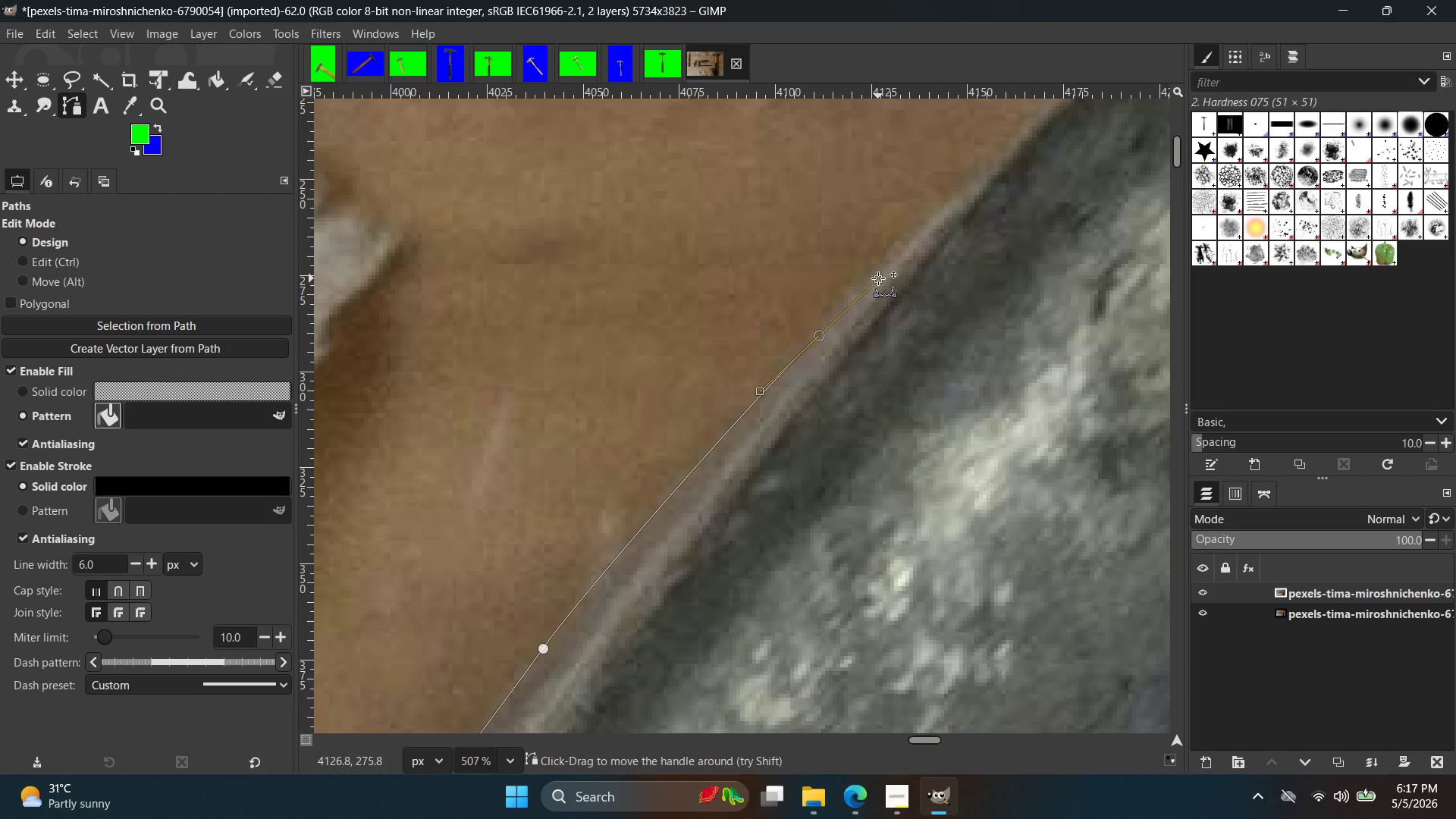 
key(Control+Z)
 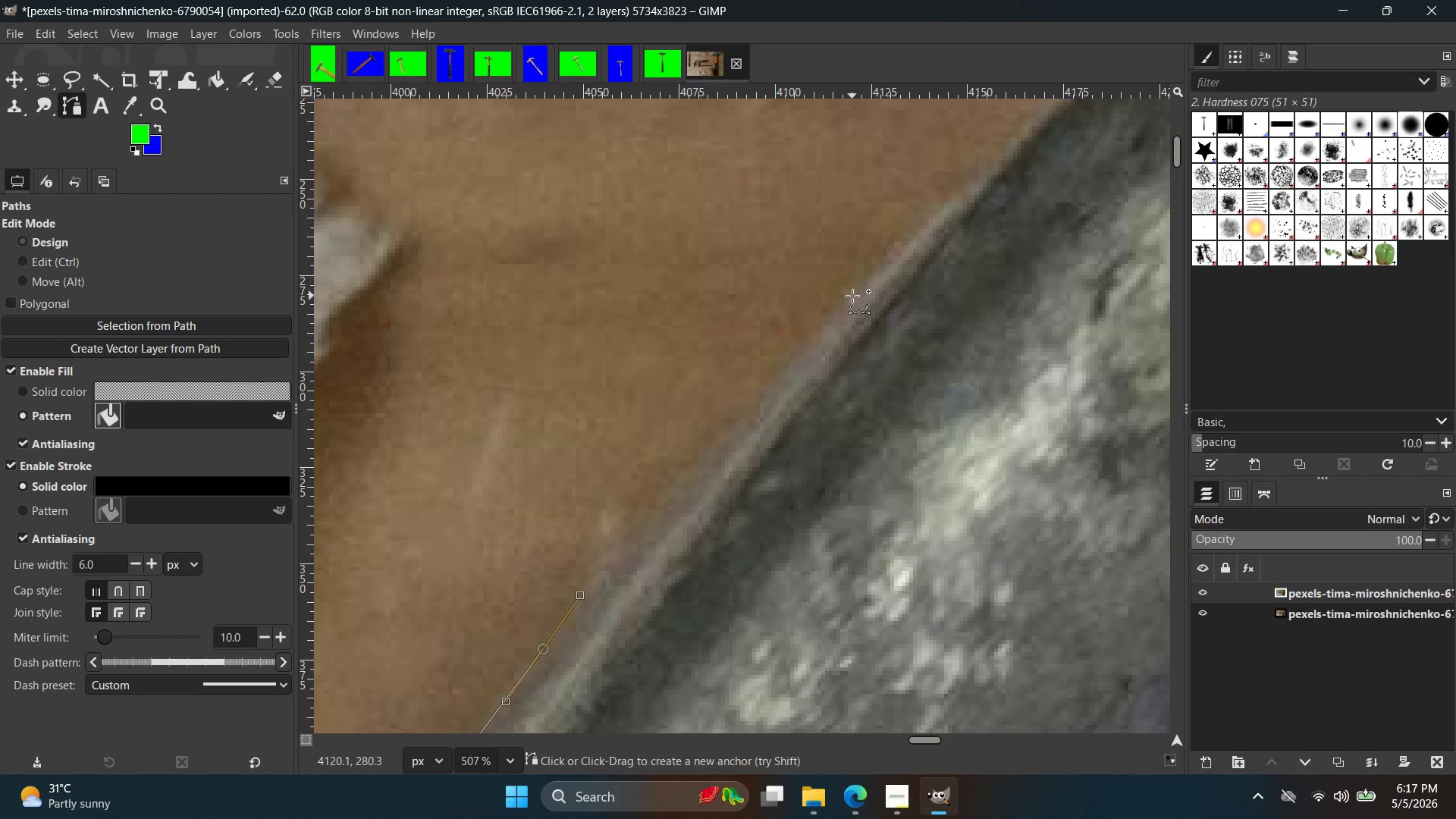 
left_click_drag(start_coordinate=[852, 296], to_coordinate=[883, 257])
 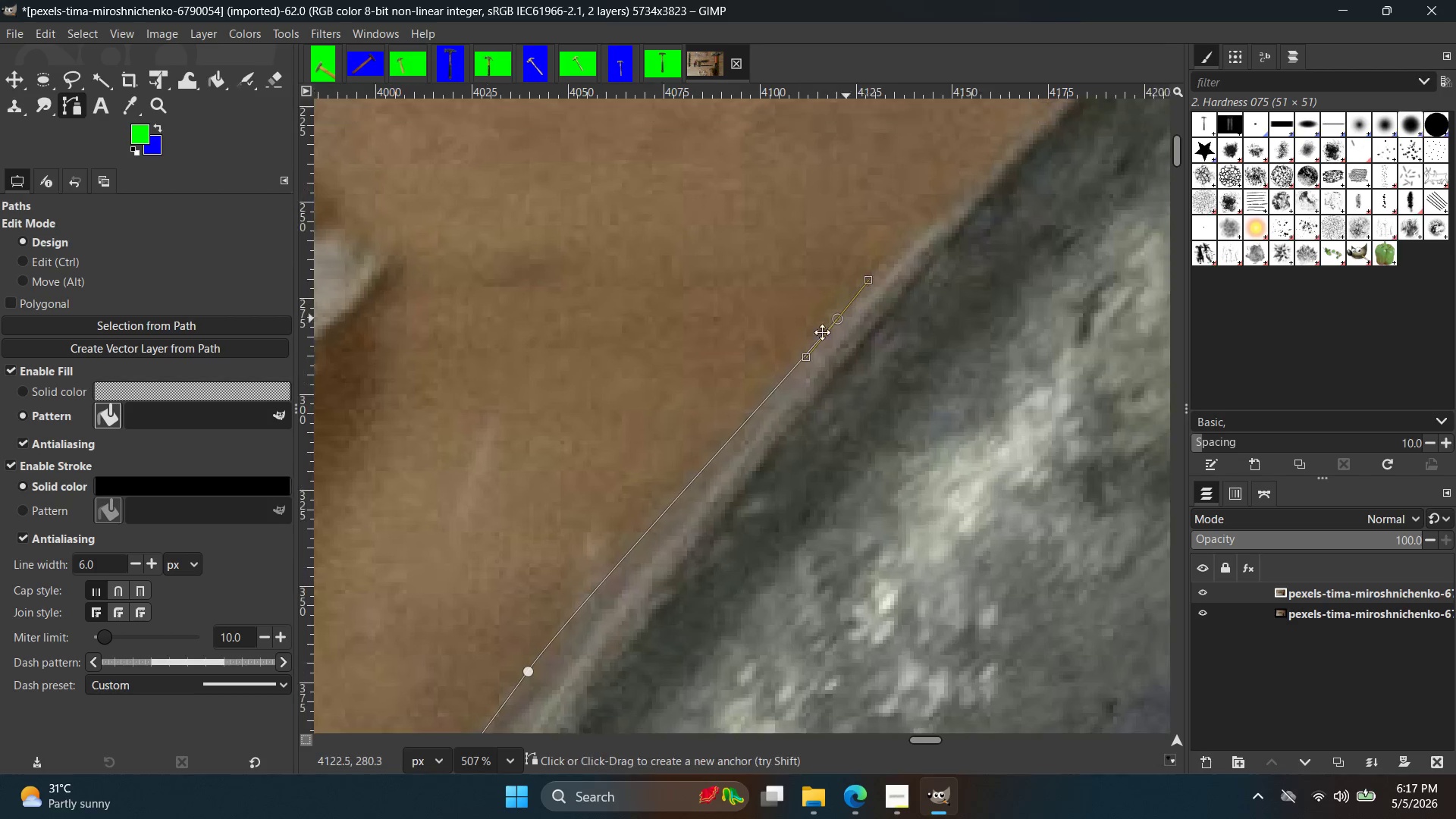 
hold_key(key=Space, duration=0.45)
 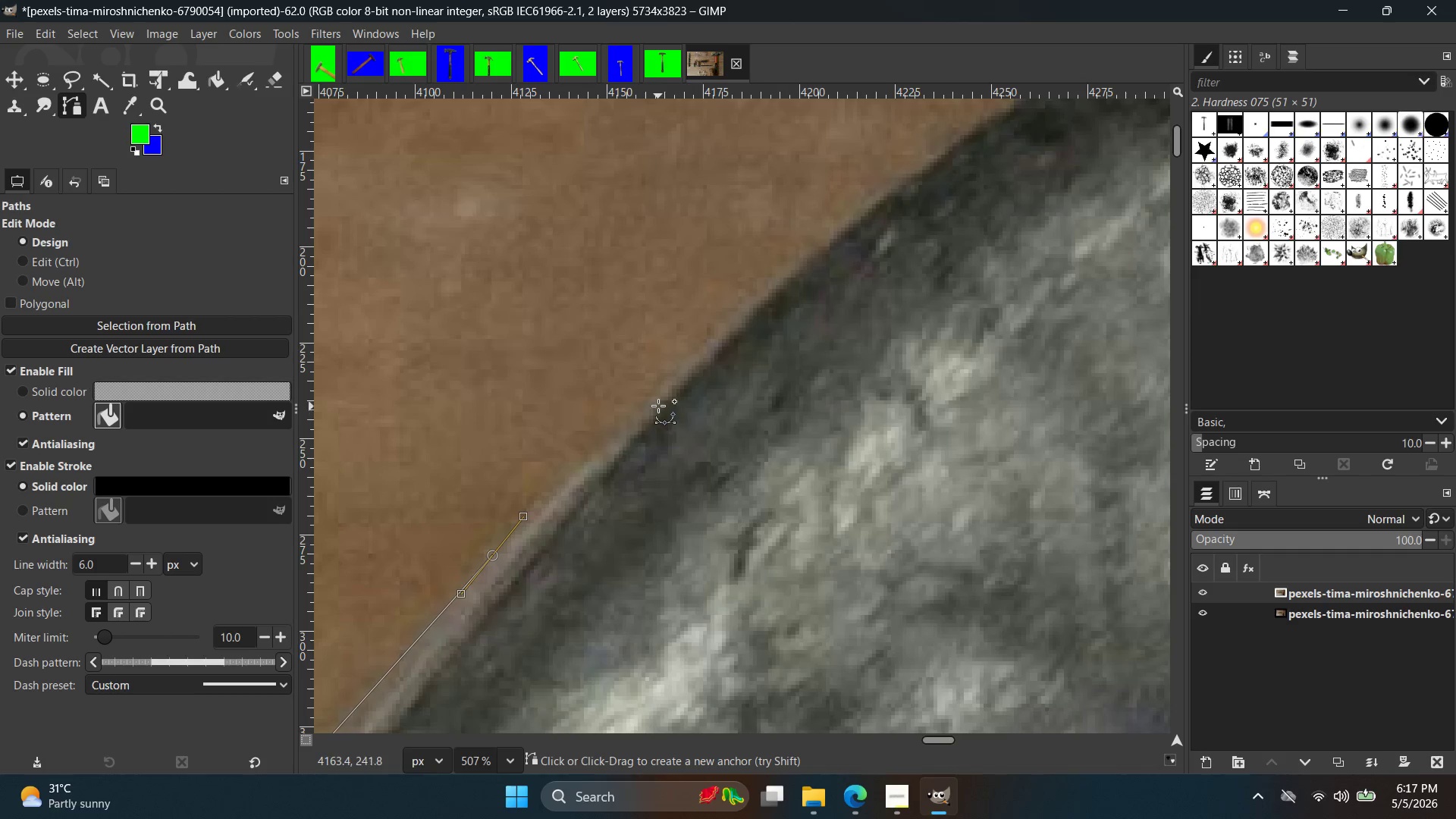 
left_click_drag(start_coordinate=[663, 389], to_coordinate=[699, 355])
 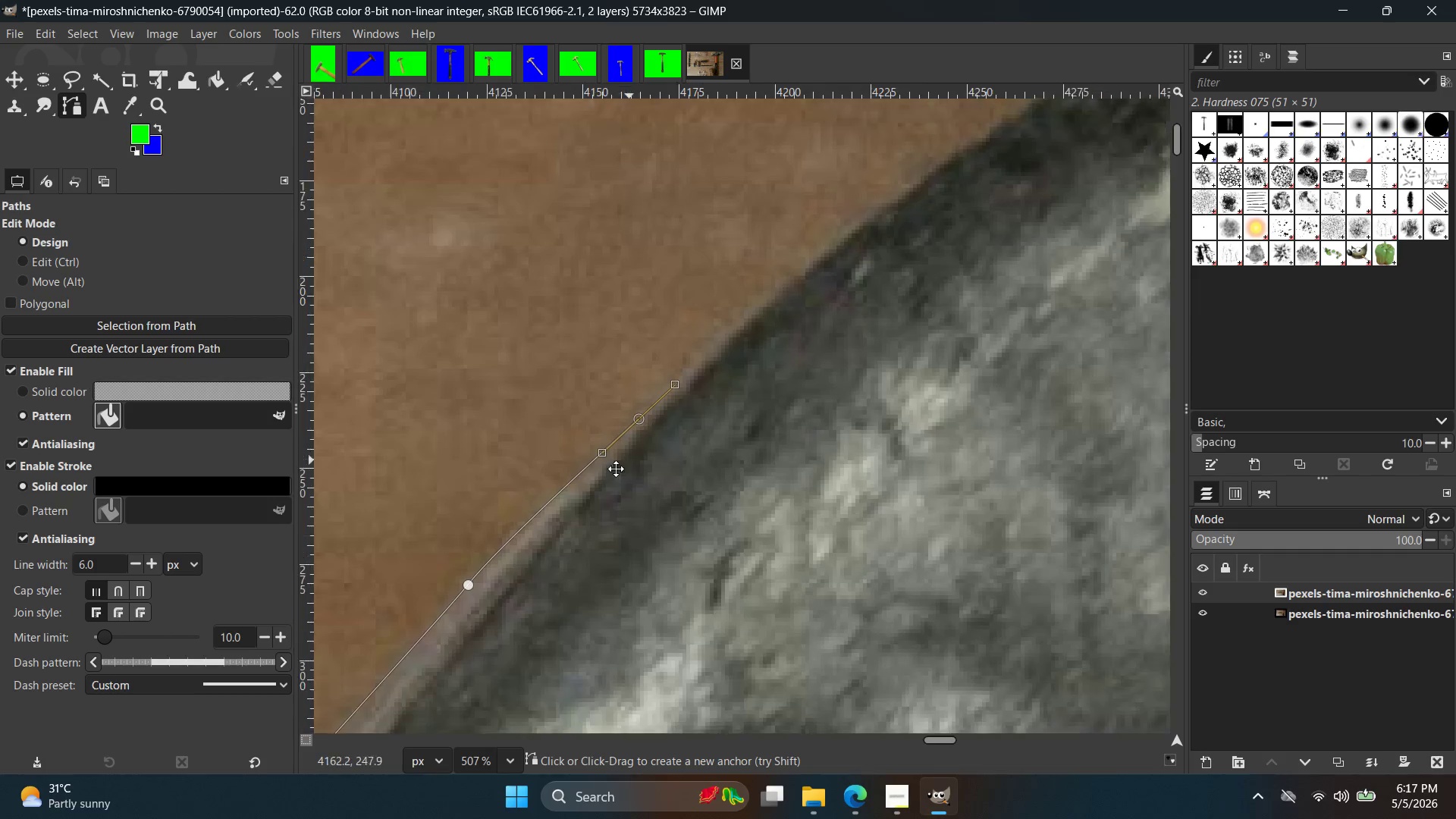 
hold_key(key=Space, duration=0.36)
 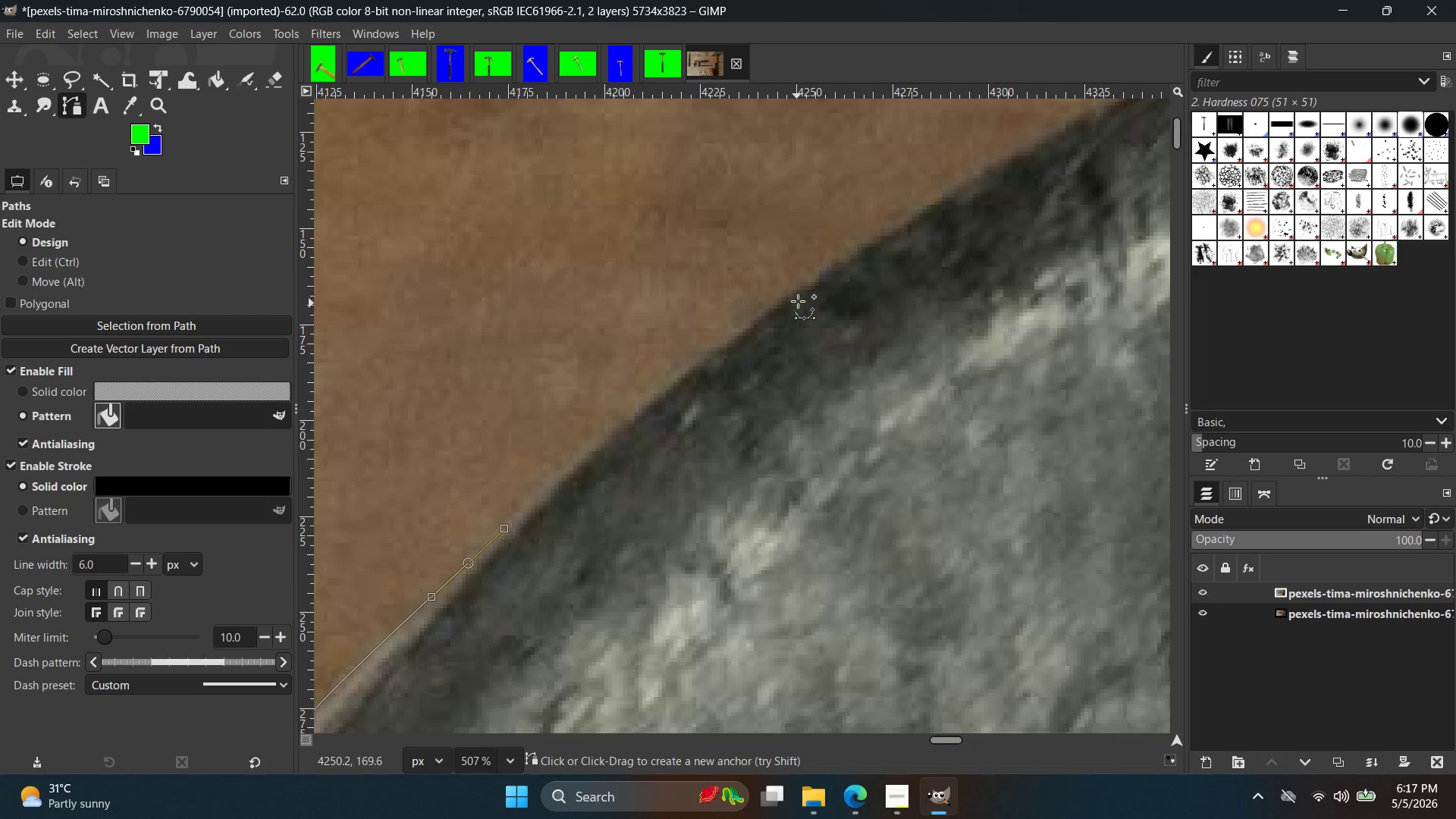 
left_click_drag(start_coordinate=[810, 286], to_coordinate=[843, 265])
 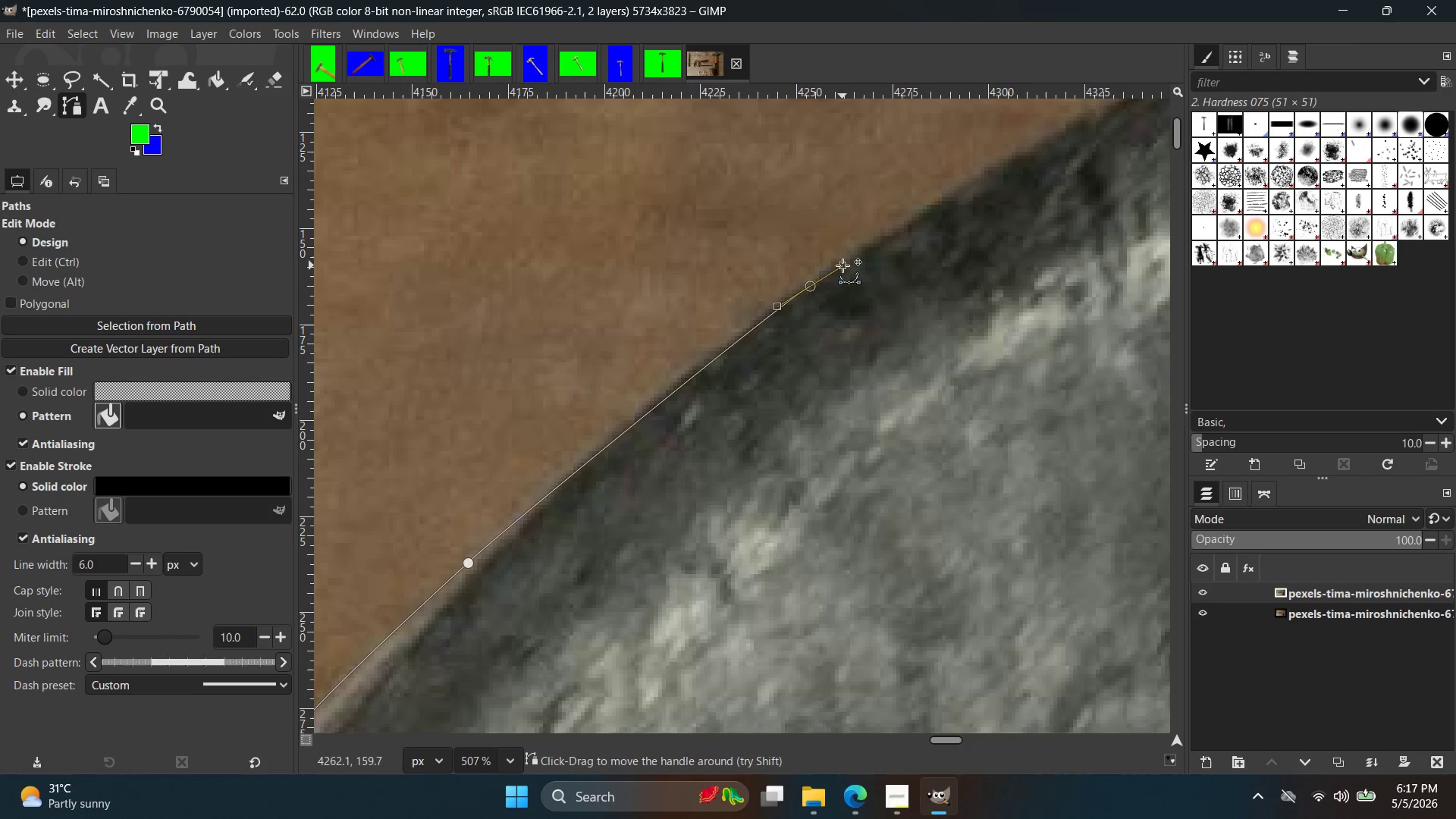 
key(Control+ControlLeft)
 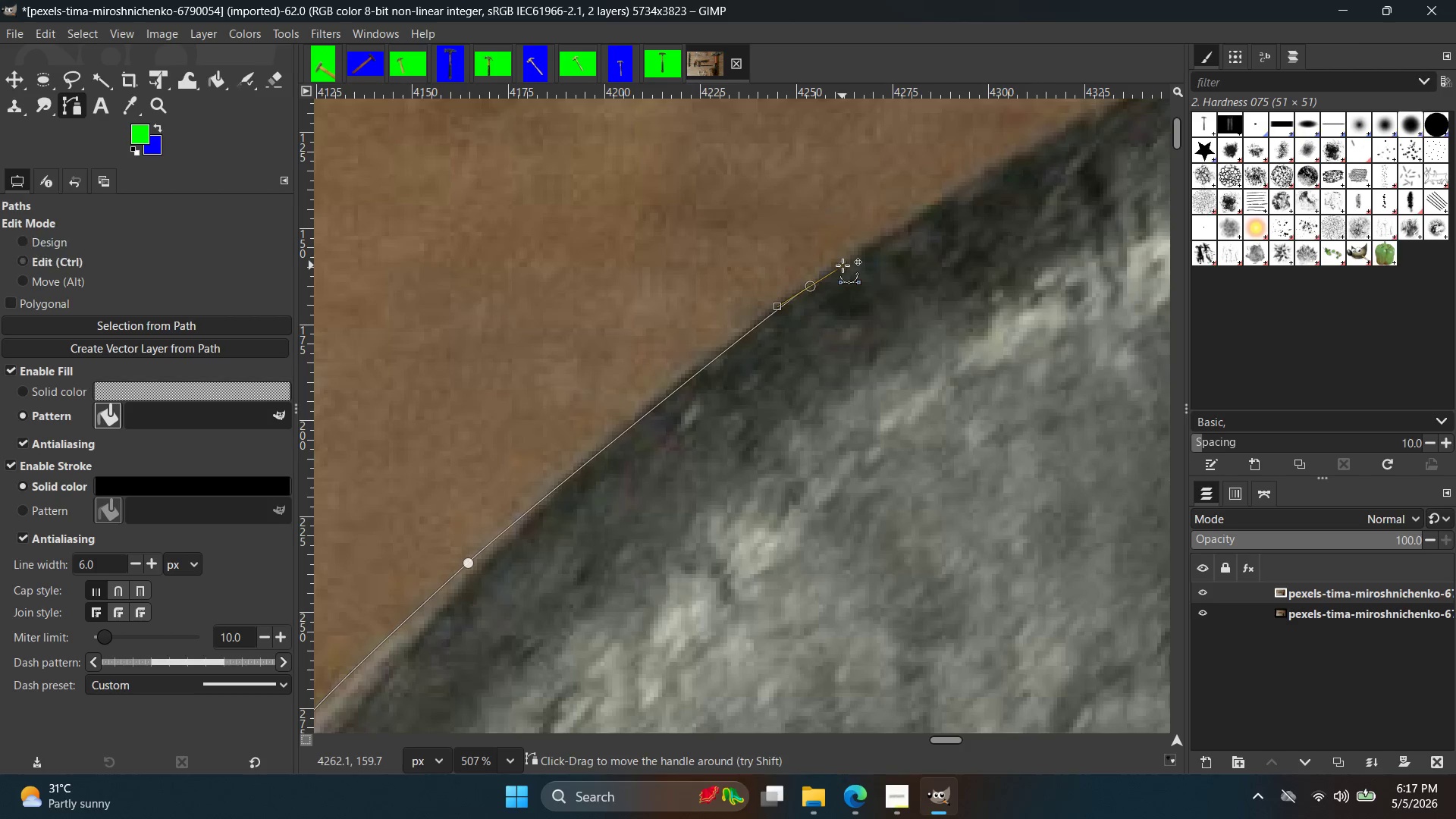 
key(Control+Z)
 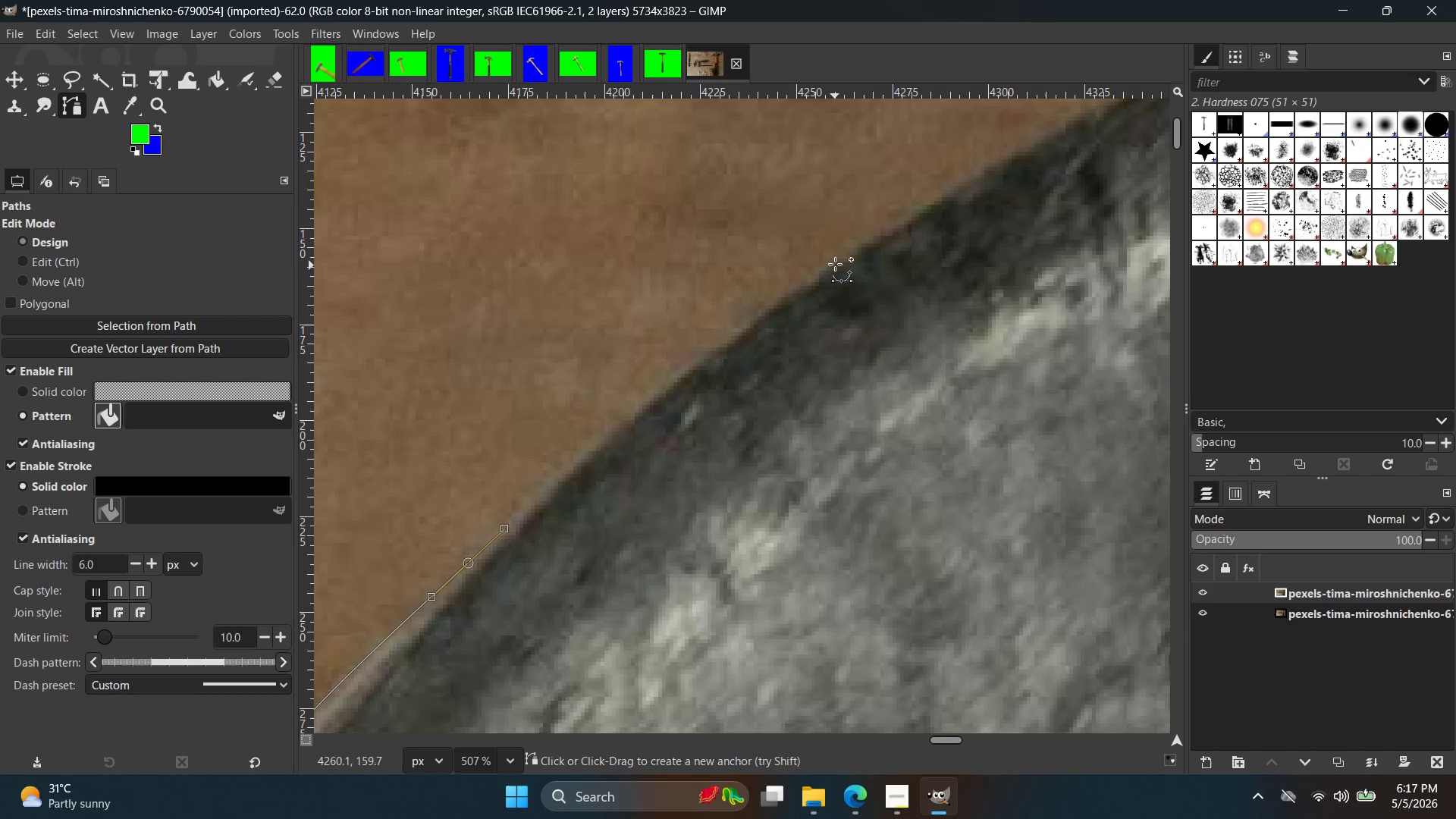 
left_click_drag(start_coordinate=[836, 262], to_coordinate=[861, 250])
 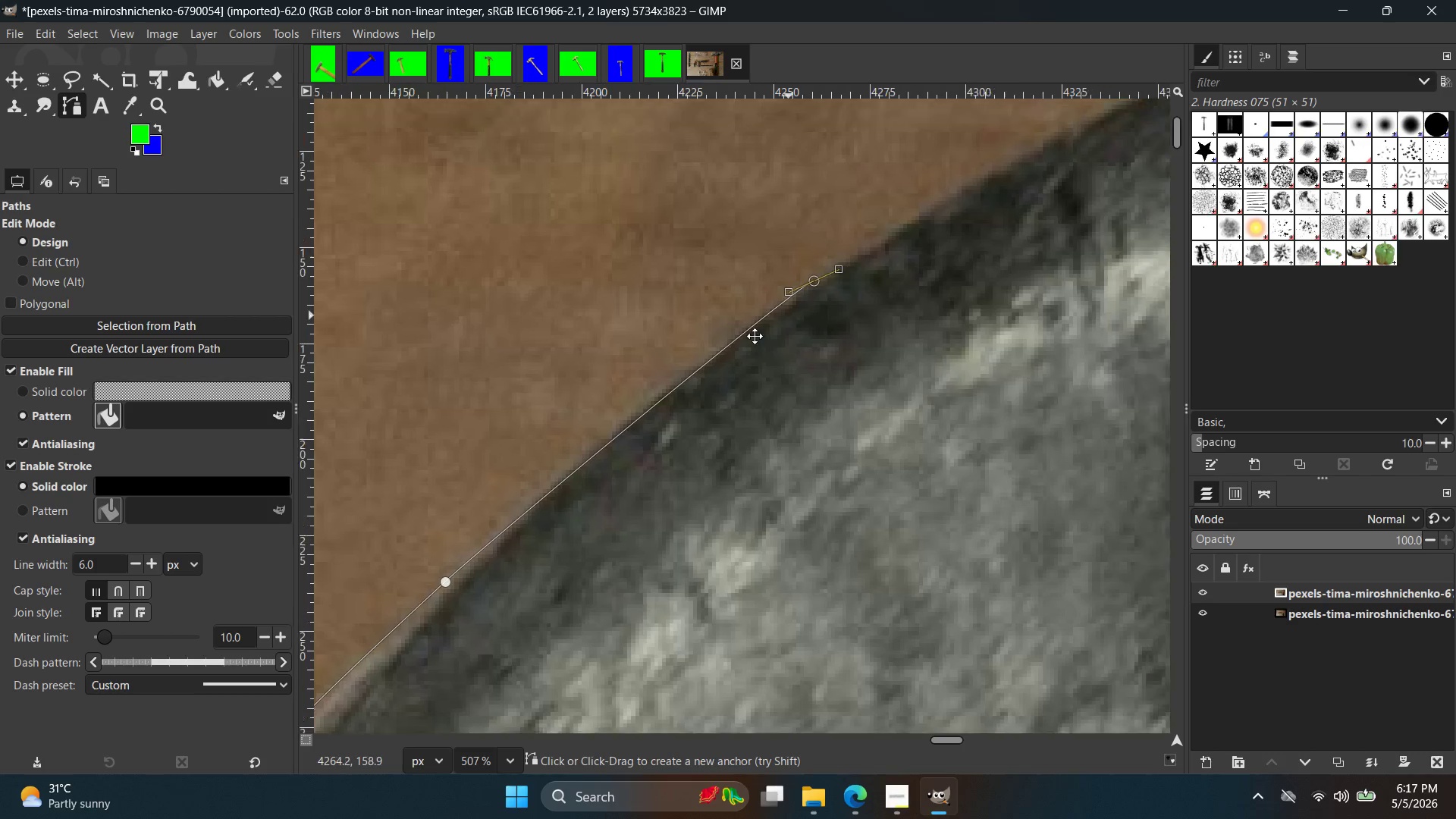 
hold_key(key=Space, duration=0.44)
 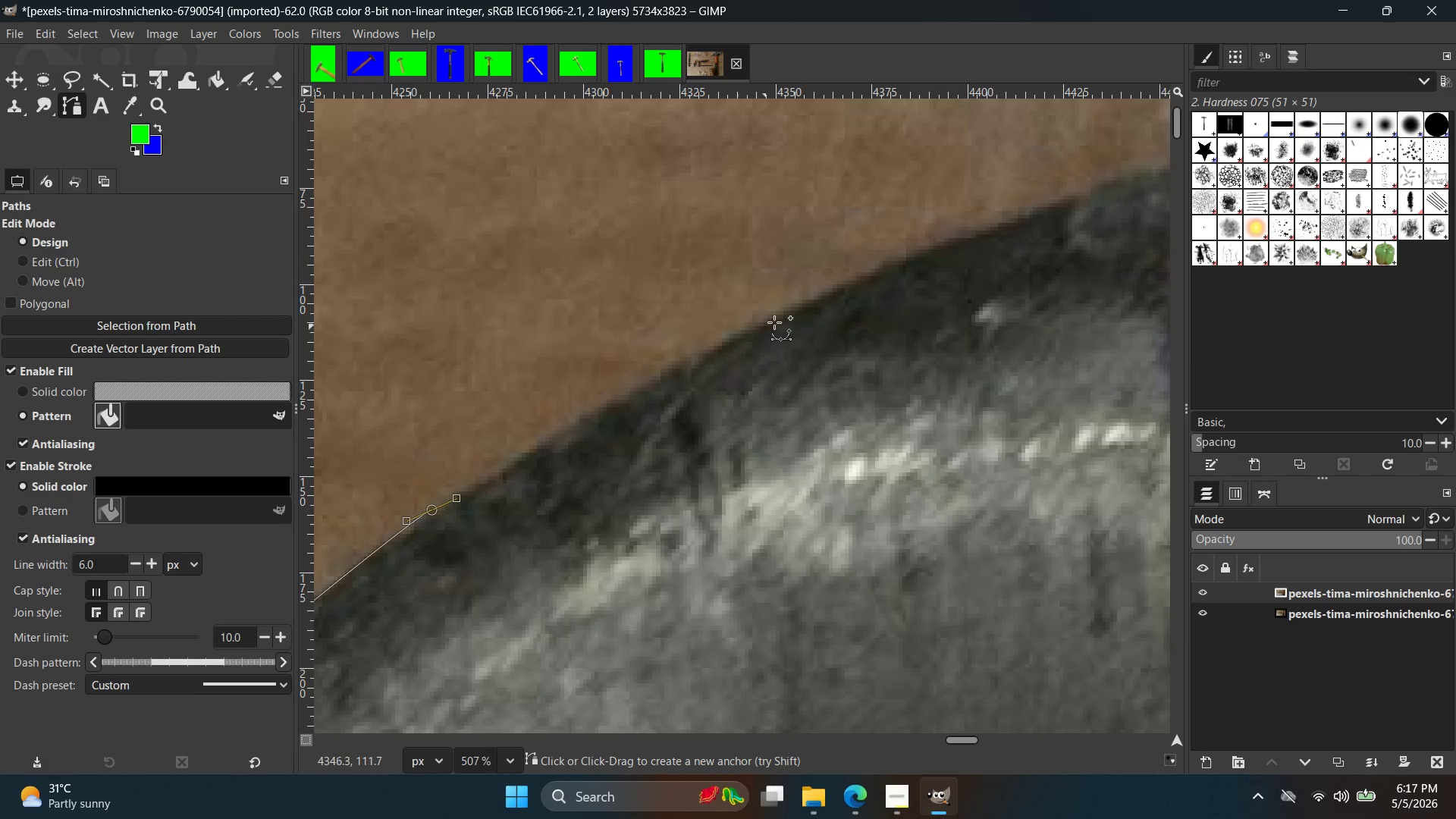 
left_click_drag(start_coordinate=[789, 316], to_coordinate=[841, 294])
 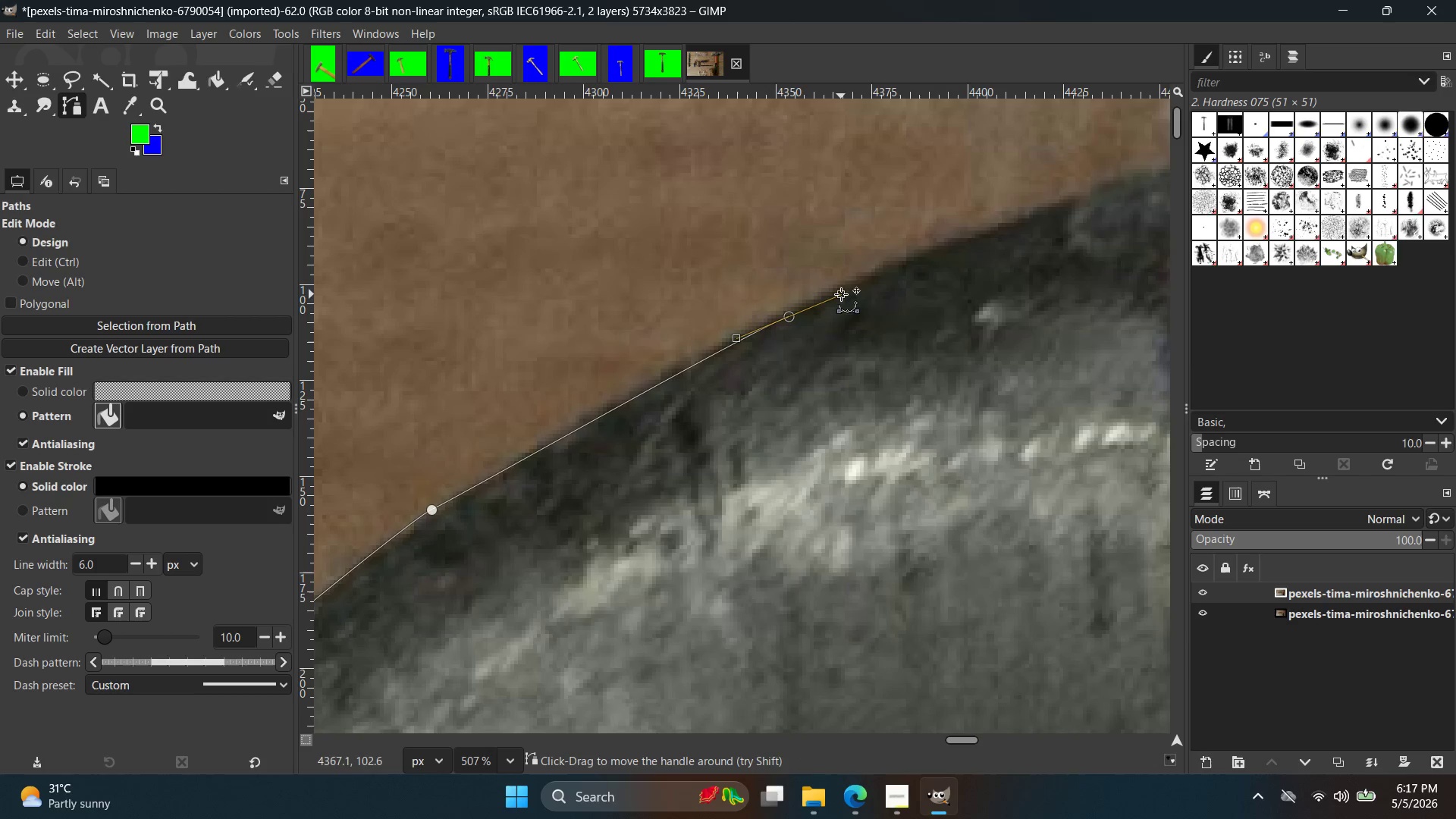 
key(Control+ControlLeft)
 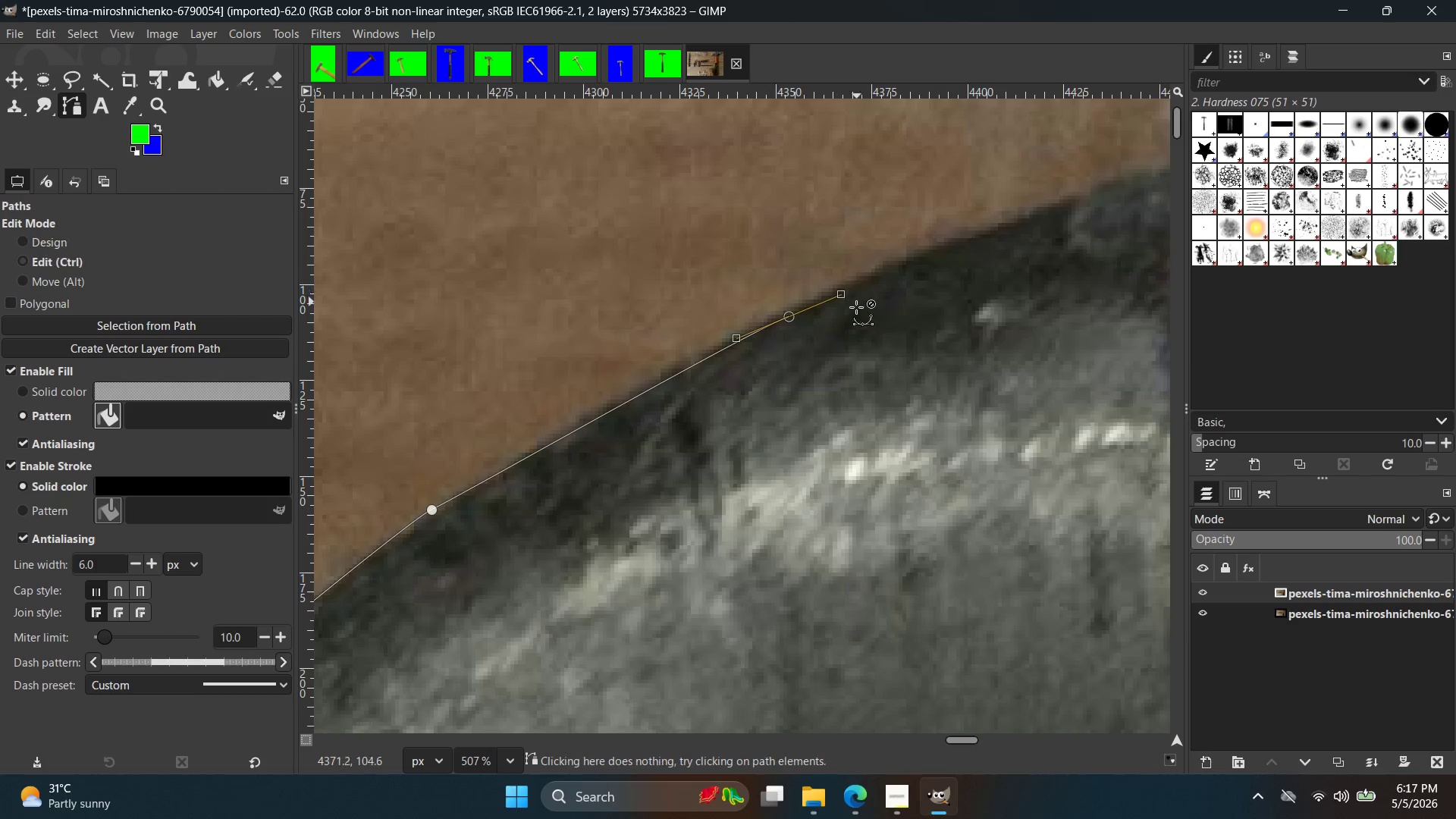 
key(Control+Z)
 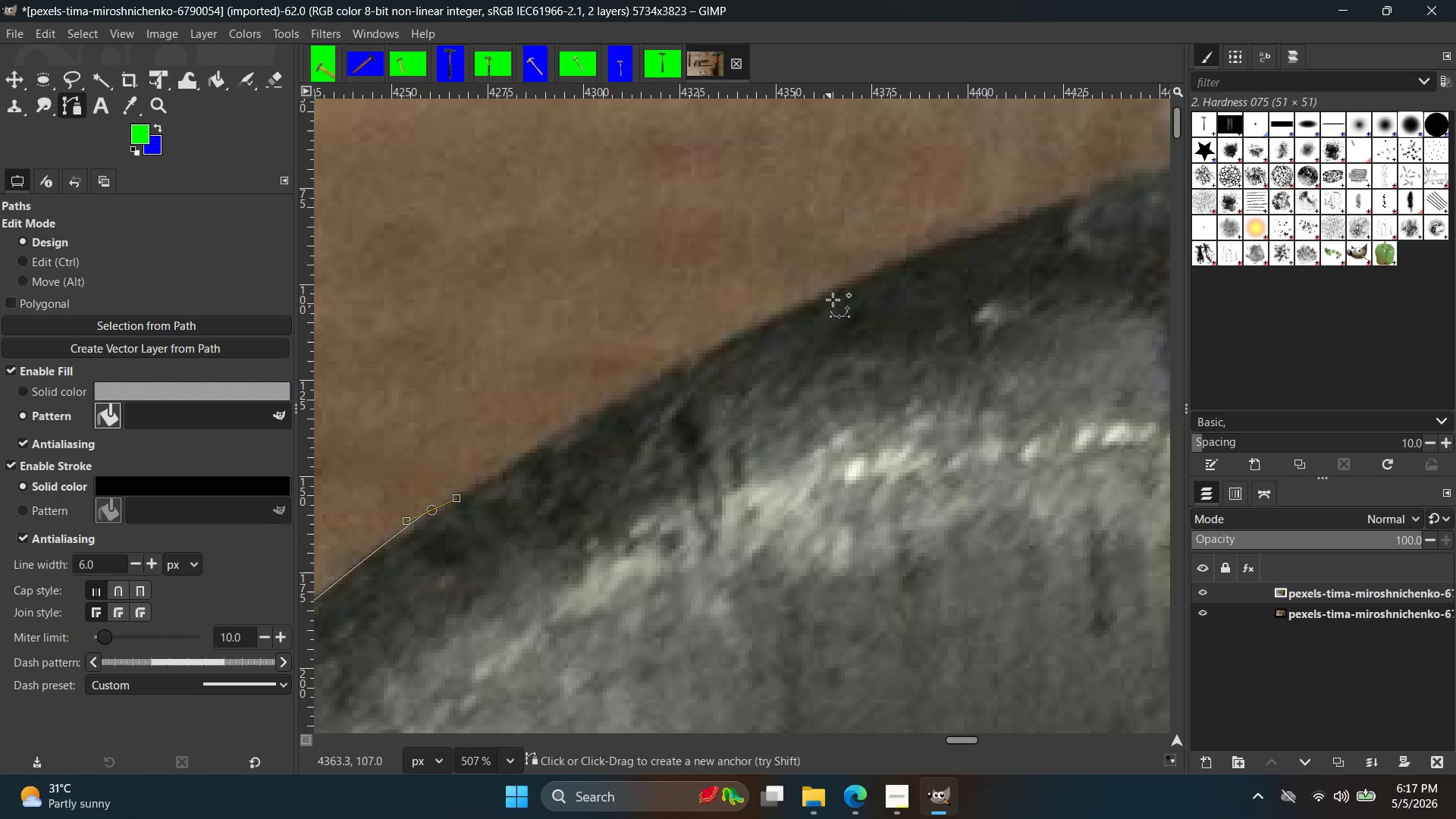 
left_click_drag(start_coordinate=[846, 275], to_coordinate=[1006, 211])
 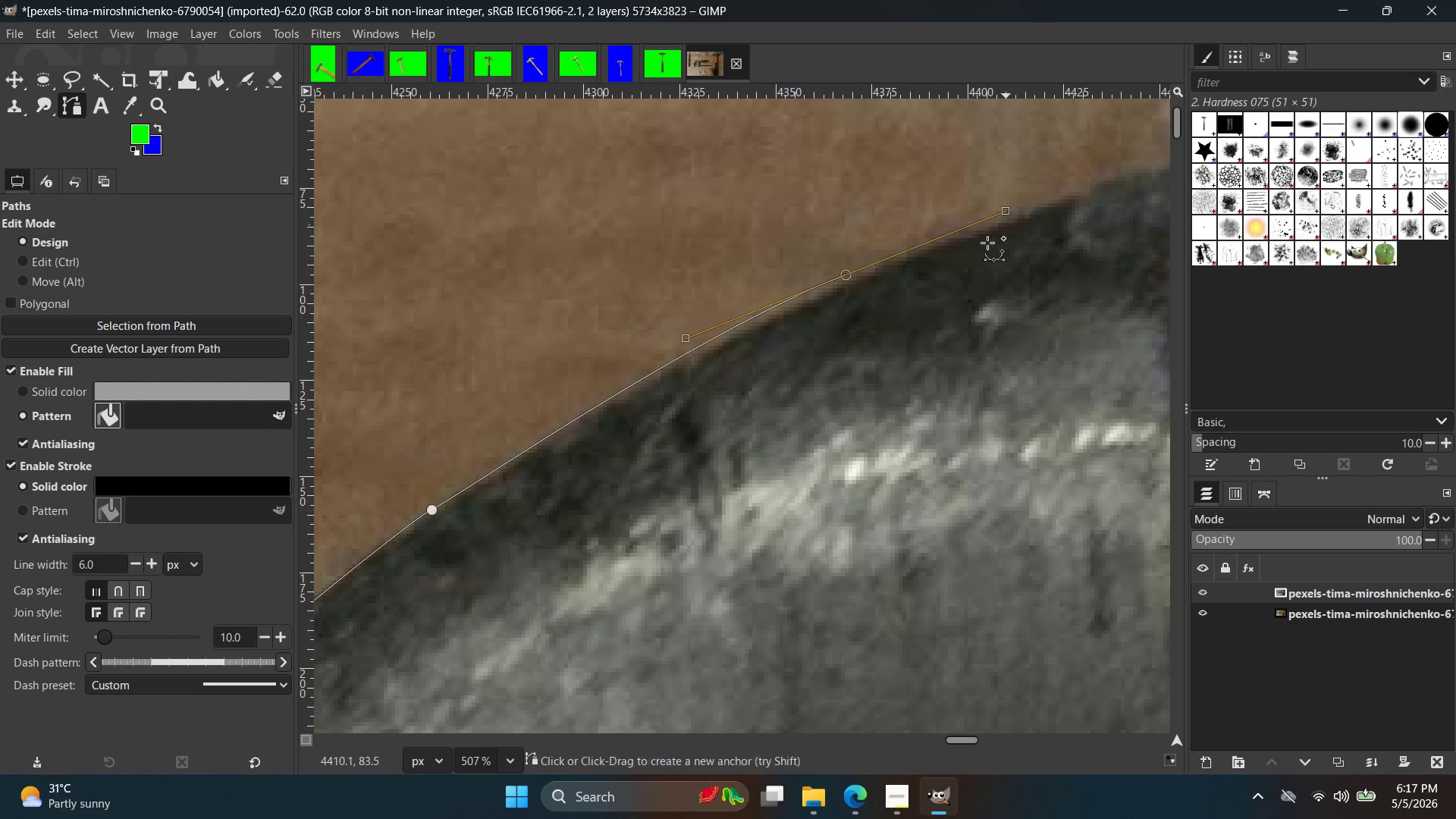 
key(Control+ControlLeft)
 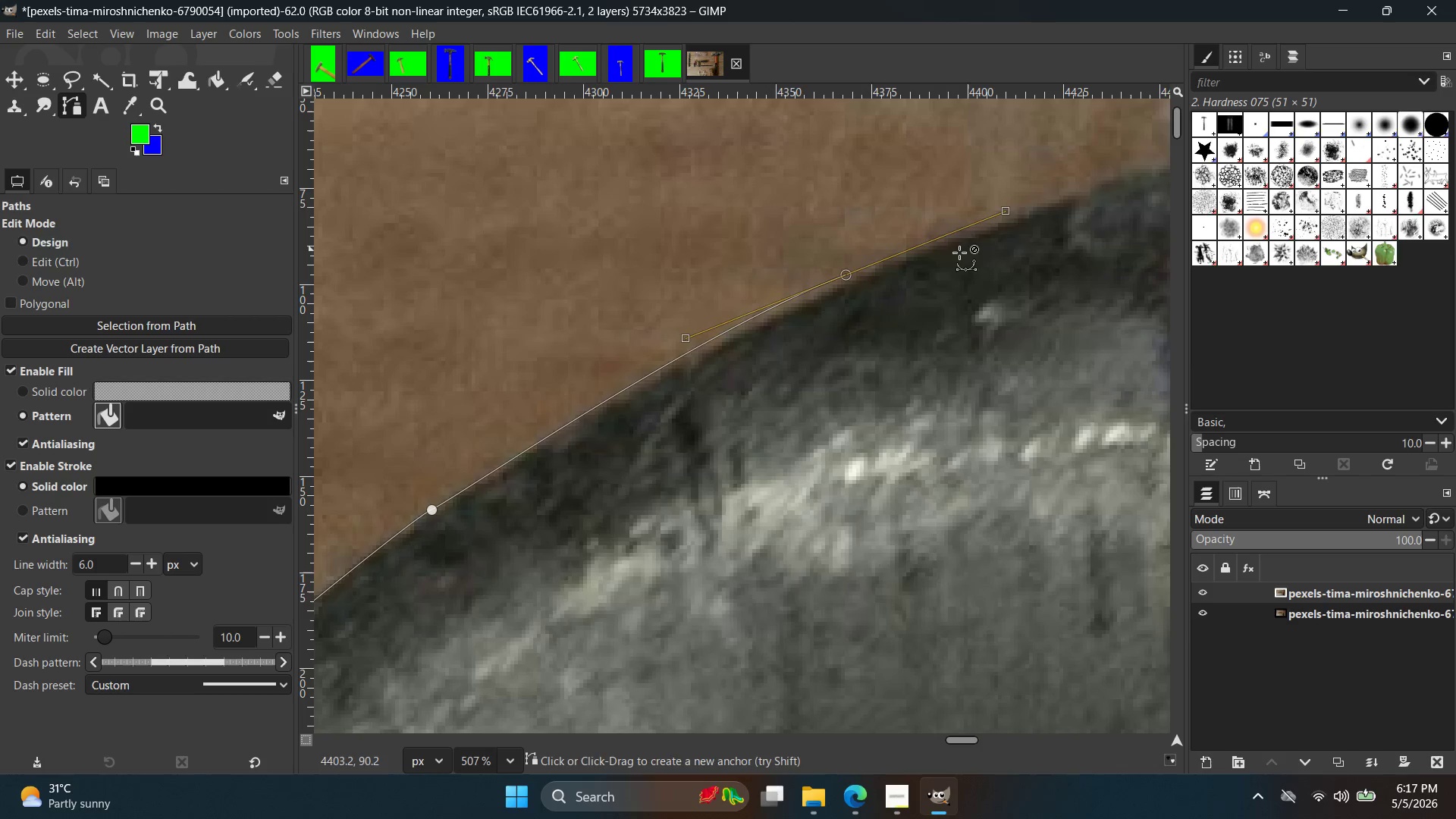 
key(Control+Z)
 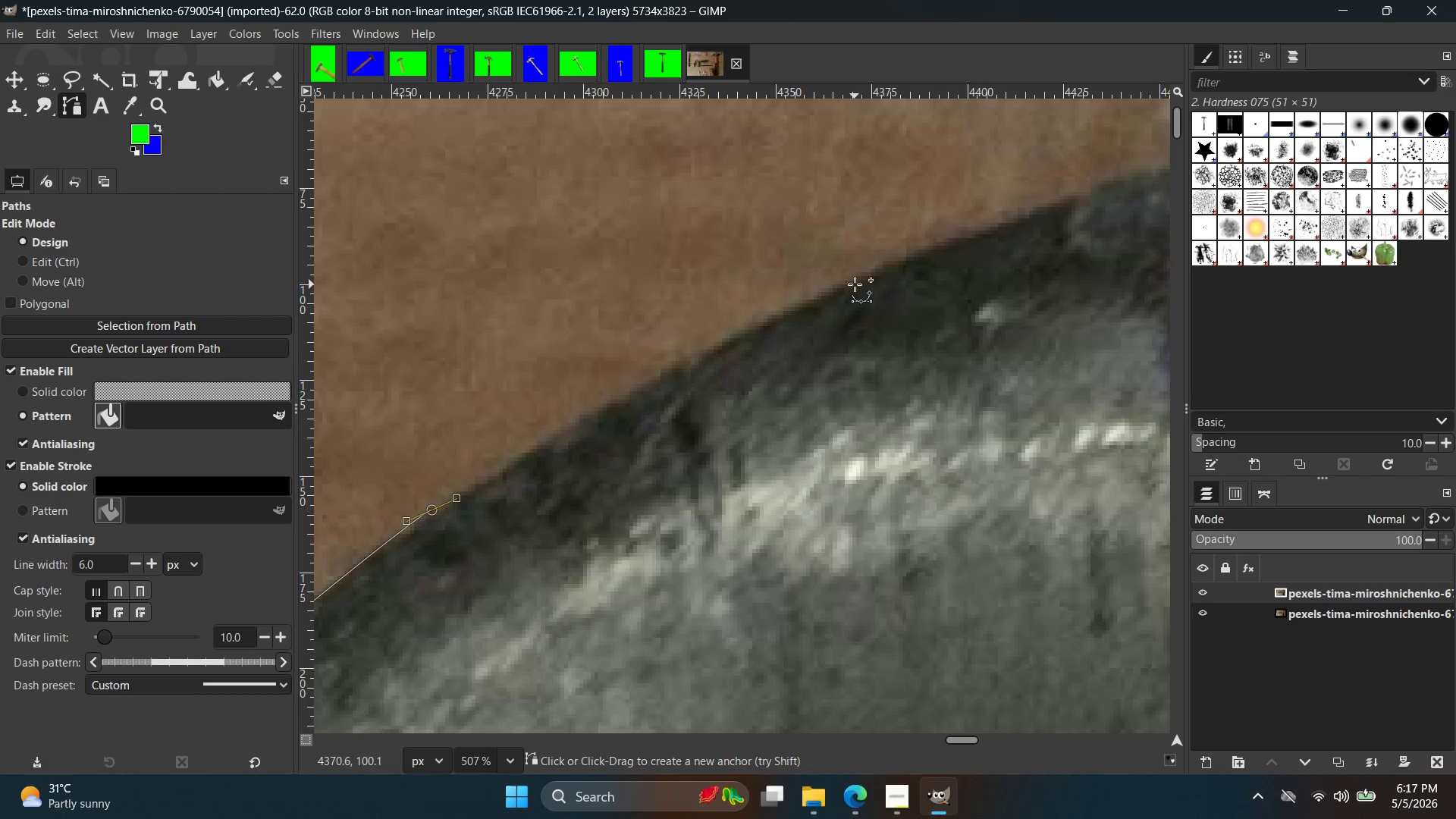 
left_click_drag(start_coordinate=[855, 287], to_coordinate=[1019, 215])
 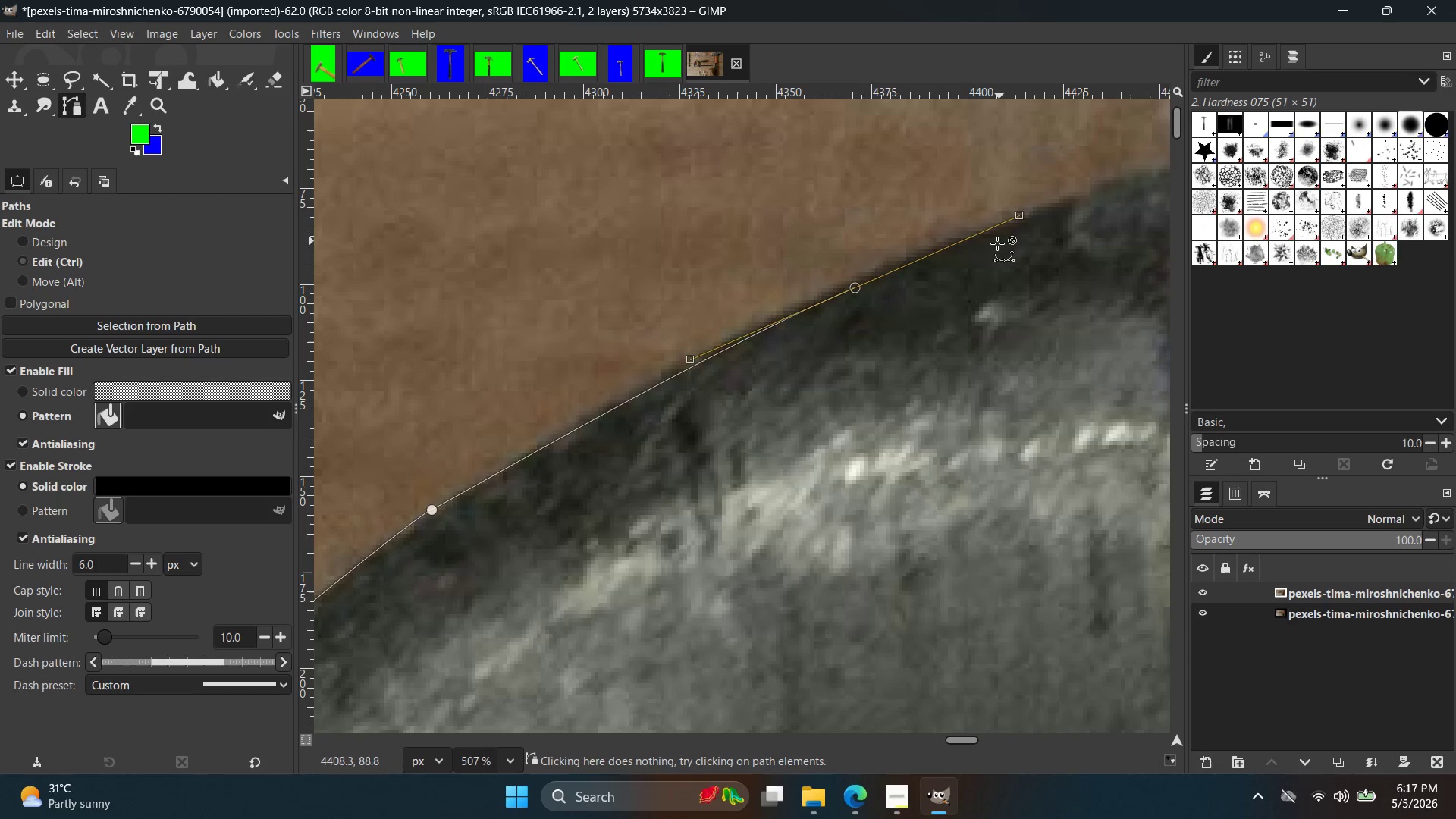 
key(Control+Z)
 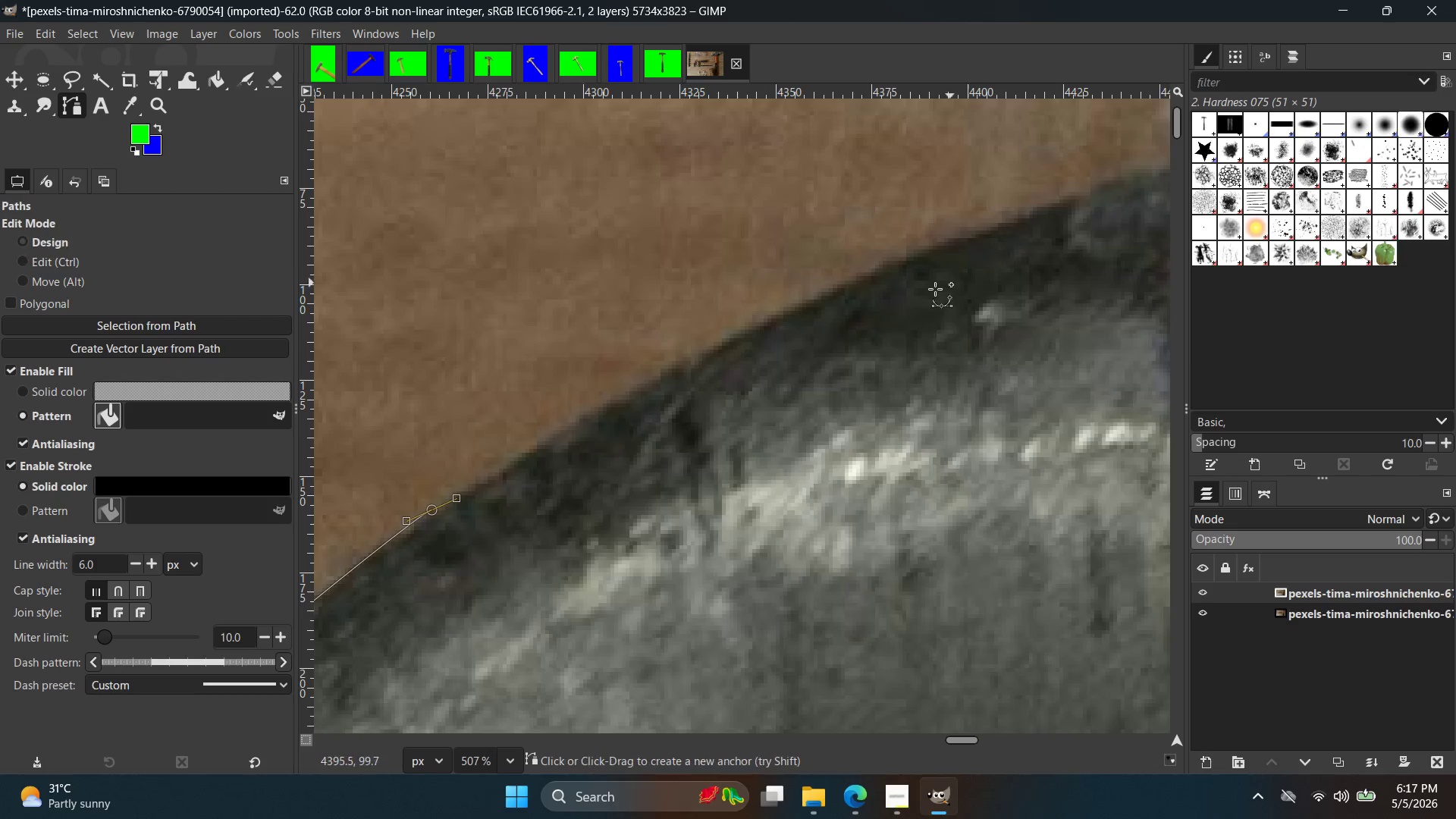 
hold_key(key=Space, duration=0.36)
 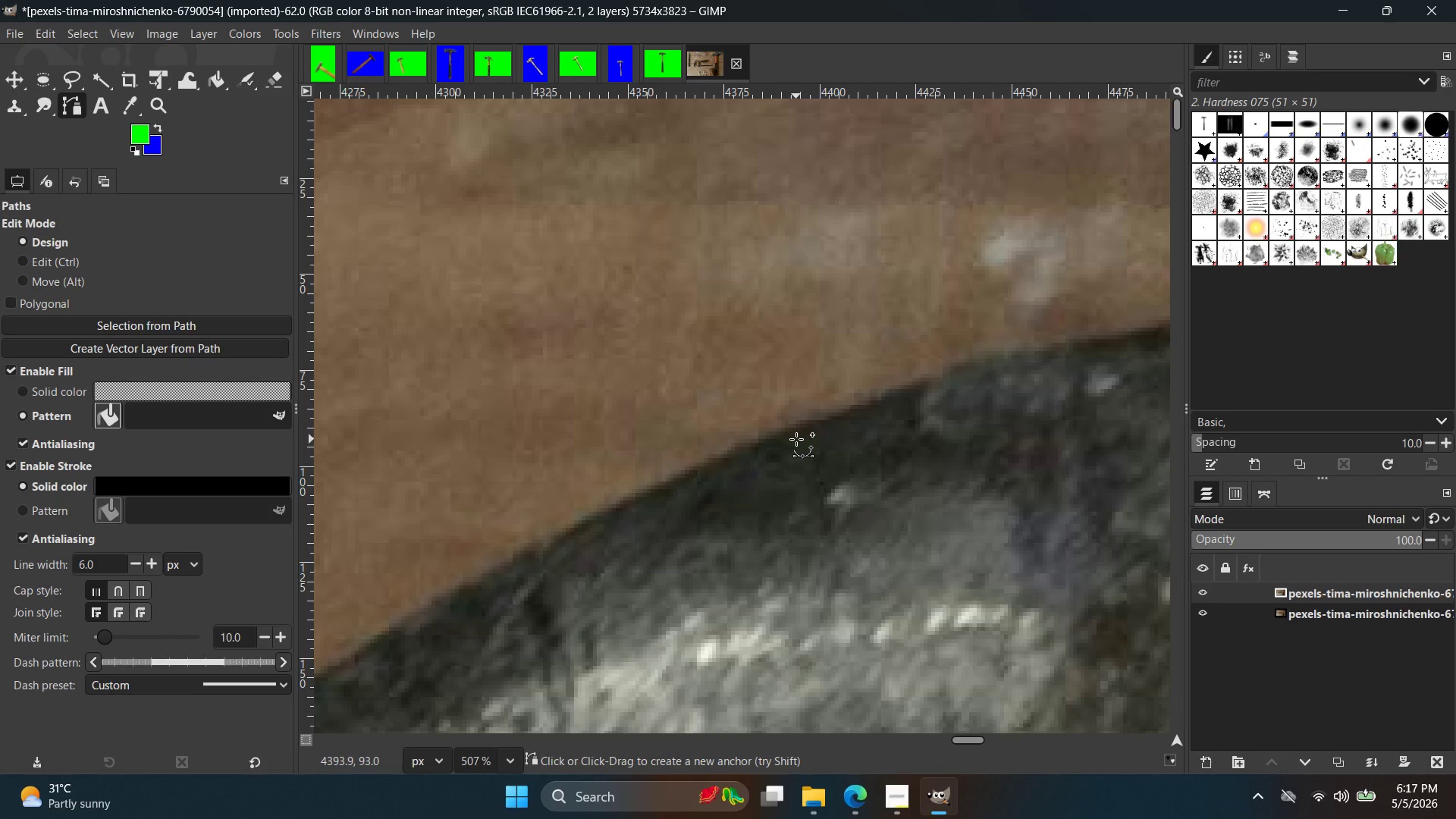 
hold_key(key=ControlLeft, duration=0.44)
scroll: coordinate [796, 444], scroll_direction: down, amount: 2.0
 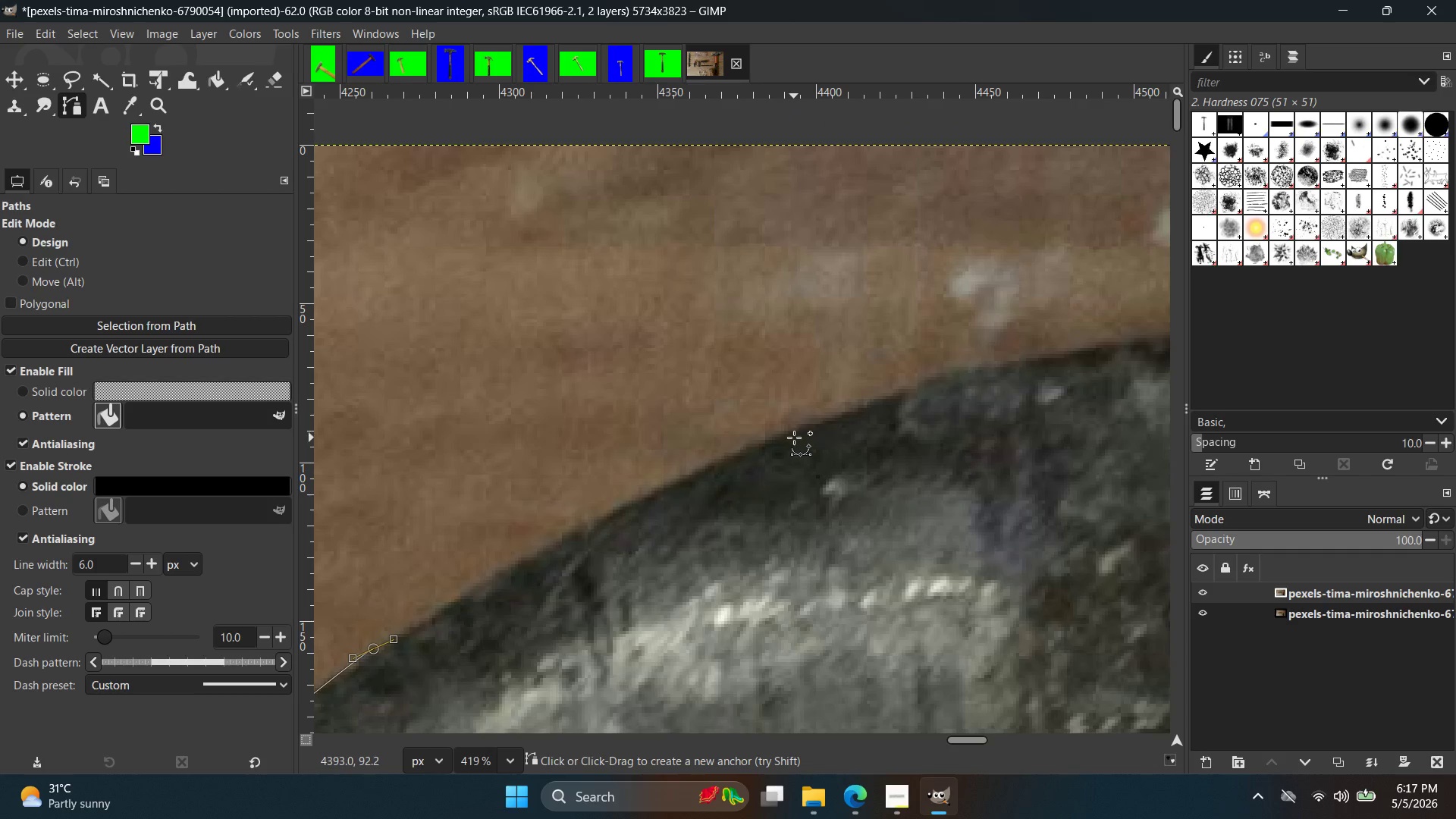 
left_click_drag(start_coordinate=[795, 431], to_coordinate=[1000, 350])
 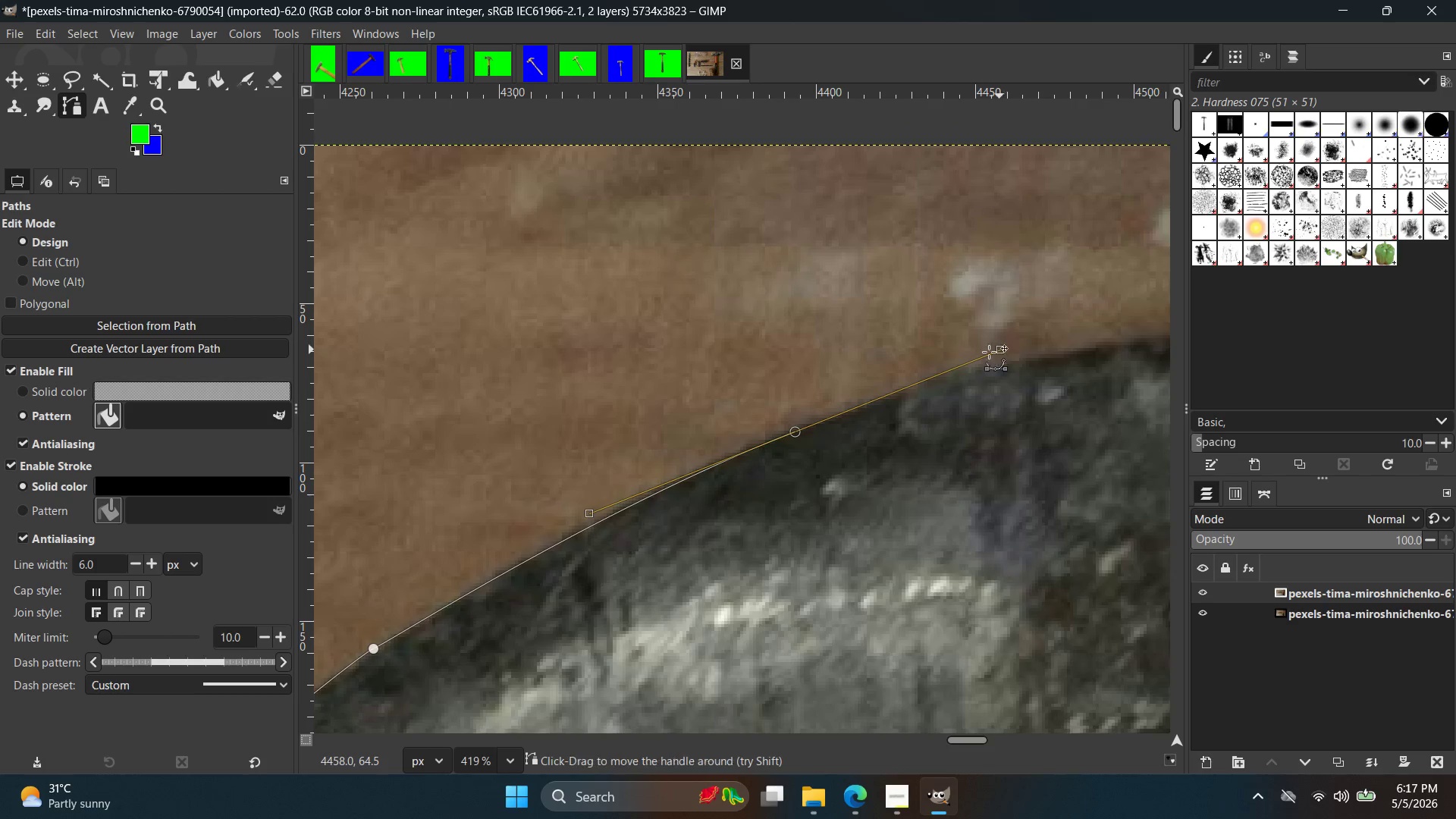 
key(Control+ControlLeft)
 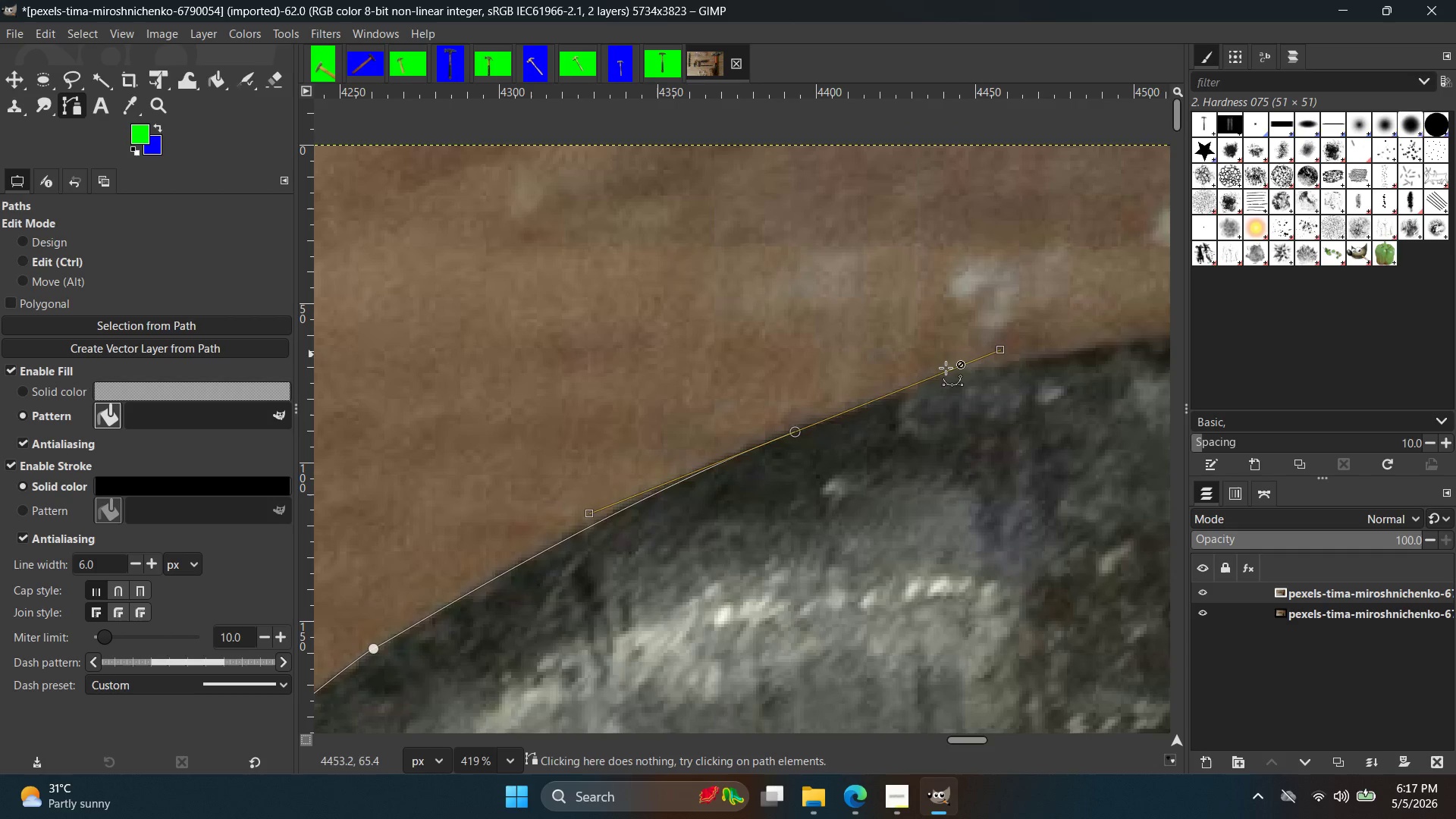 
key(Control+Z)
 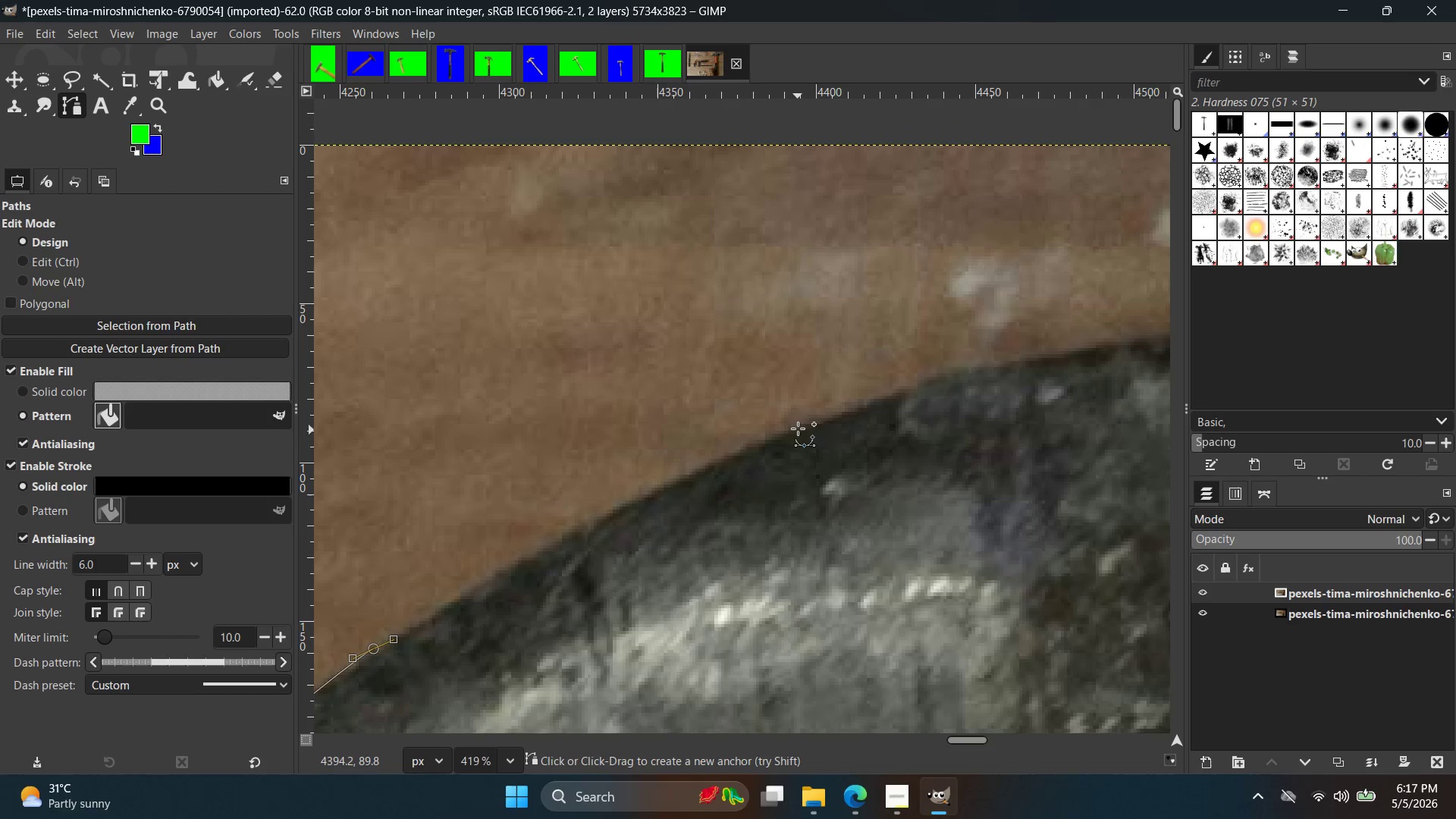 
left_click_drag(start_coordinate=[799, 426], to_coordinate=[968, 368])
 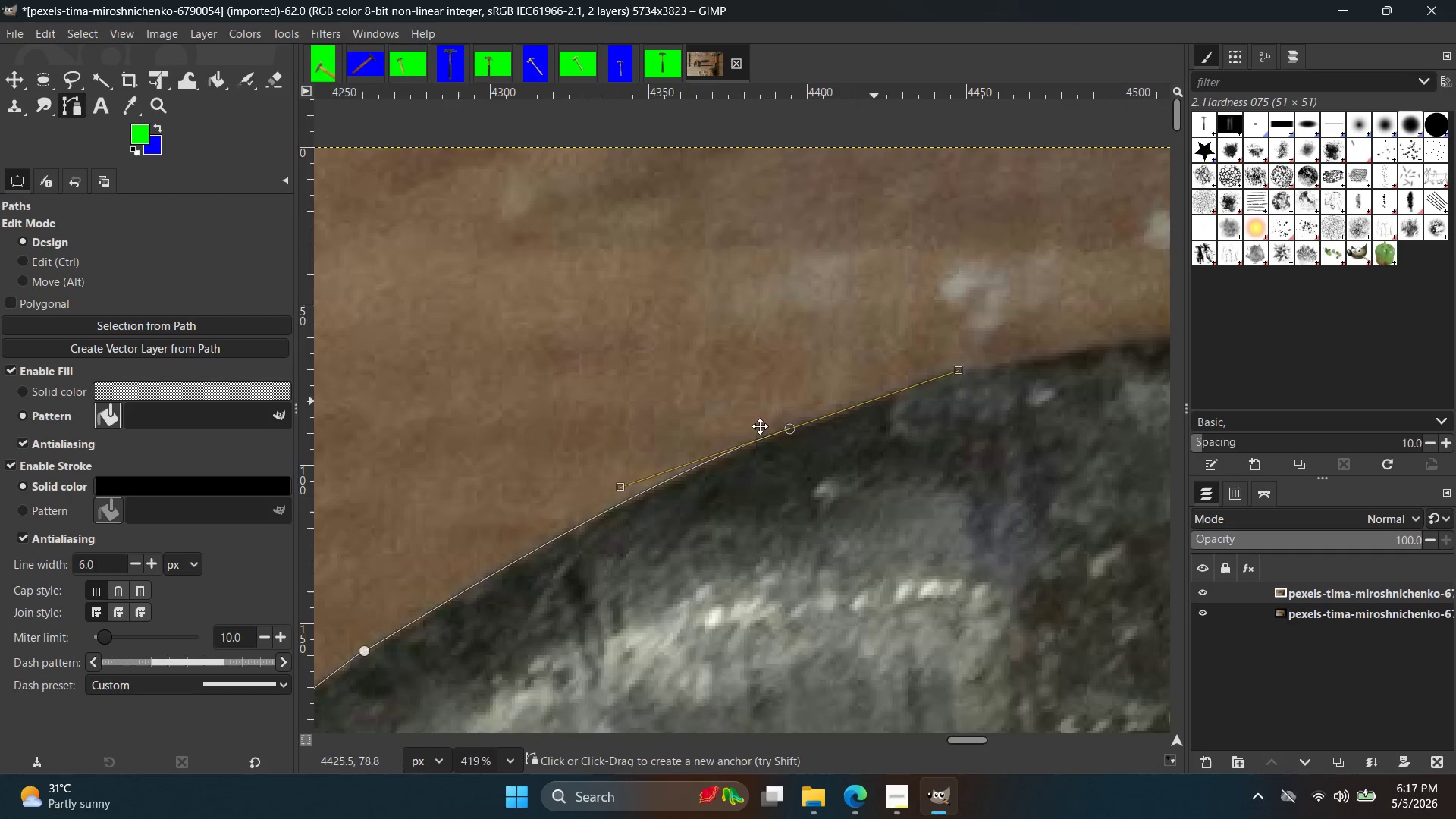 
hold_key(key=Space, duration=0.36)
 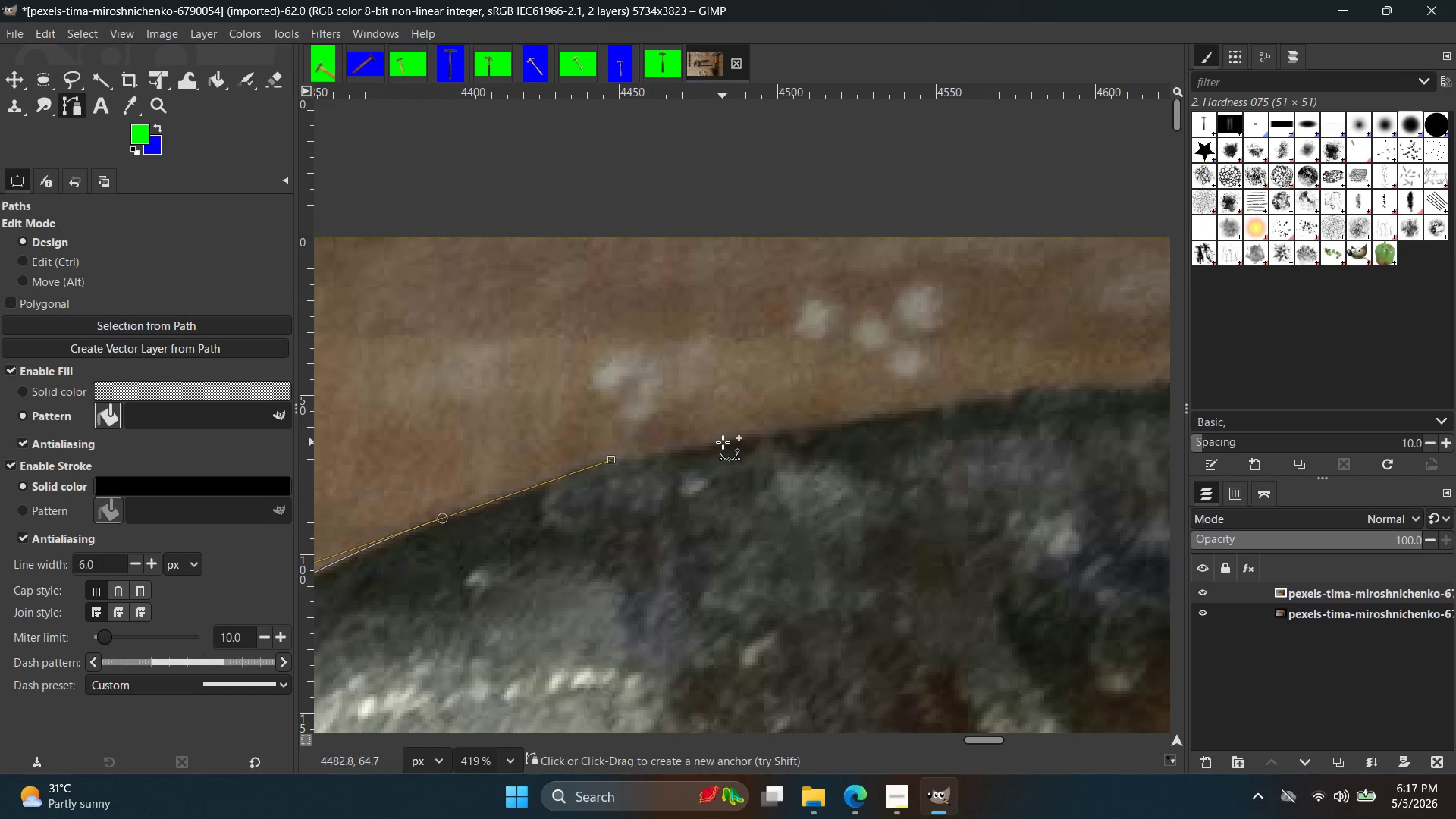 
left_click_drag(start_coordinate=[726, 441], to_coordinate=[871, 413])
 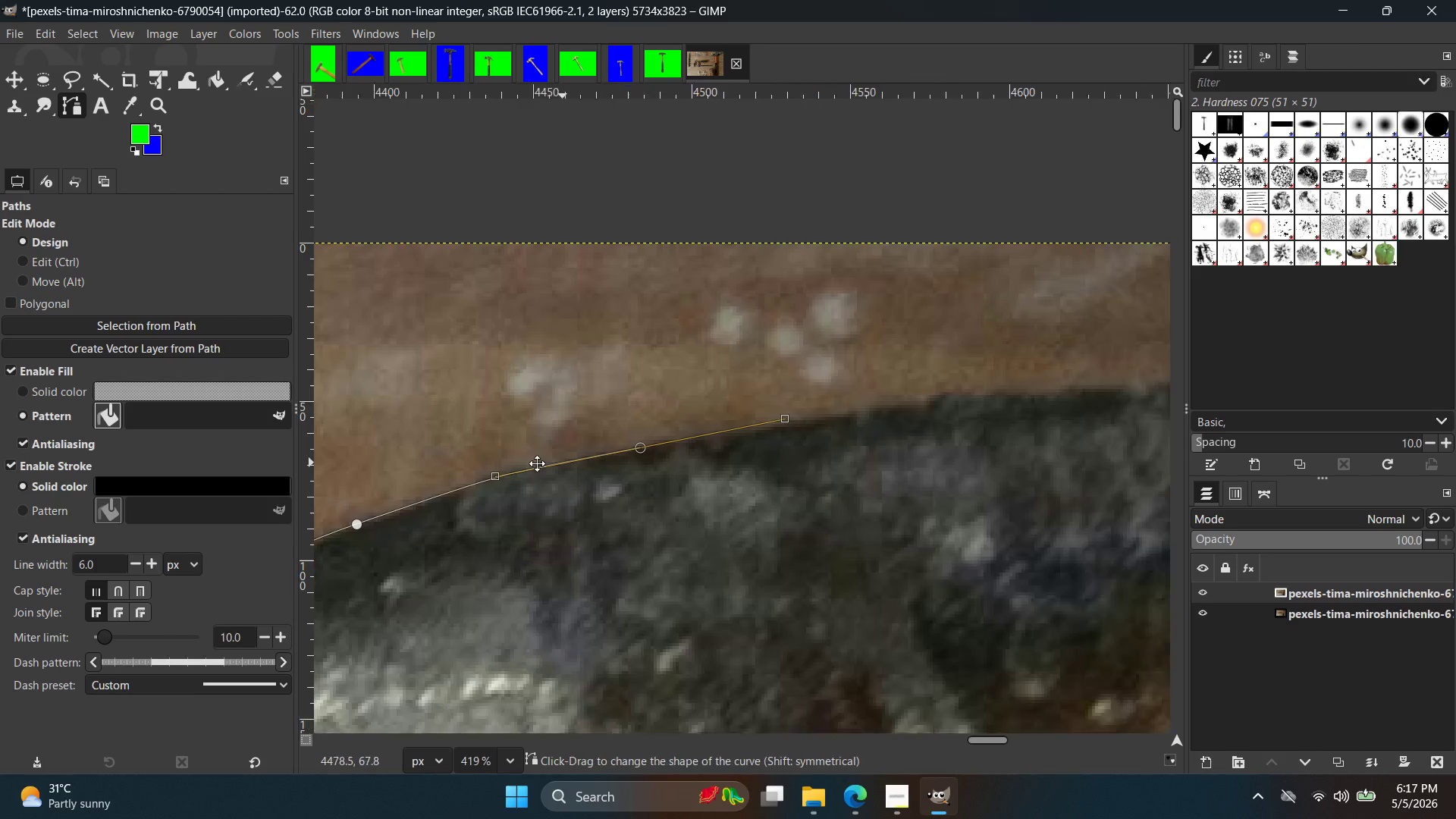 
hold_key(key=Space, duration=0.36)
 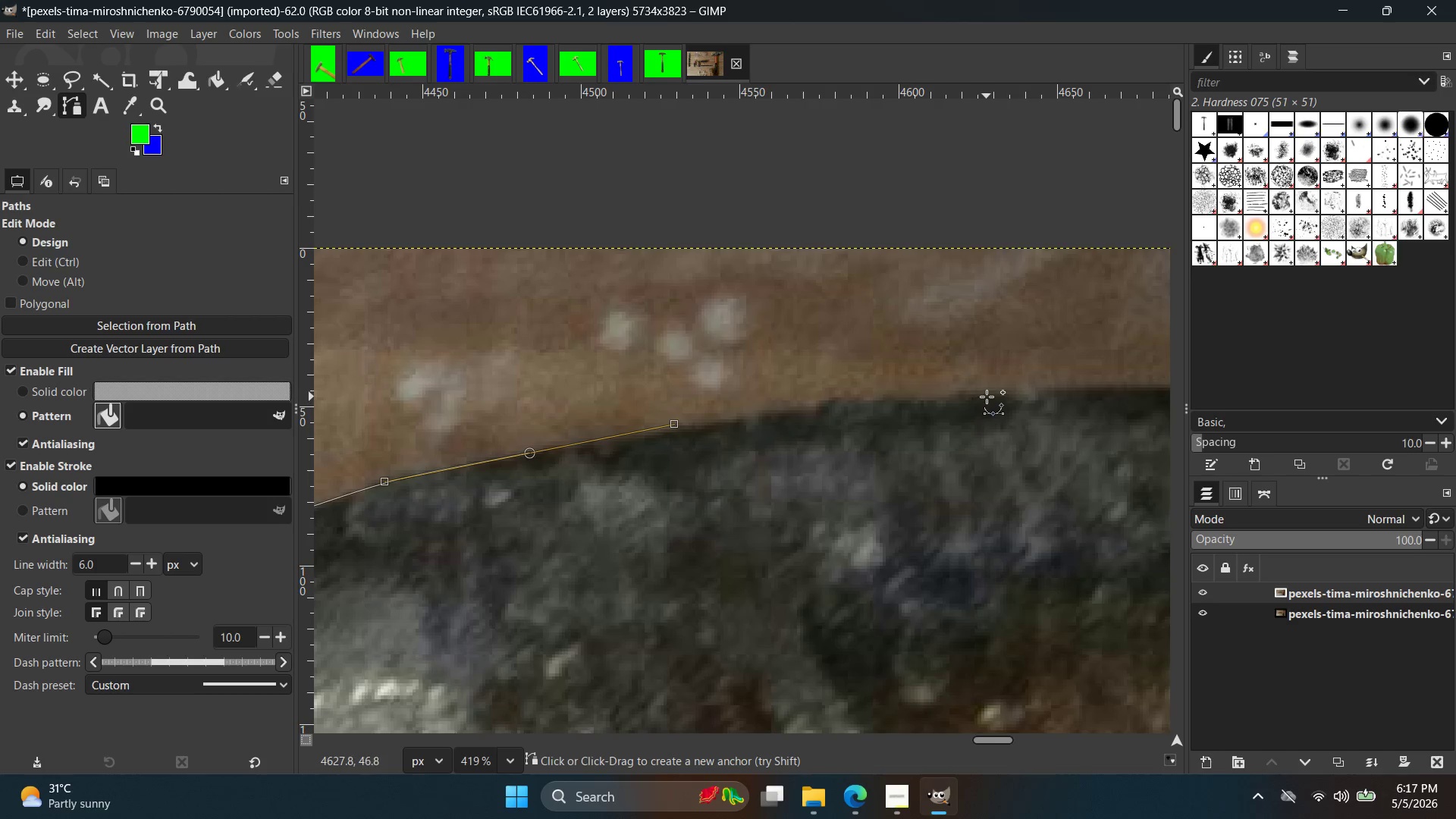 
left_click_drag(start_coordinate=[987, 397], to_coordinate=[1074, 395])
 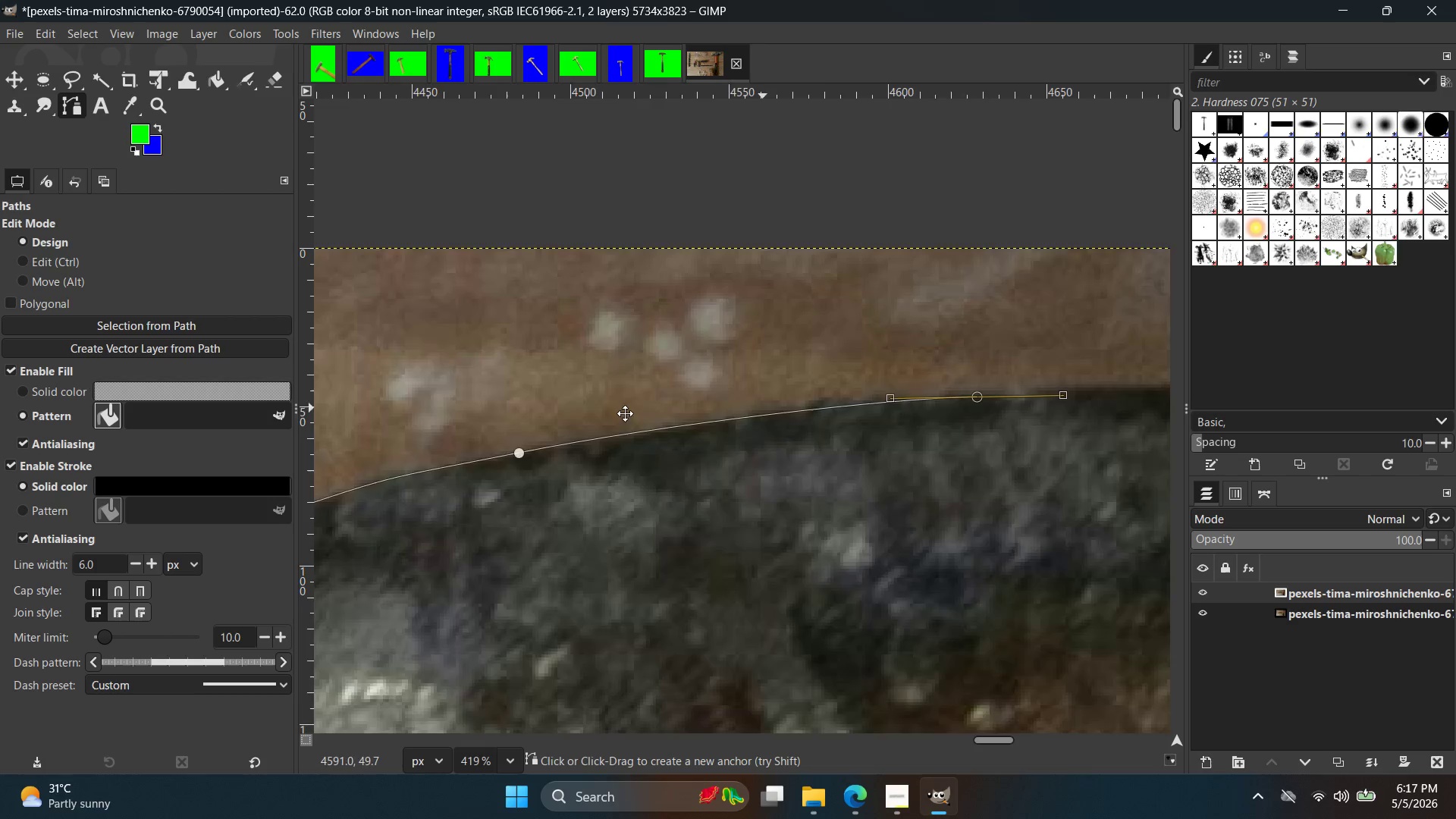 
hold_key(key=Space, duration=0.41)
 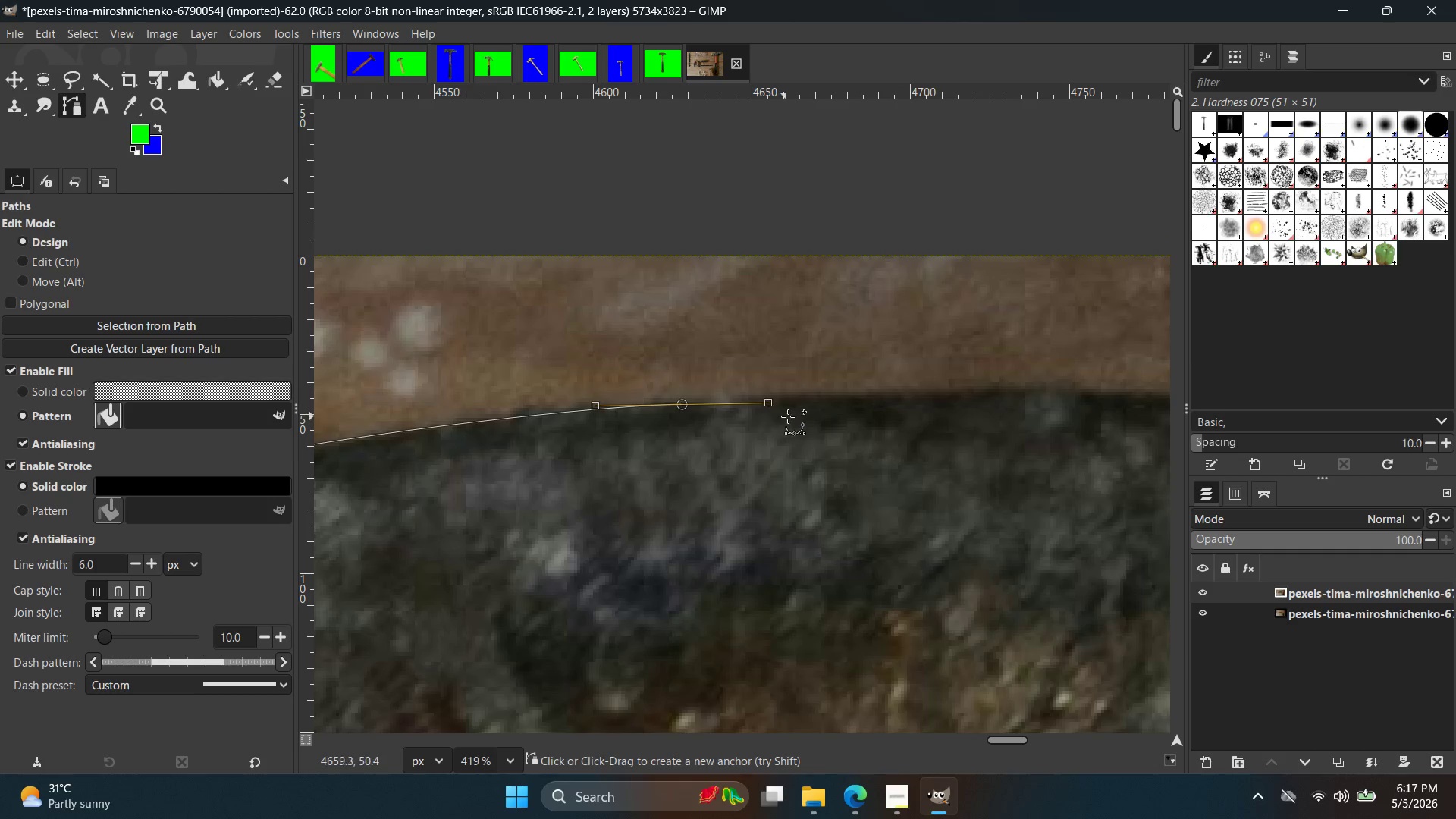 
key(Control+ControlLeft)
 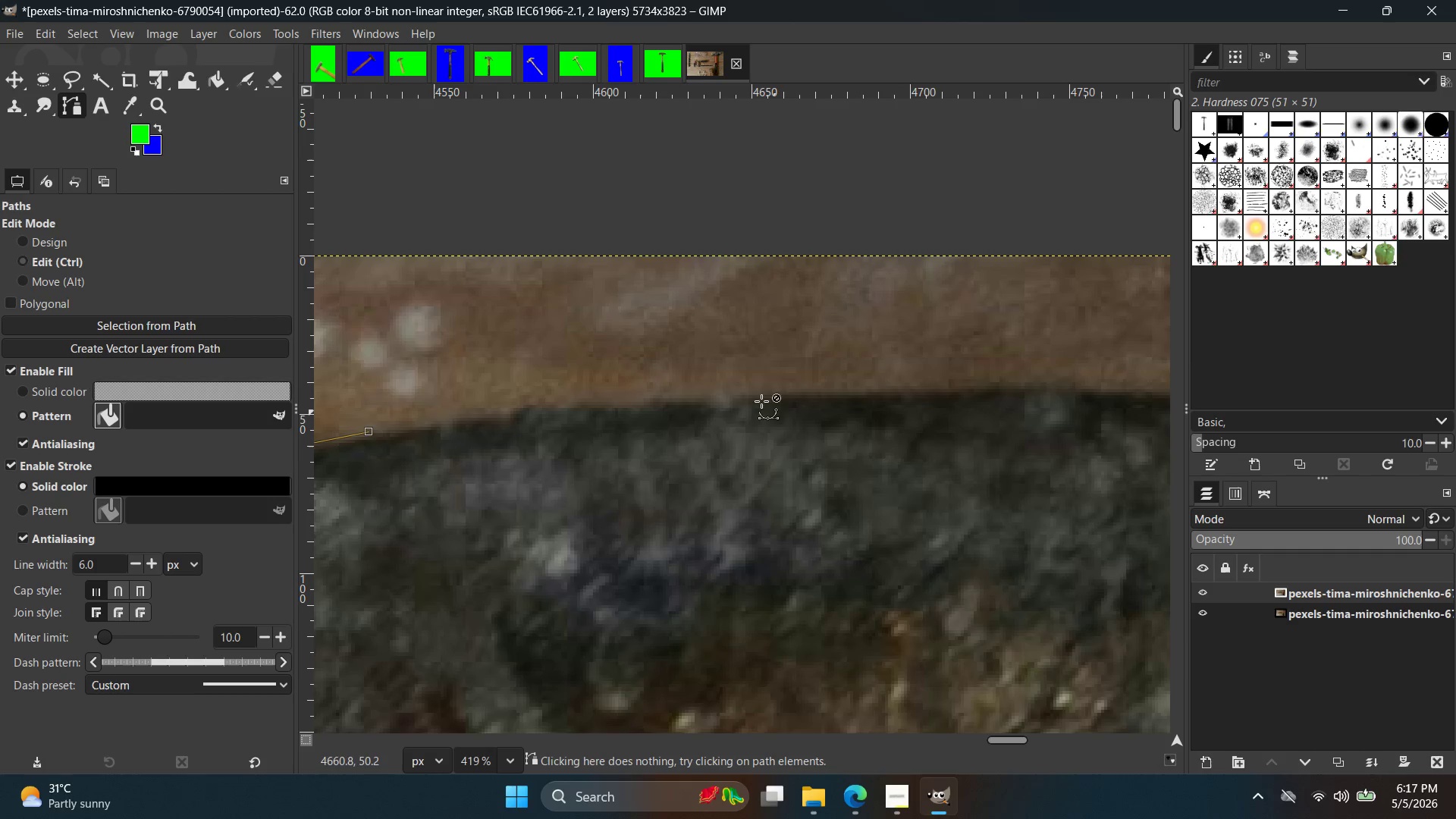 
key(Control+Z)
 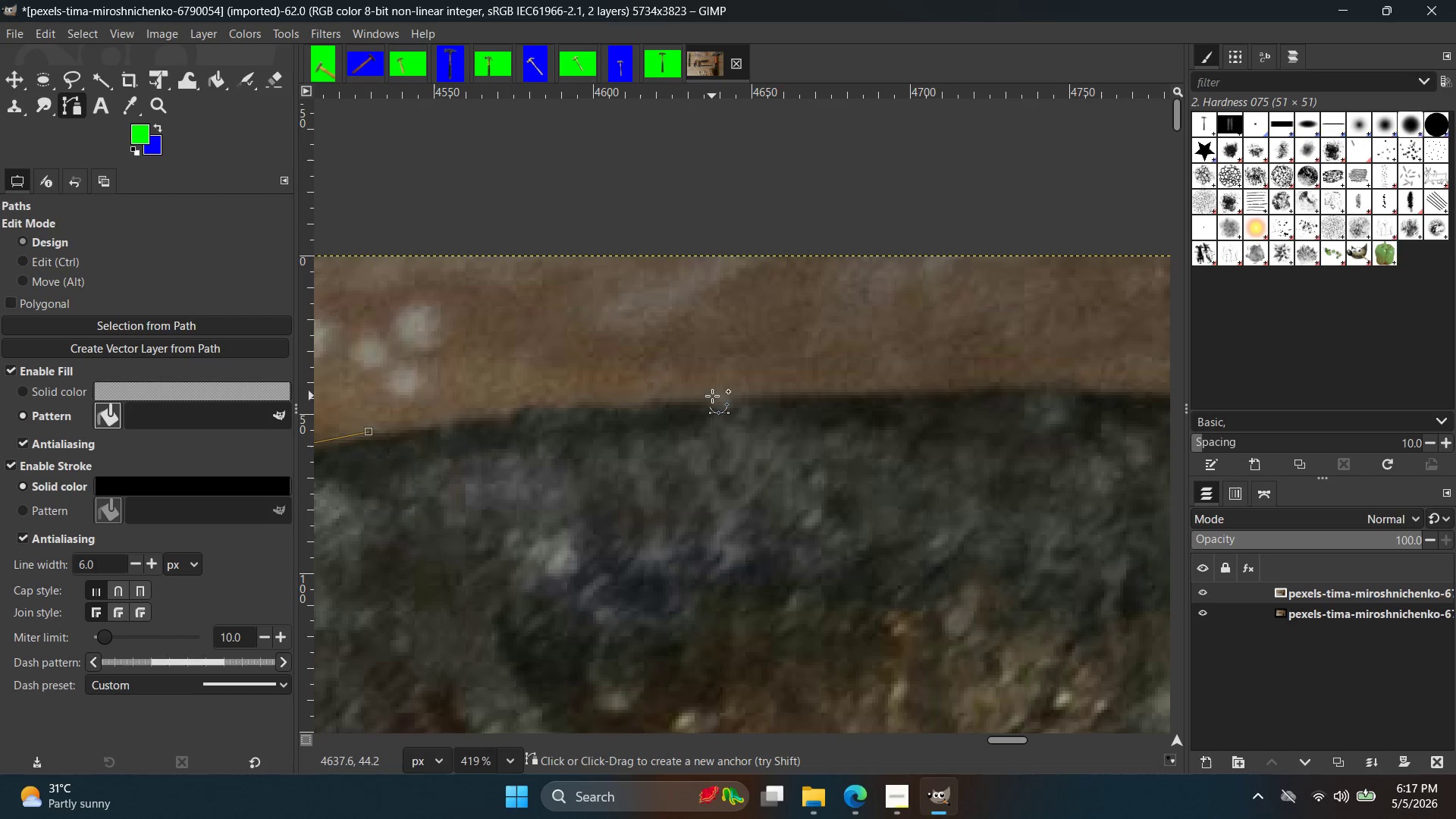 
left_click_drag(start_coordinate=[712, 396], to_coordinate=[877, 389])
 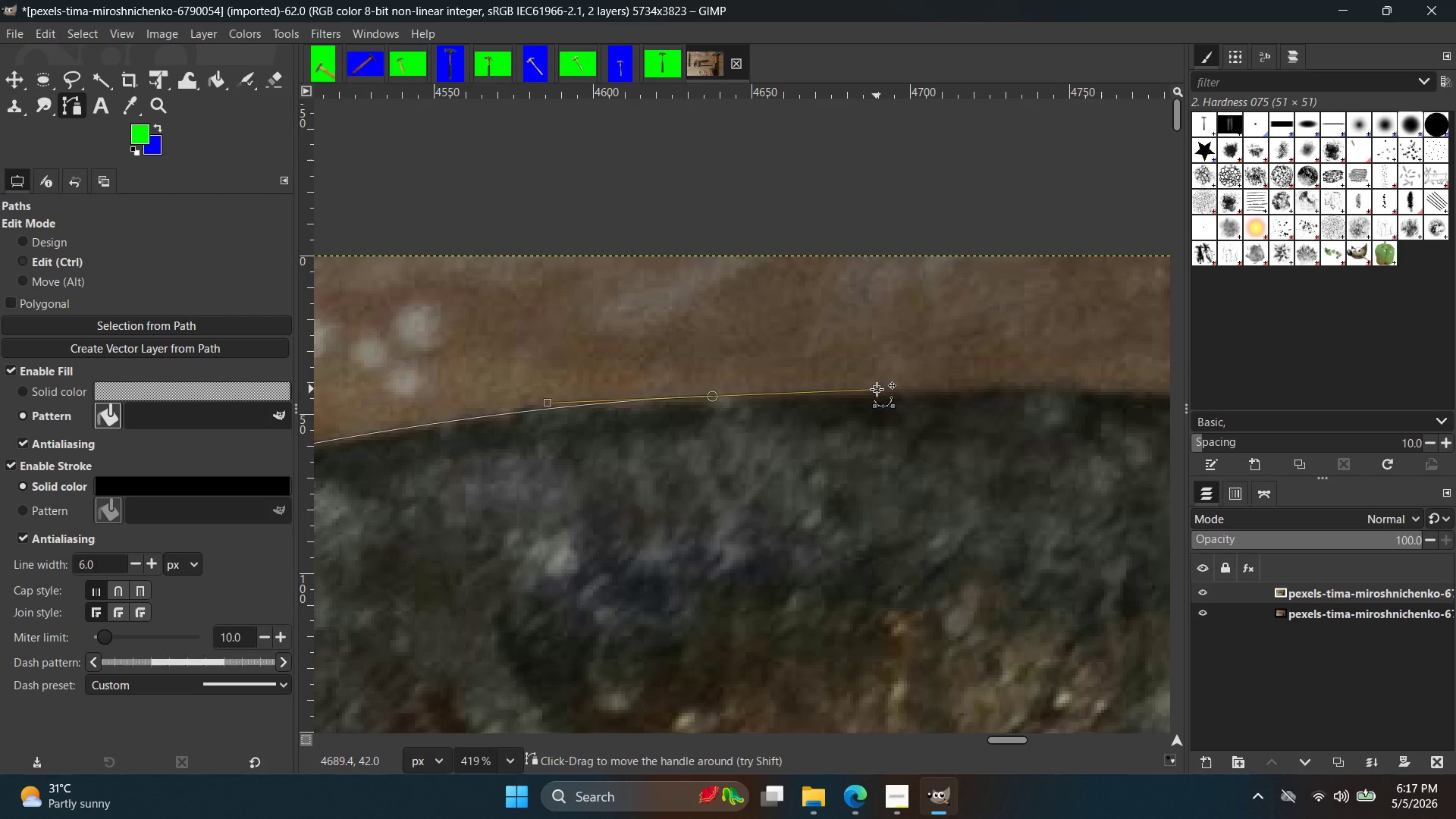 
key(Control+ControlLeft)
 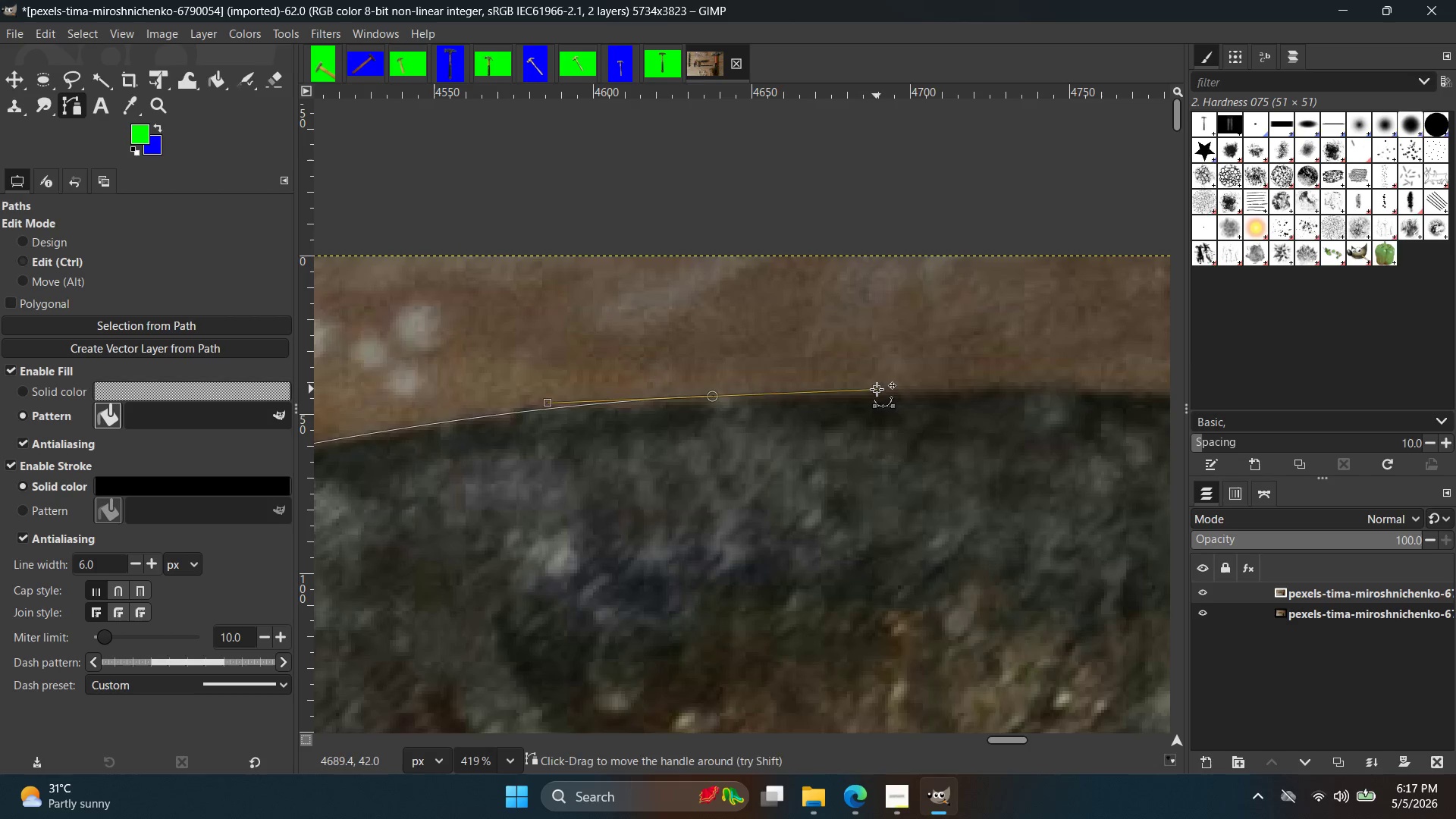 
key(Control+Z)
 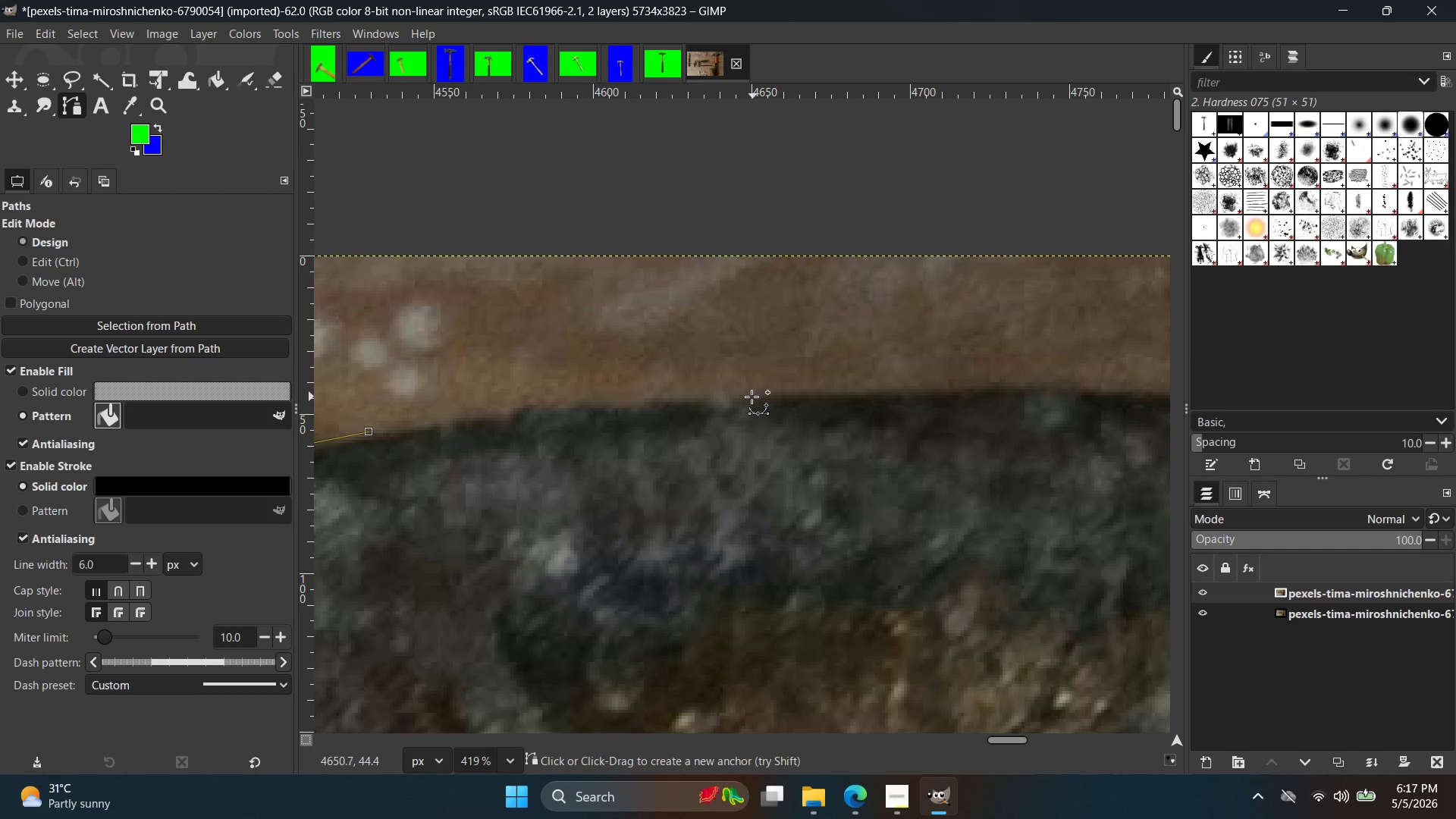 
left_click_drag(start_coordinate=[750, 398], to_coordinate=[987, 402])
 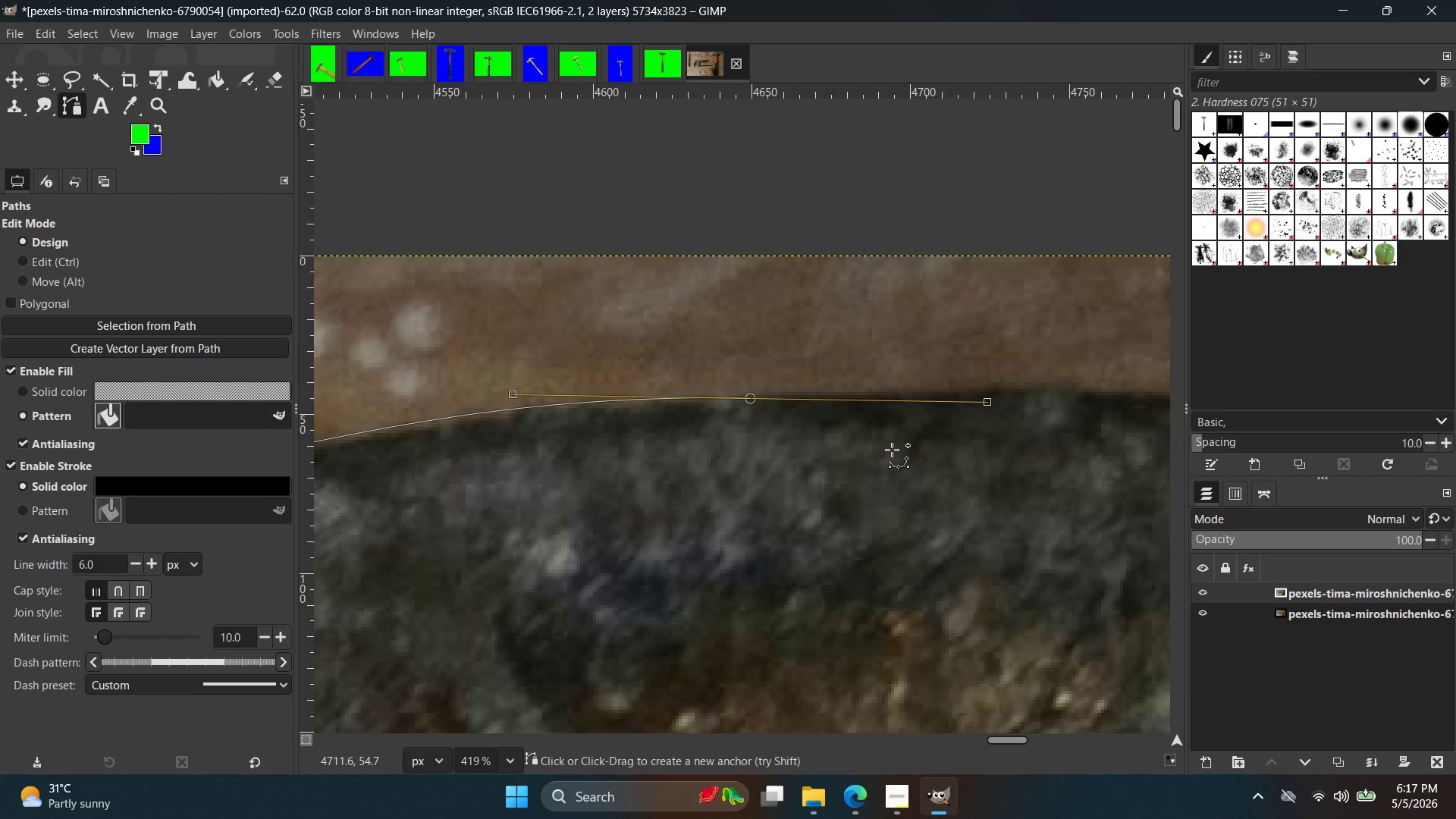 
hold_key(key=Space, duration=0.36)
 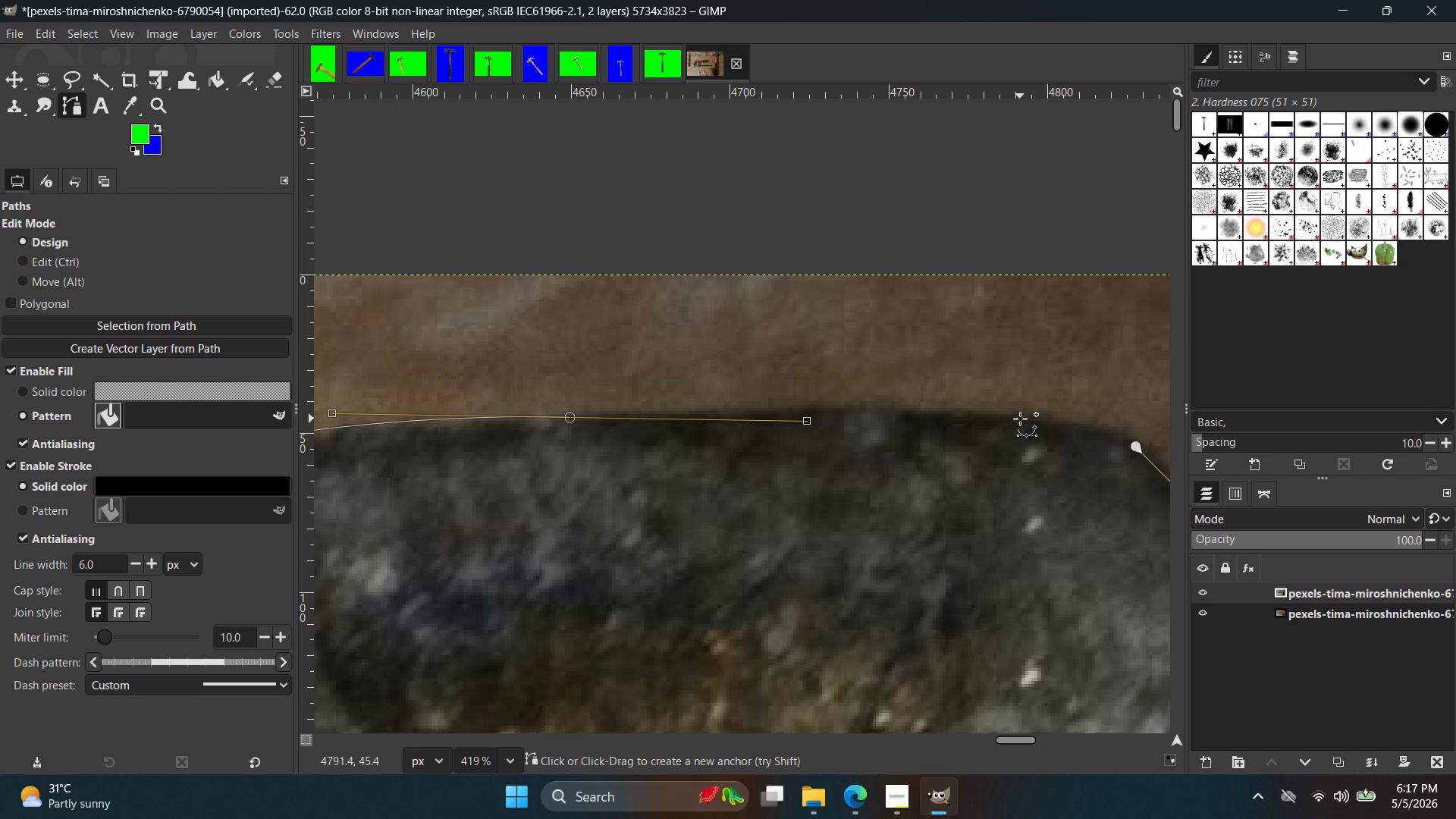 
left_click_drag(start_coordinate=[1023, 419], to_coordinate=[1085, 425])
 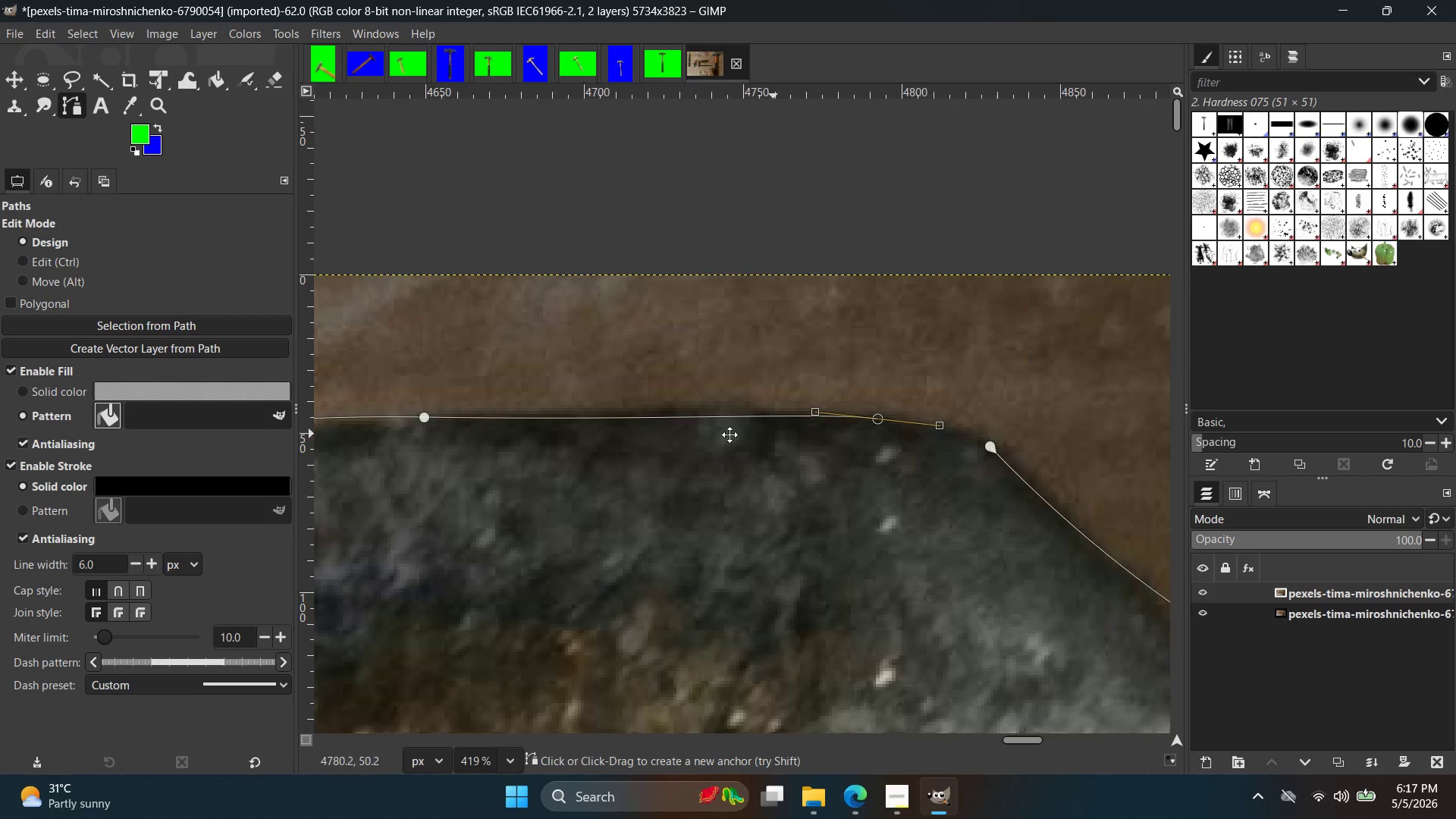 
hold_key(key=Space, duration=0.39)
 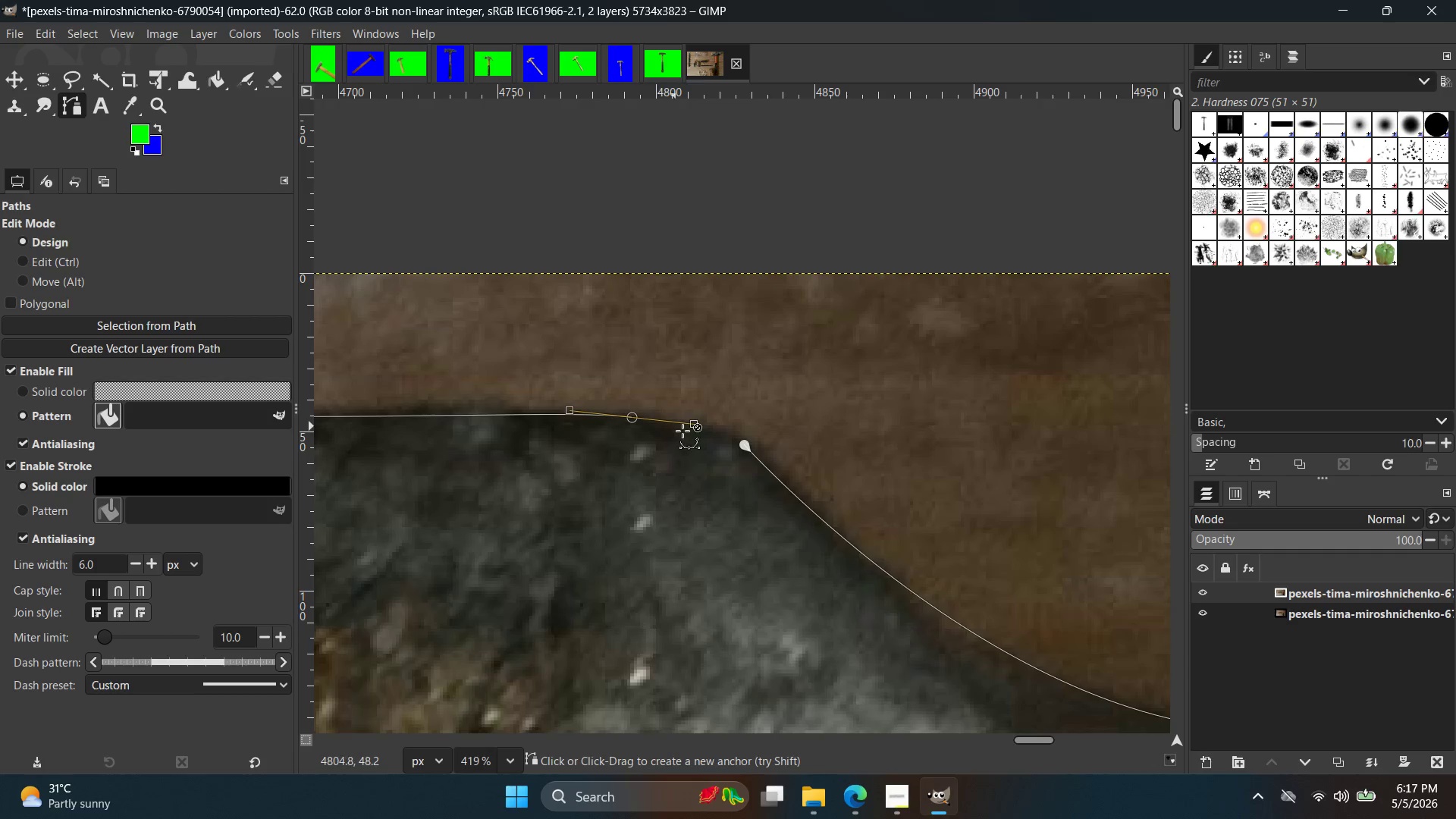 
hold_key(key=ControlLeft, duration=0.55)
scroll: coordinate [773, 441], scroll_direction: up, amount: 6.0
 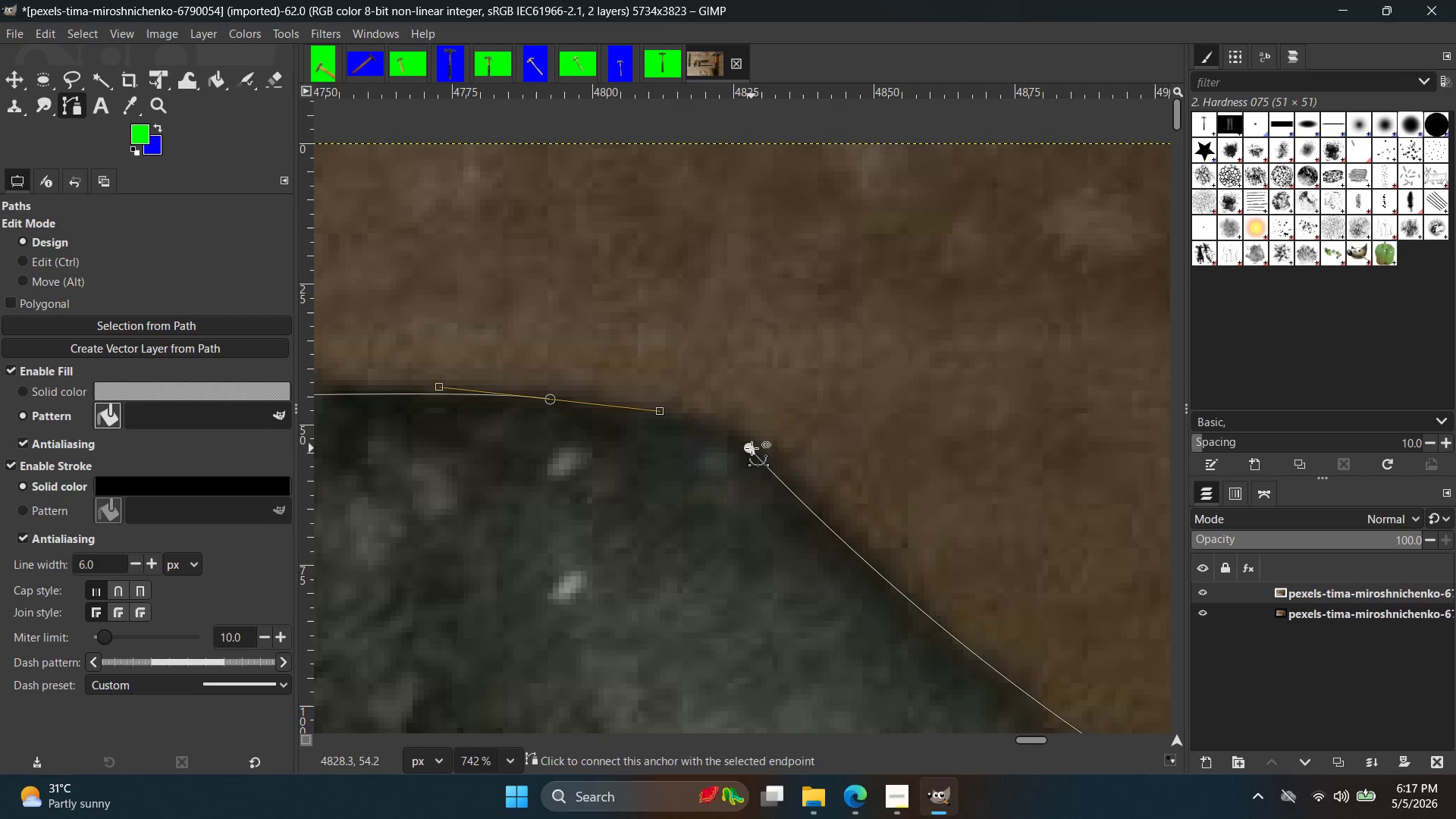 
left_click_drag(start_coordinate=[752, 449], to_coordinate=[776, 485])
 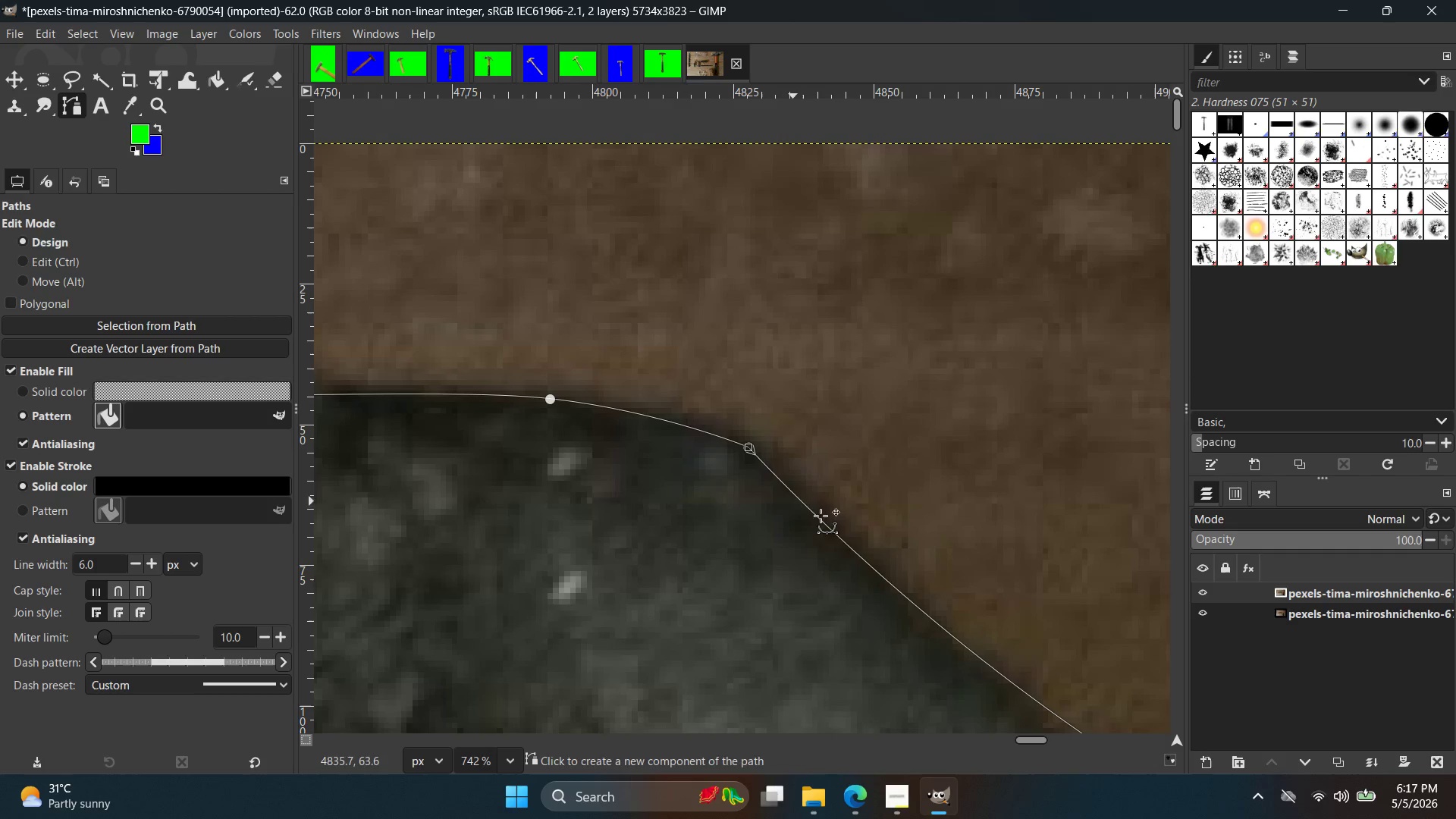 
hold_key(key=ControlLeft, duration=3.47)
scroll: coordinate [820, 532], scroll_direction: down, amount: 35.0
 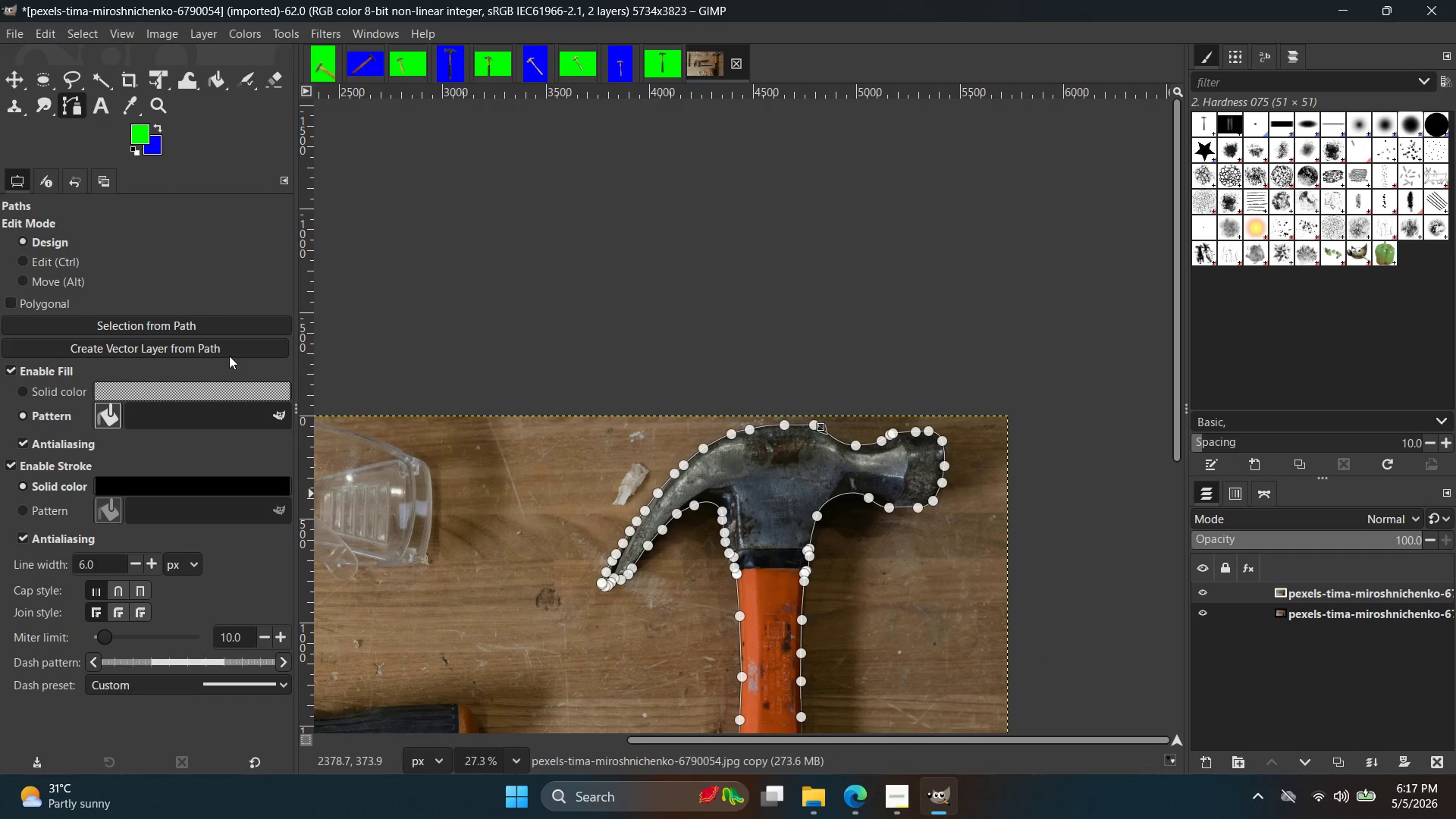 
left_click([237, 328])
 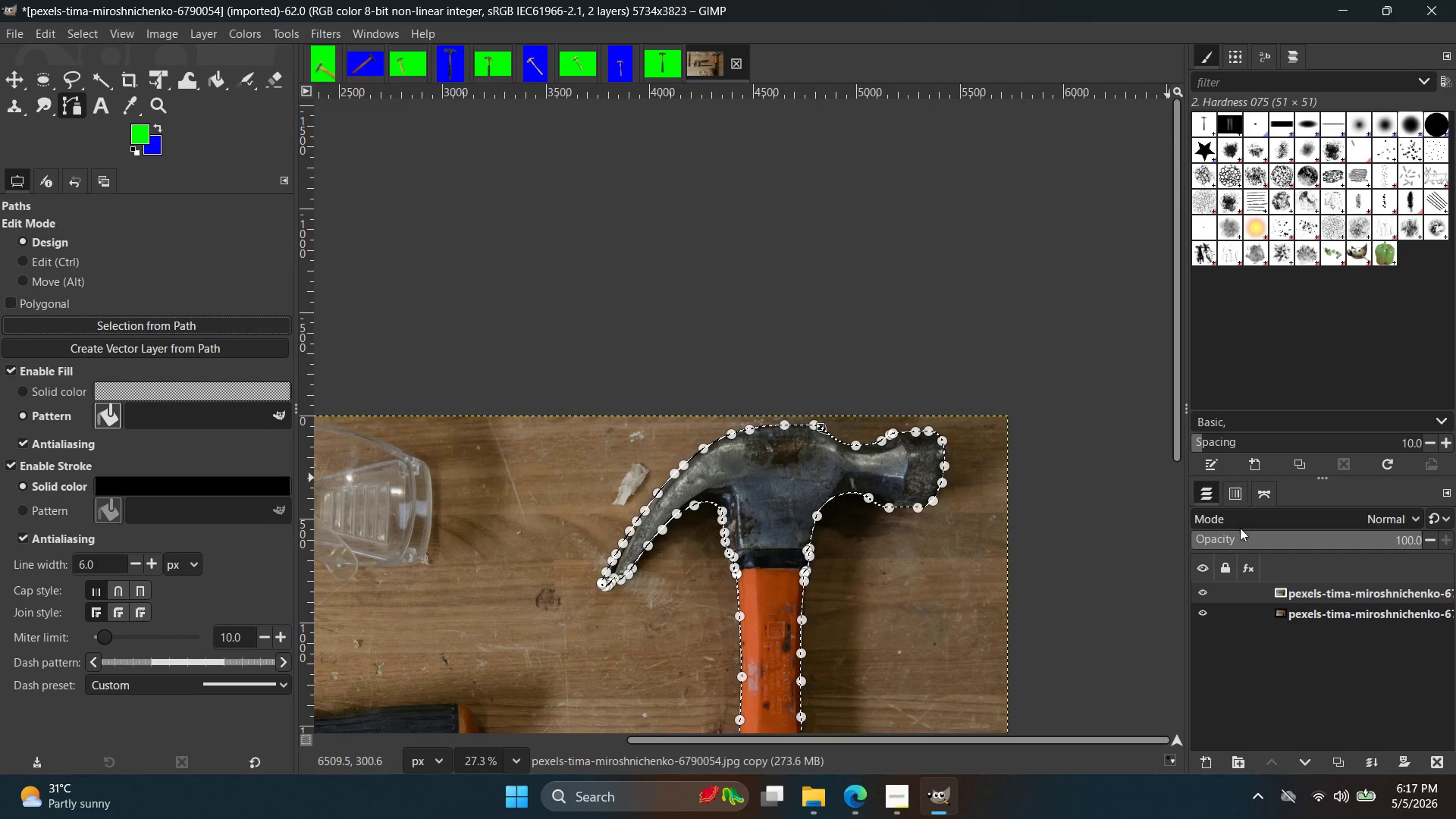 
key(Control+C)
 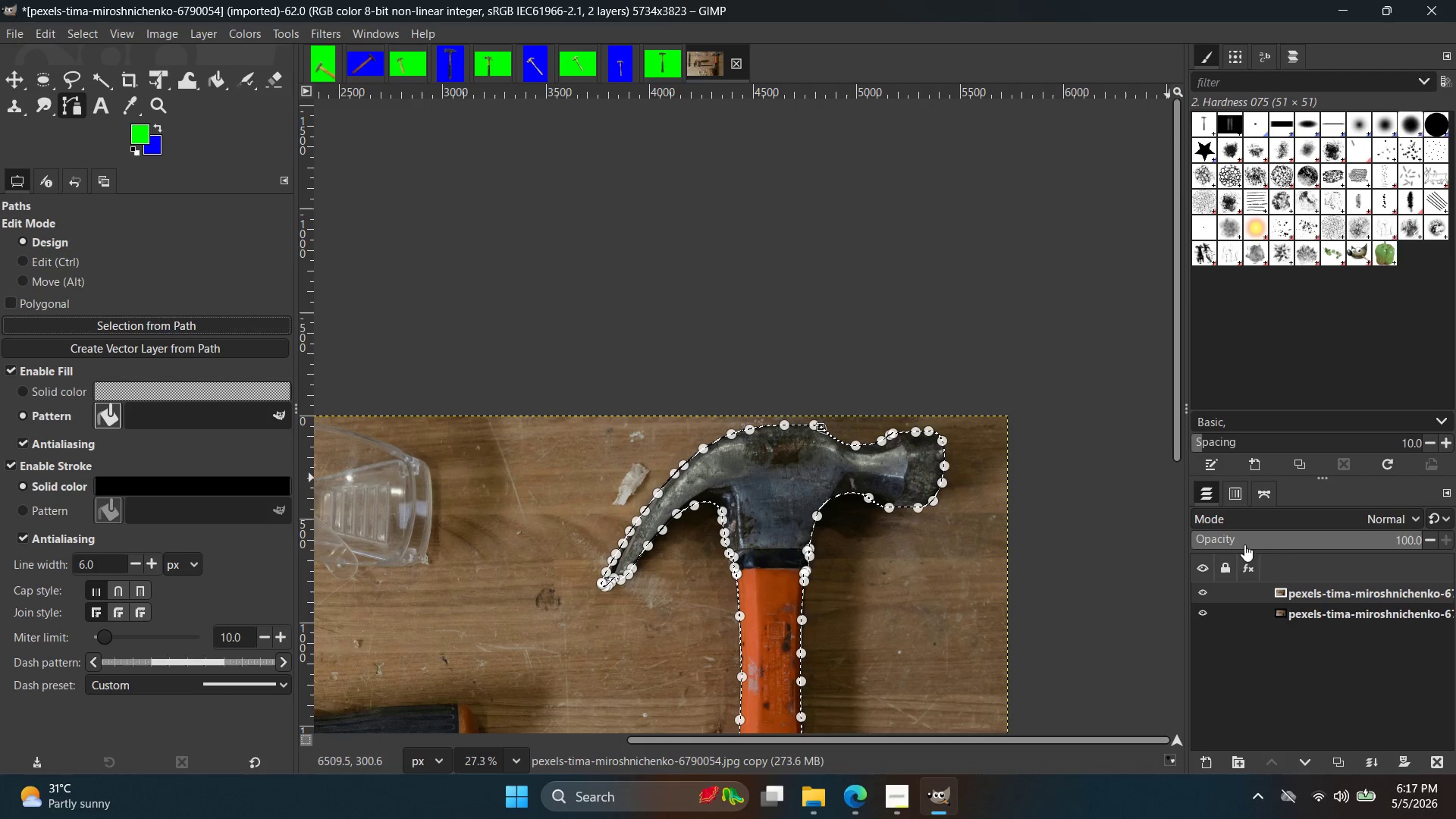 
key(Control+V)
 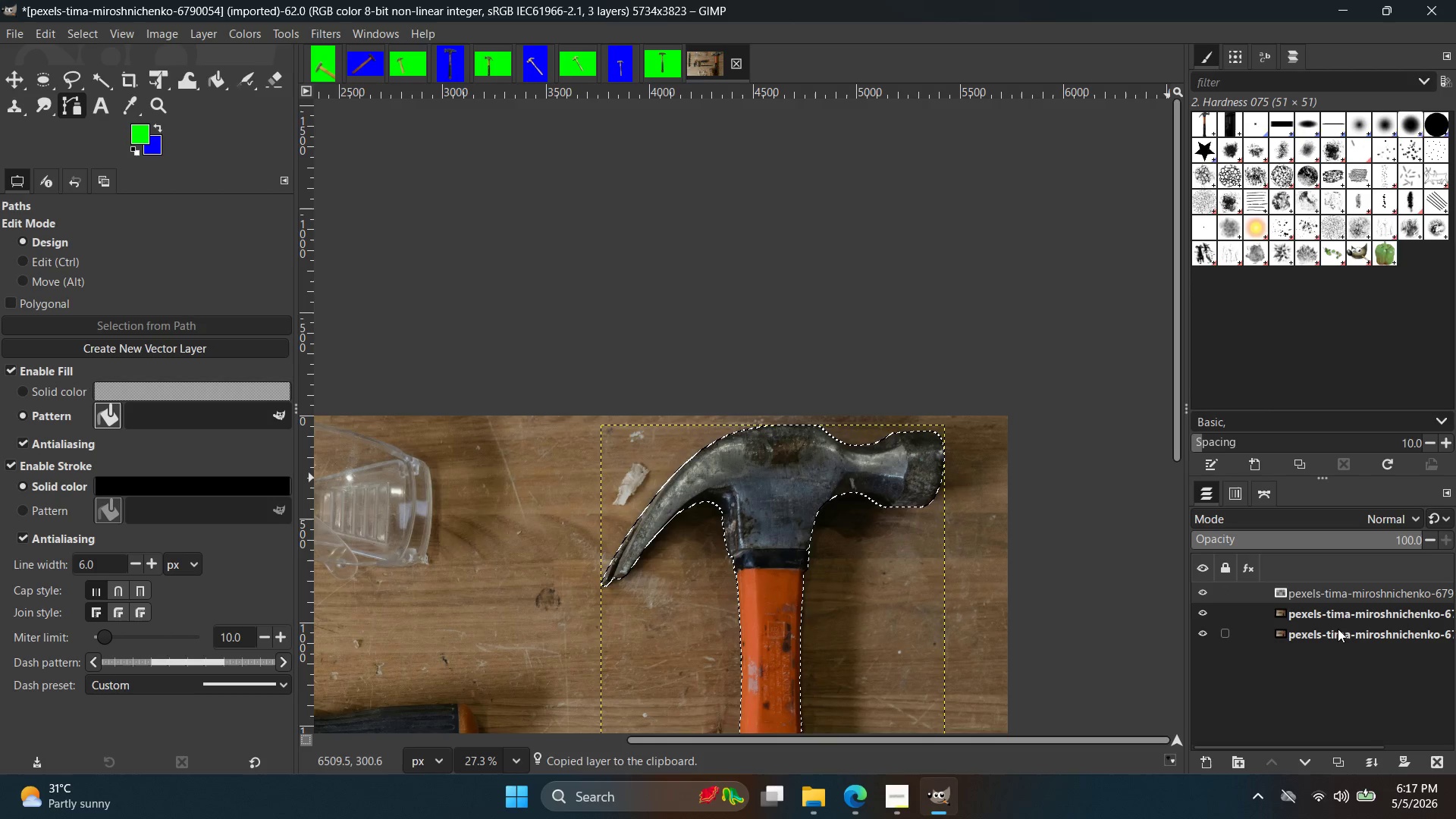 
left_click_drag(start_coordinate=[1345, 618], to_coordinate=[1344, 587])
 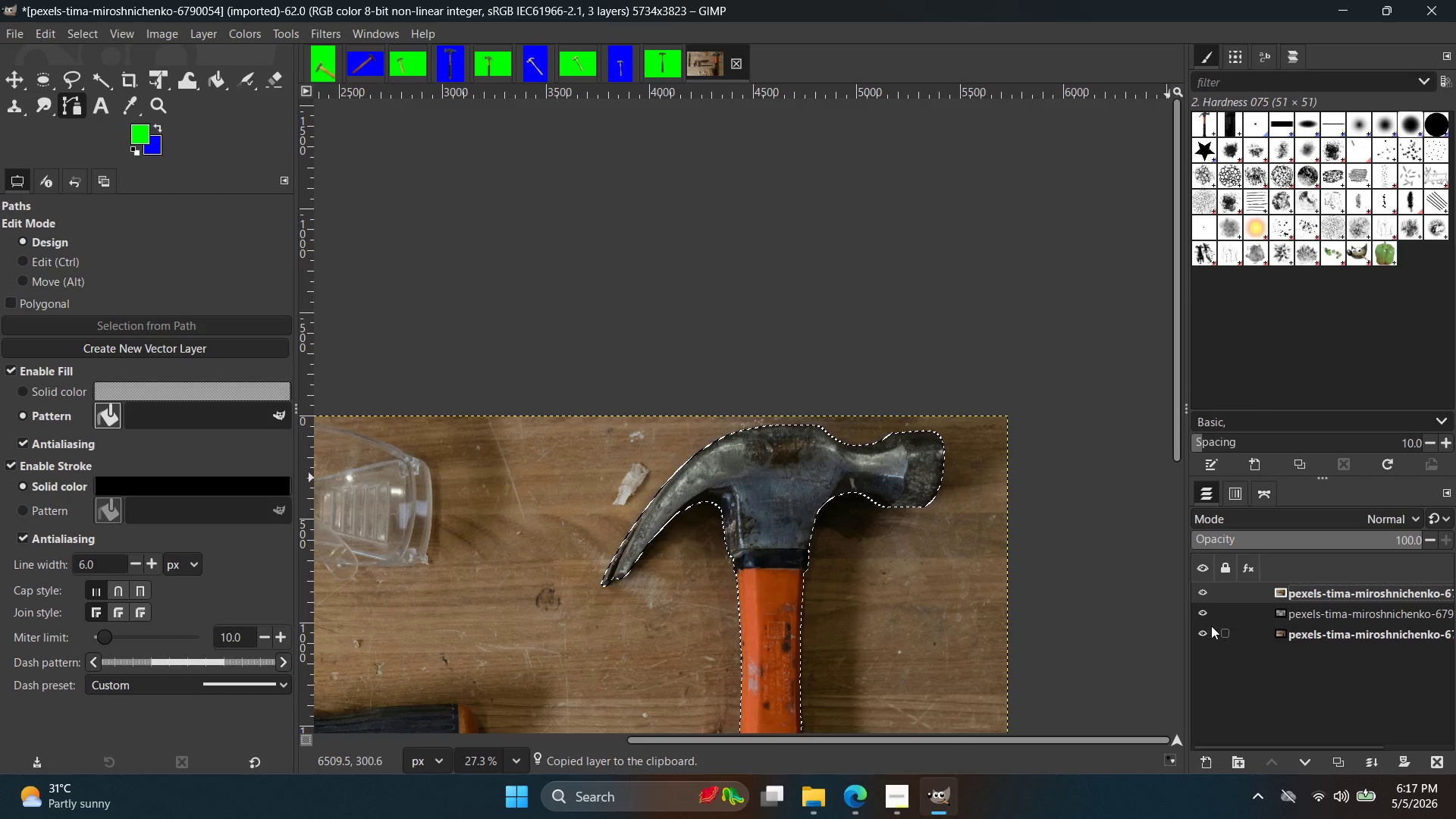 
left_click([1201, 617])
 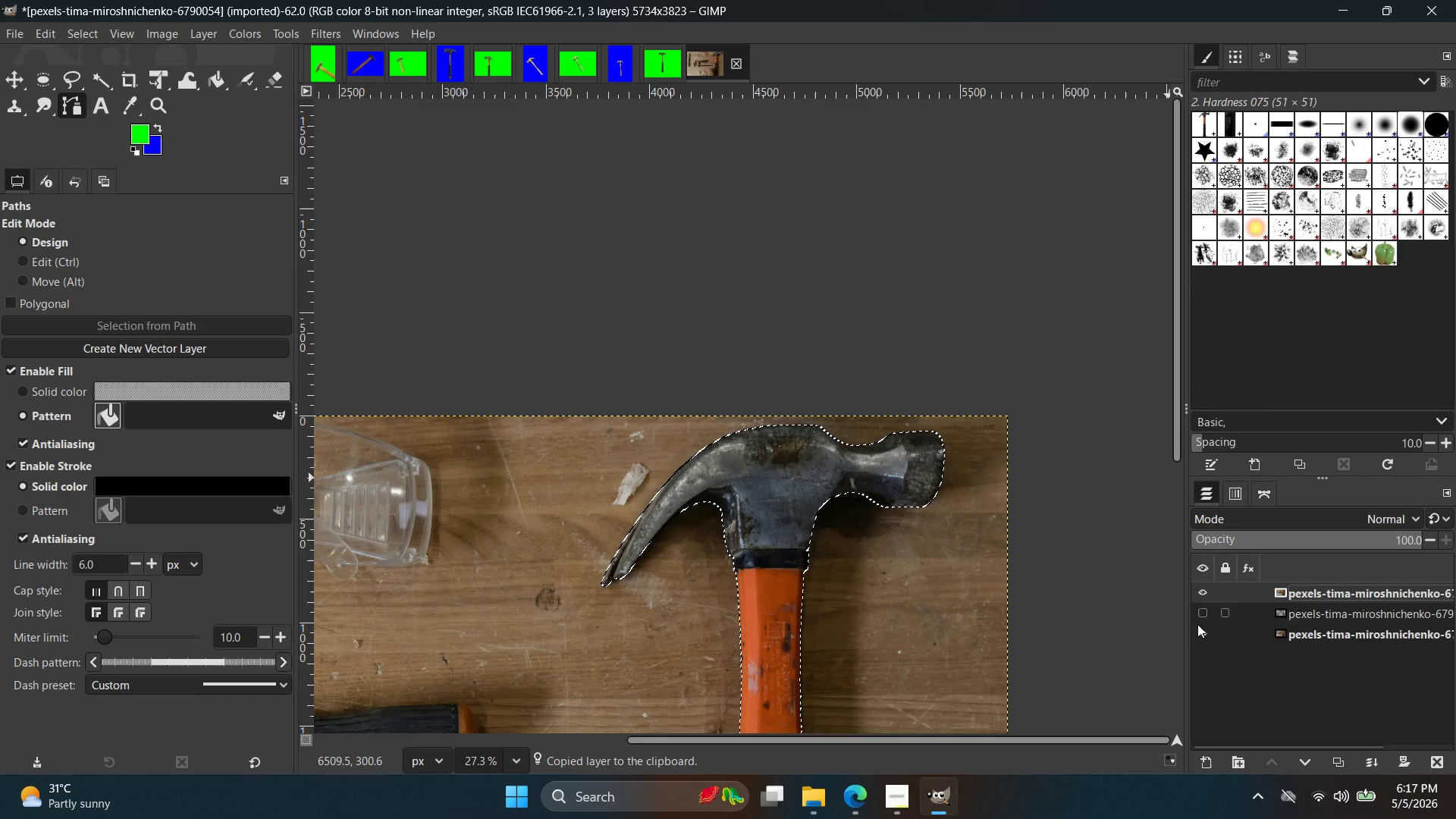 
left_click([1199, 624])
 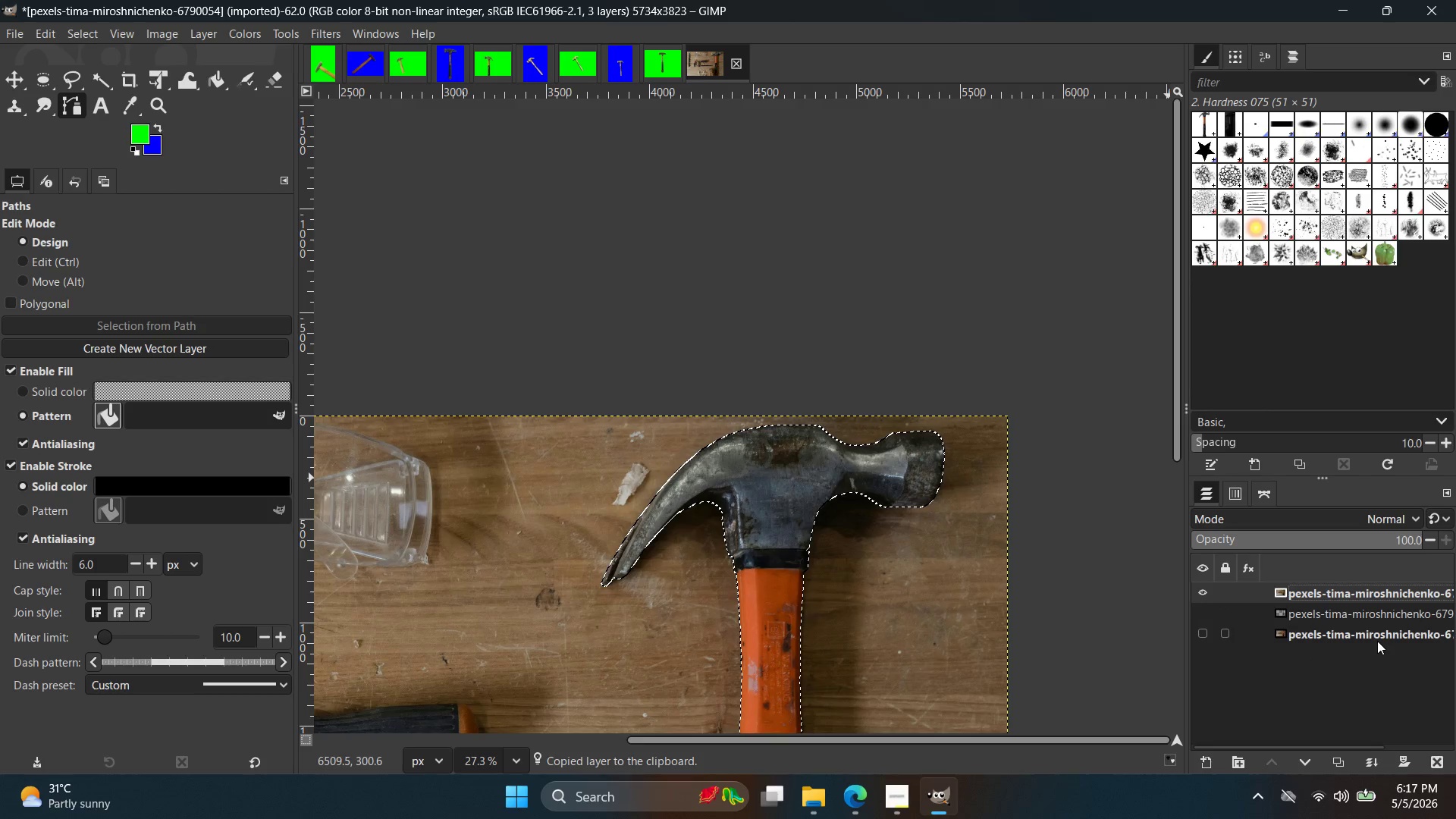 
left_click([1374, 633])
 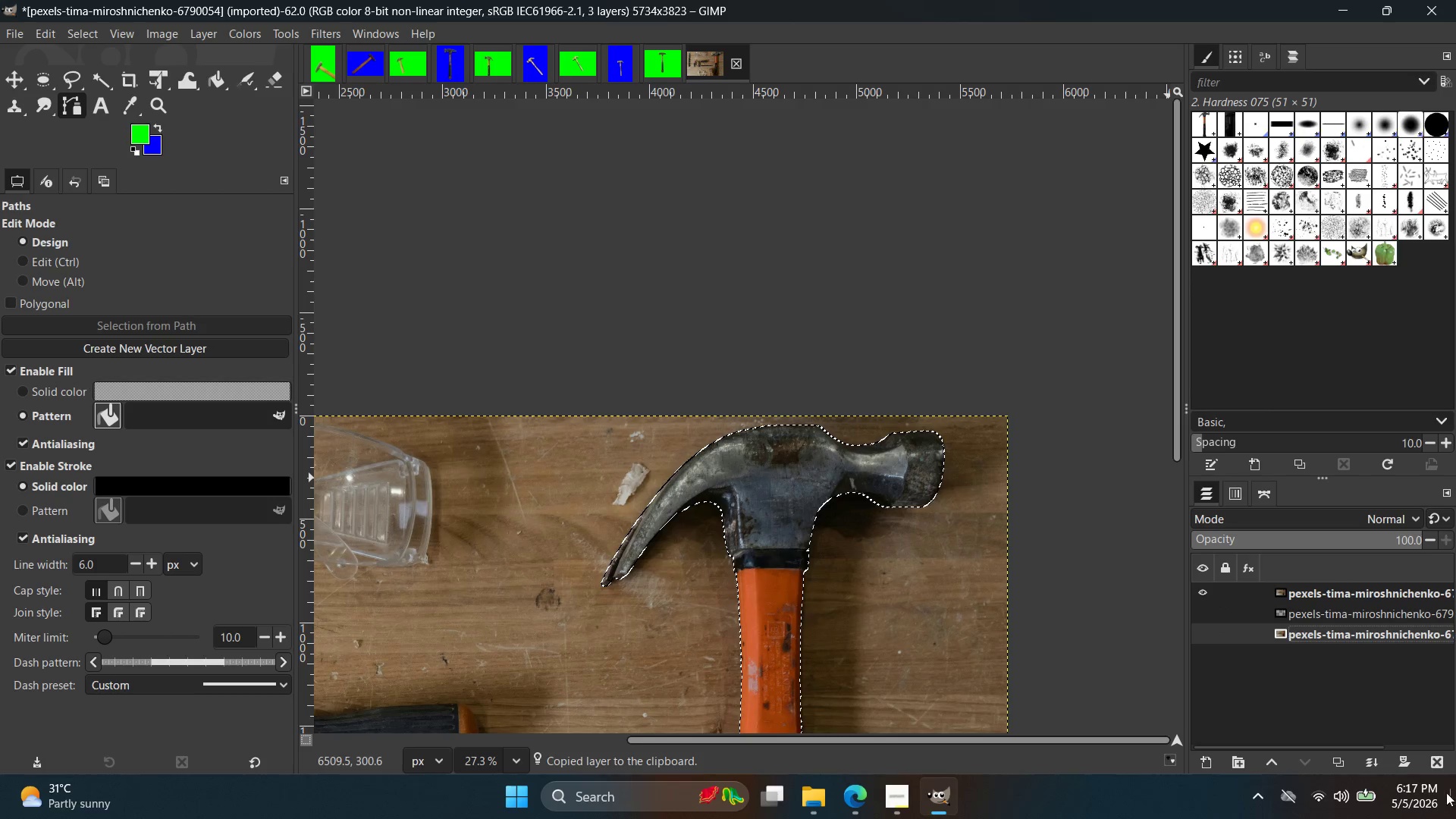 
left_click([1441, 774])
 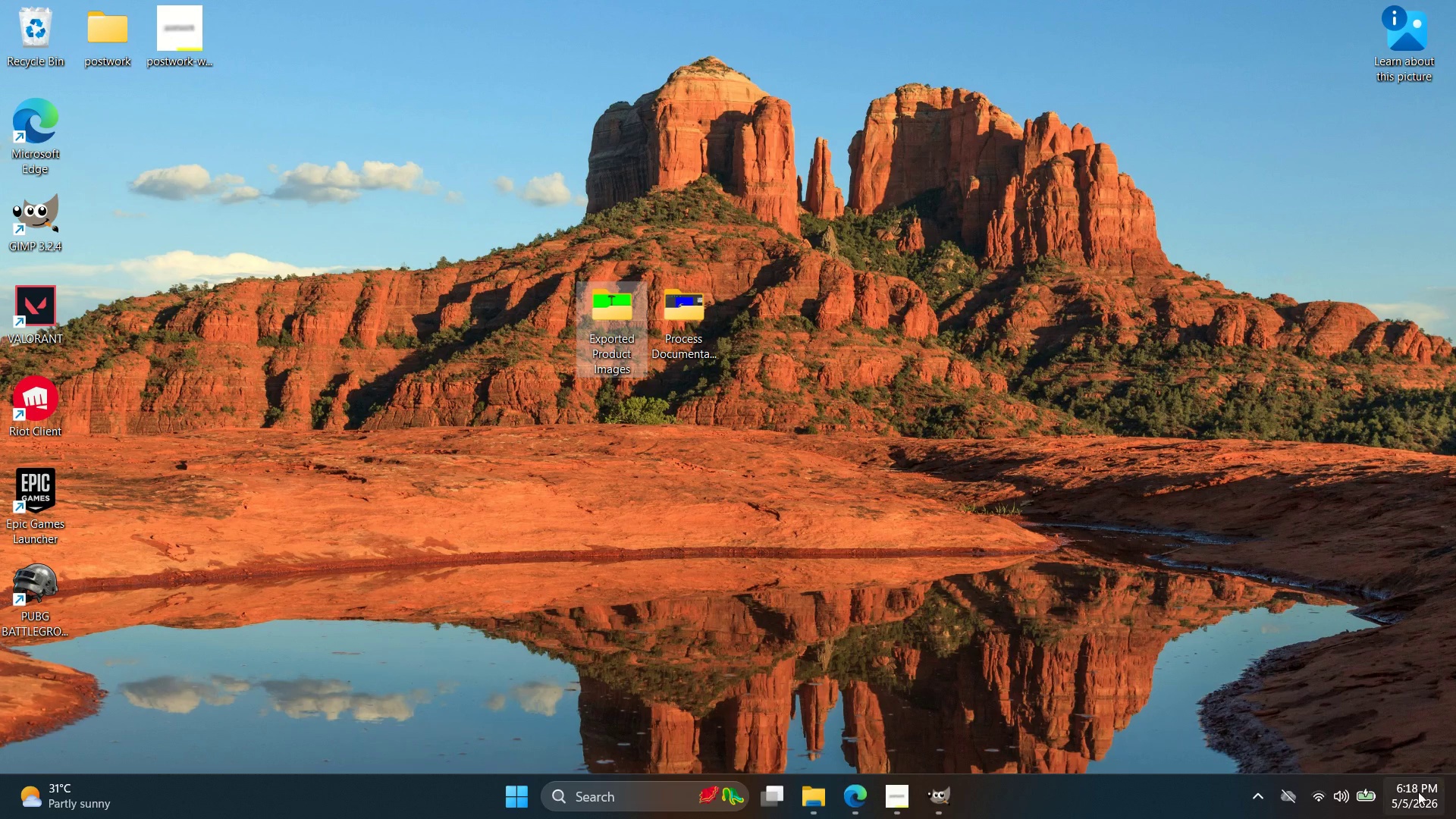 
left_click([969, 808])
 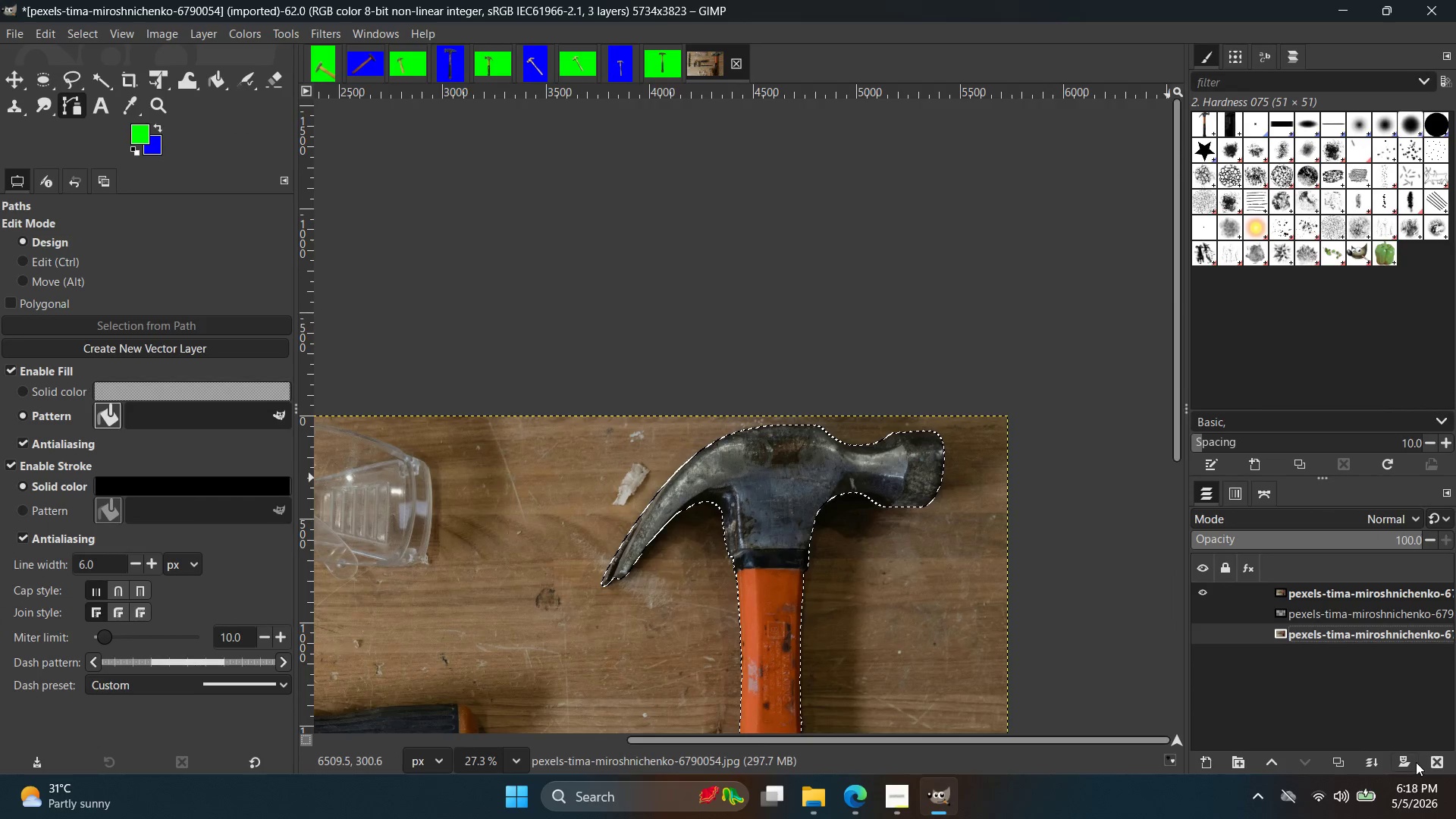 
left_click([1428, 762])
 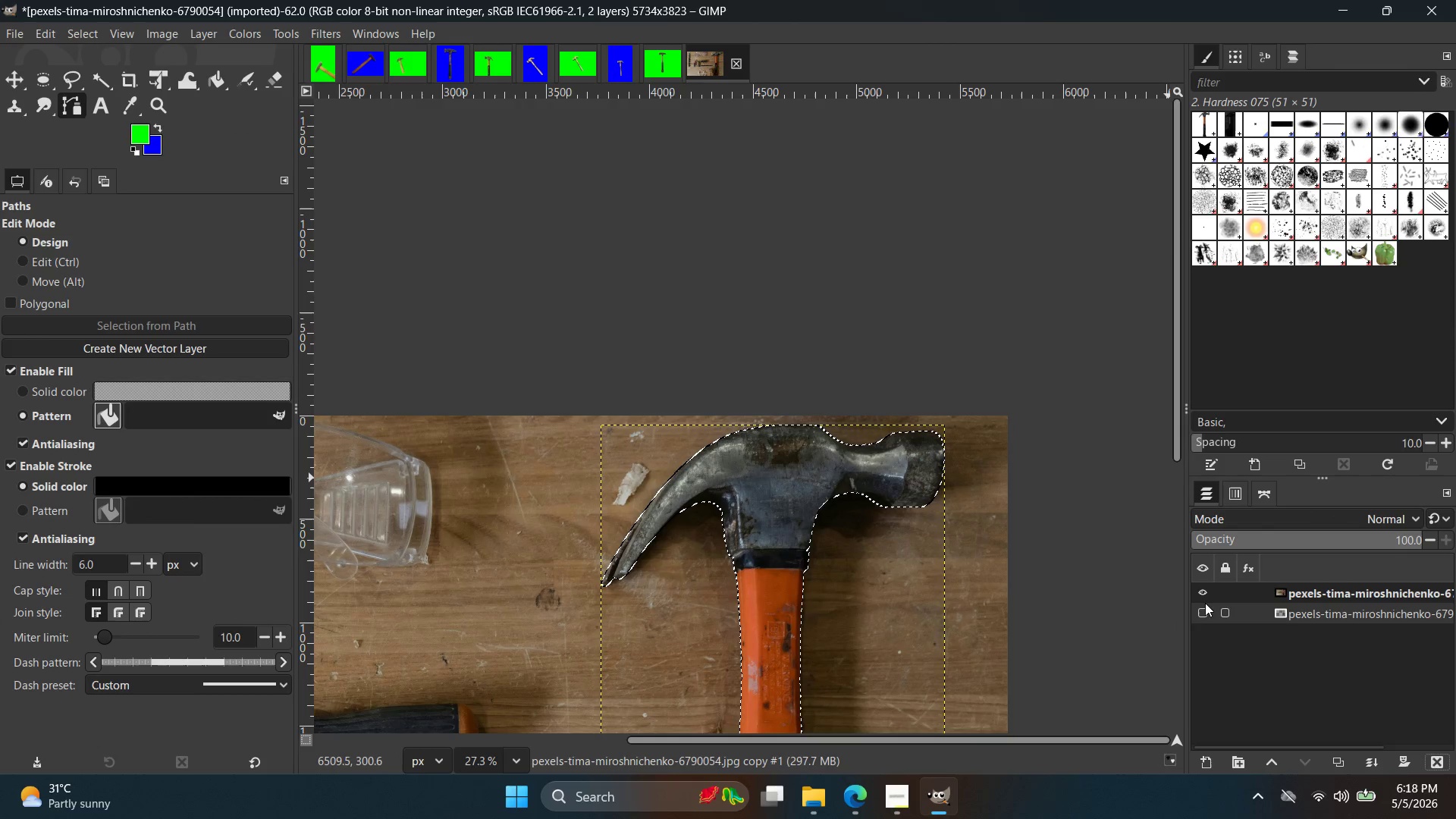 
left_click([1196, 598])
 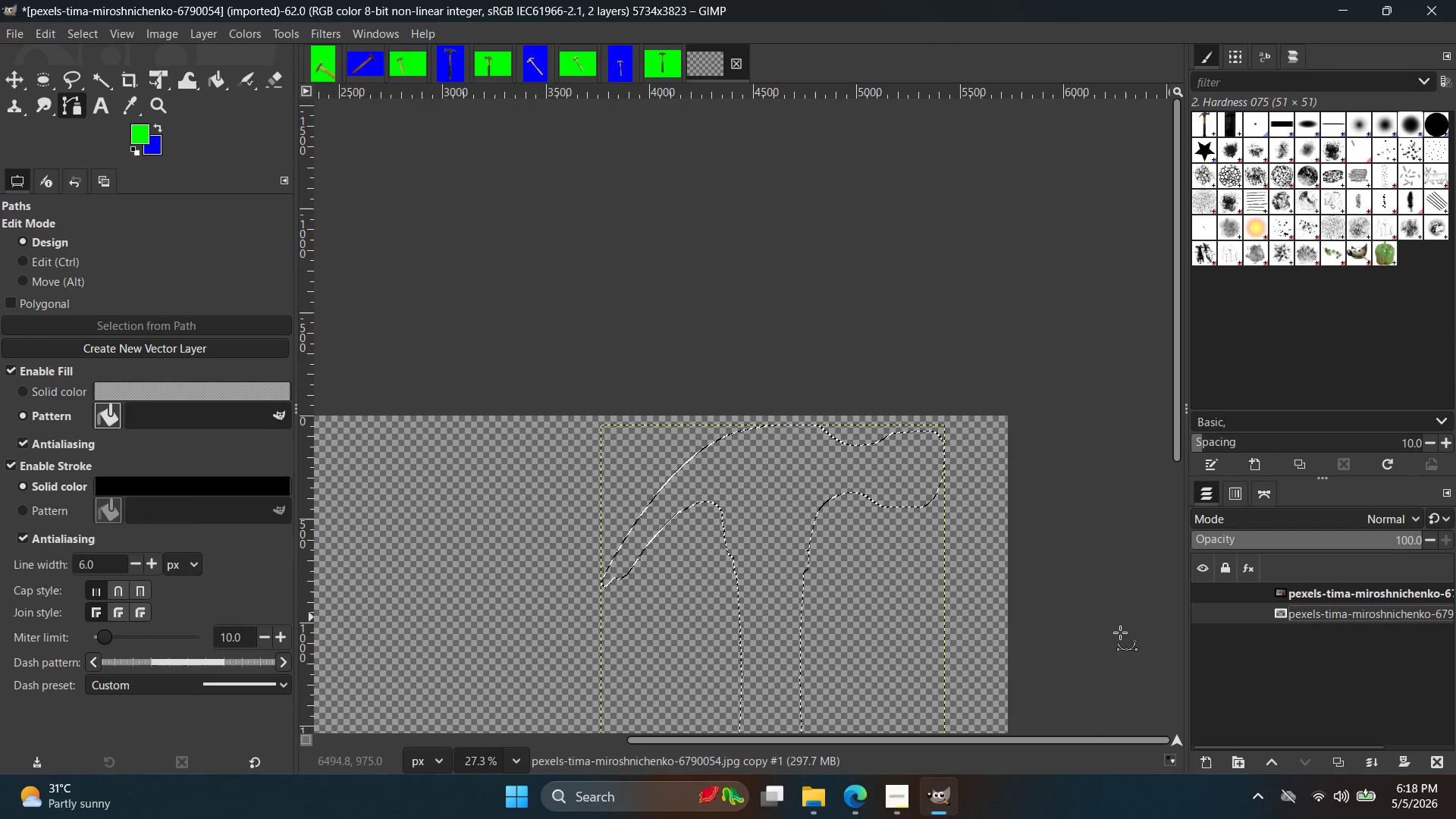 
key(Control+ControlLeft)
 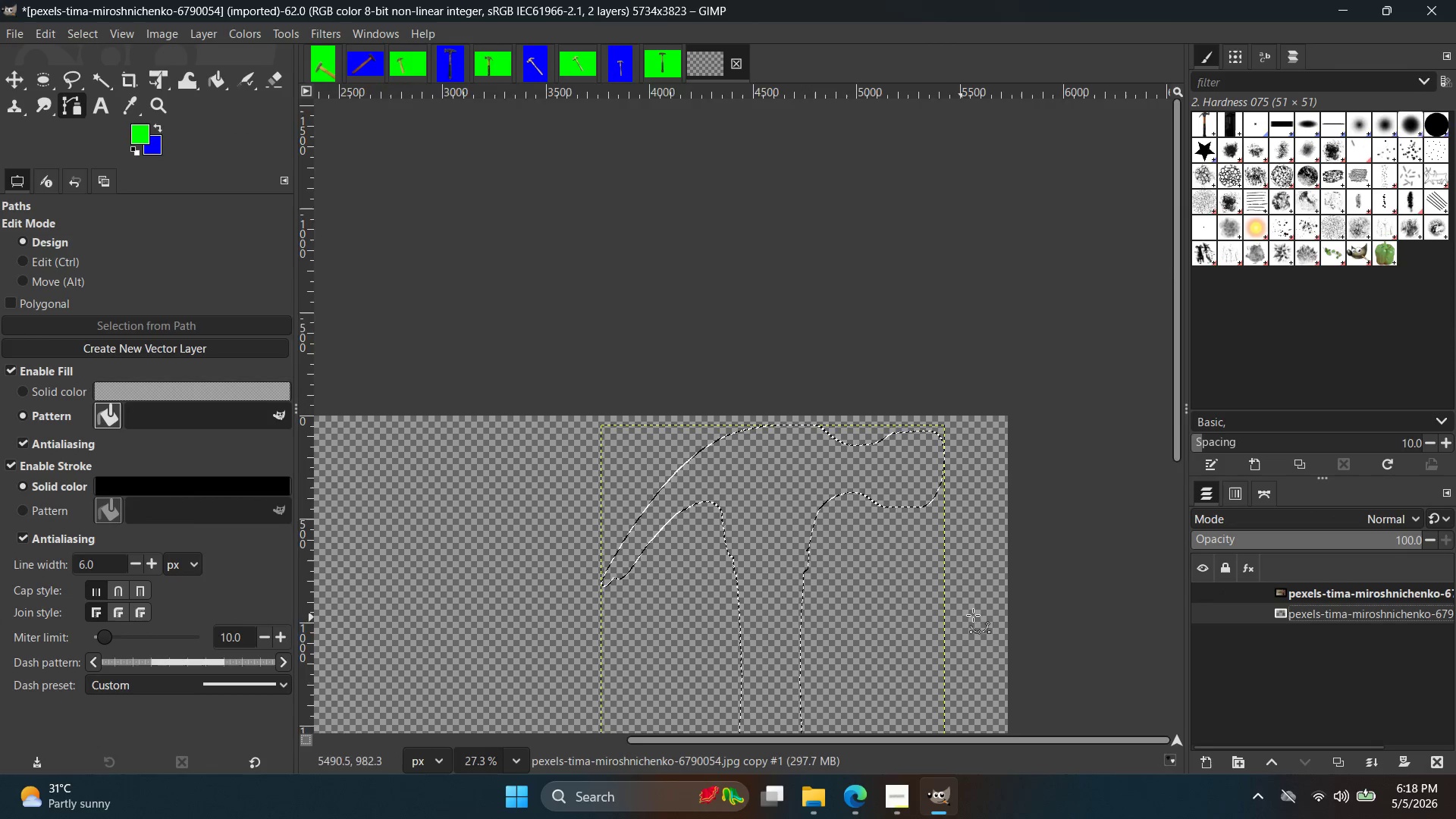 
scroll: coordinate [995, 614], scroll_direction: down, amount: 2.0
 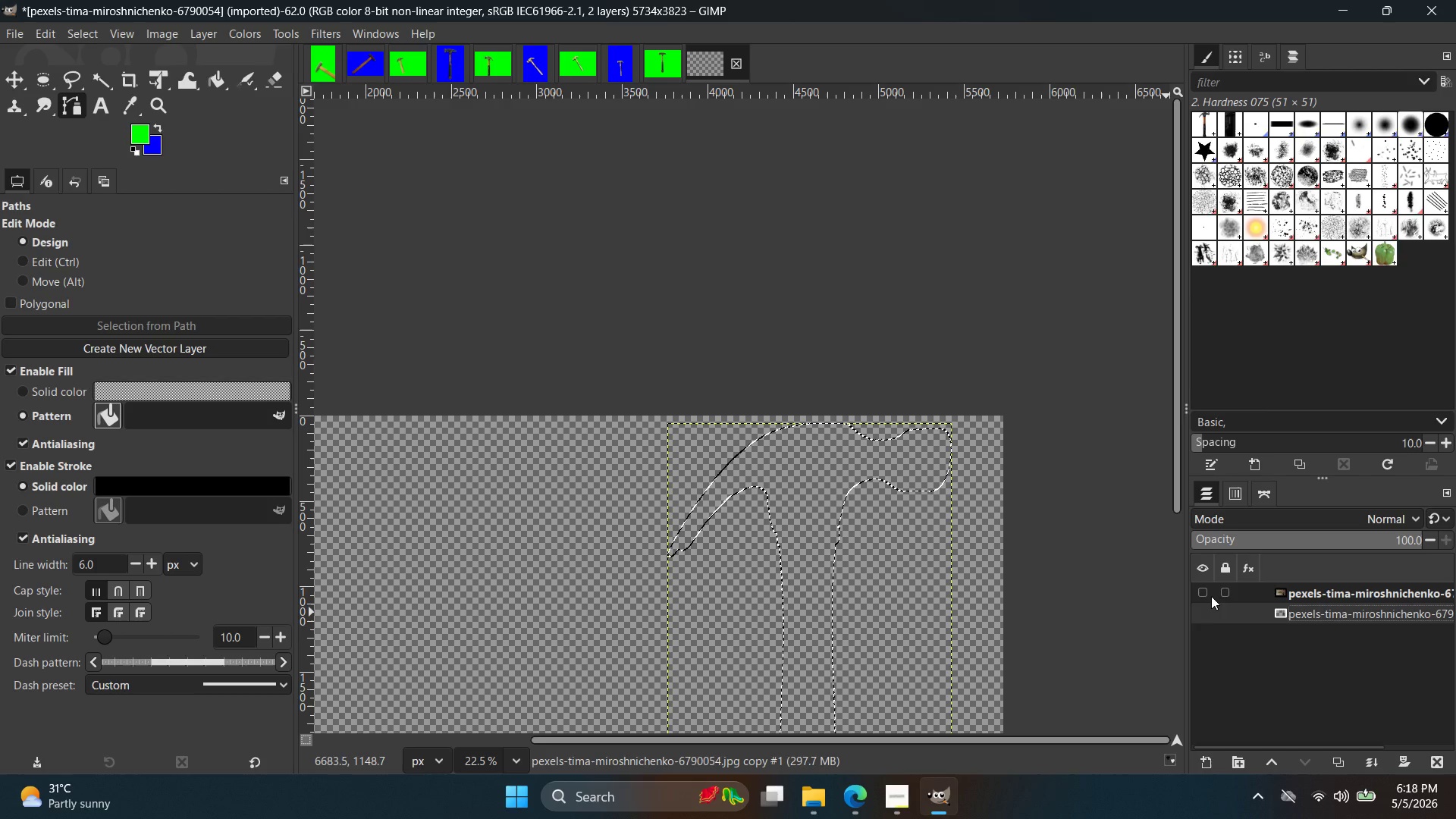 
left_click([1200, 612])
 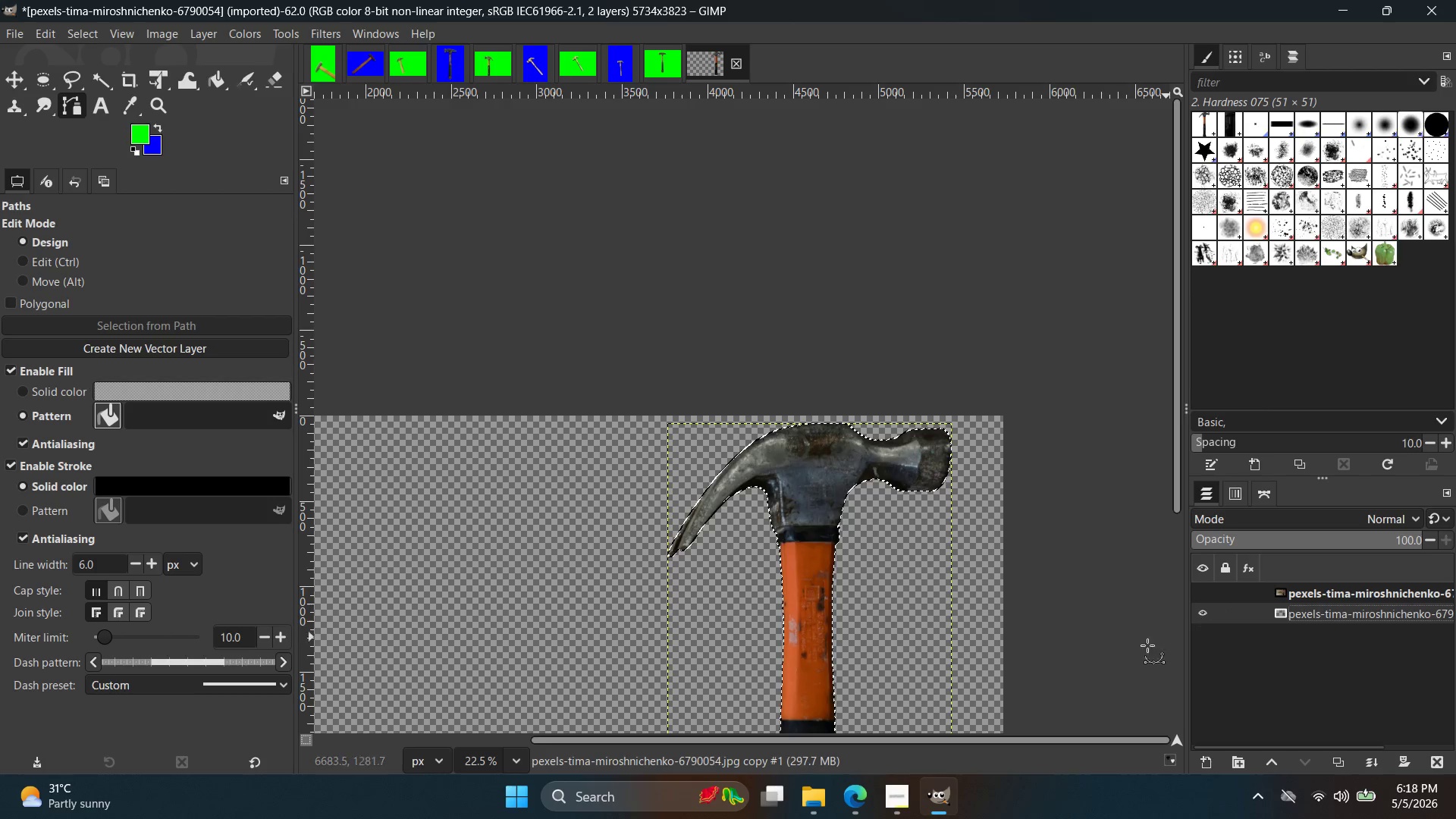 
hold_key(key=ControlLeft, duration=0.53)
scroll: coordinate [877, 651], scroll_direction: down, amount: 5.0
 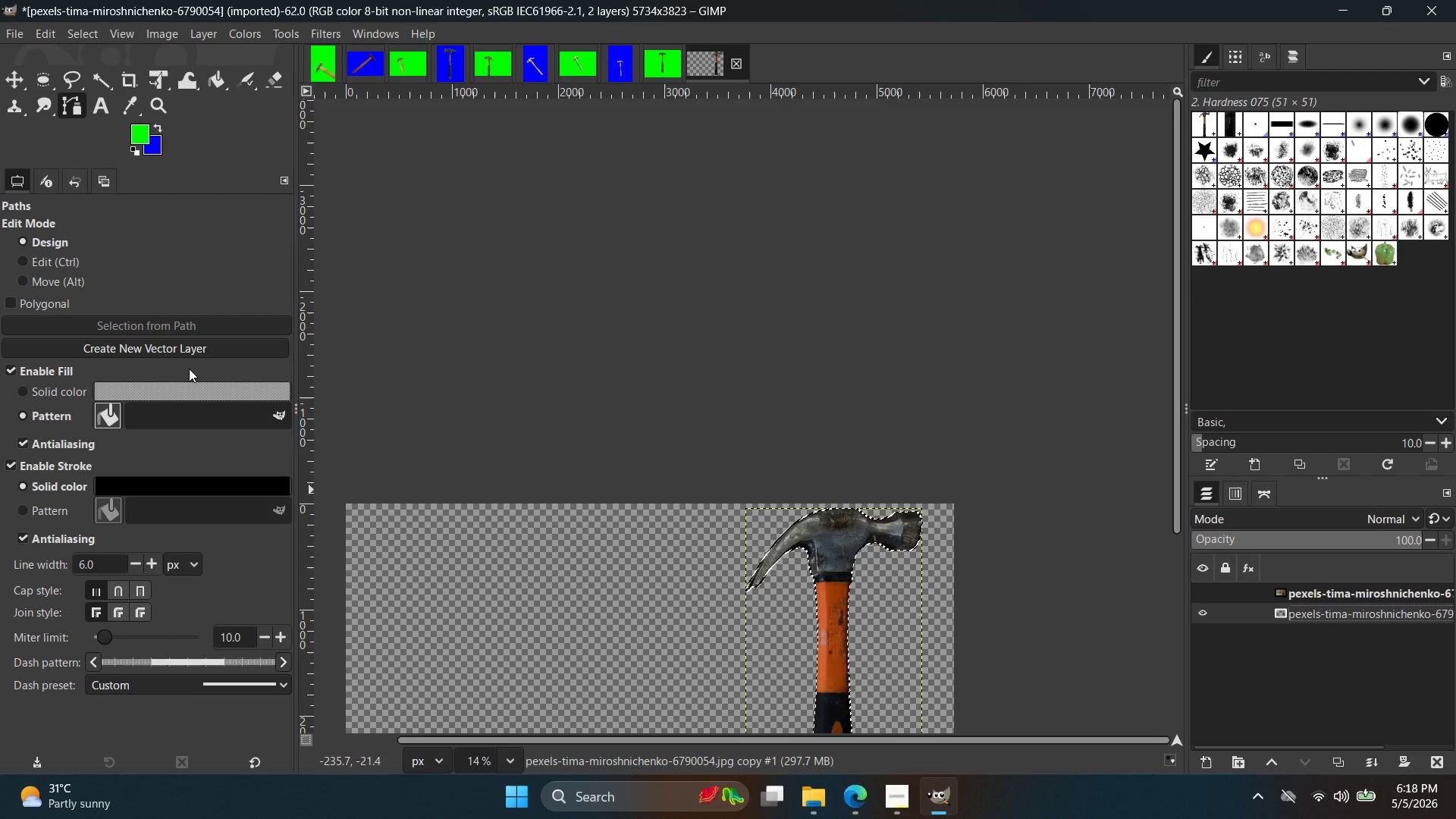 
key(Control+A)
 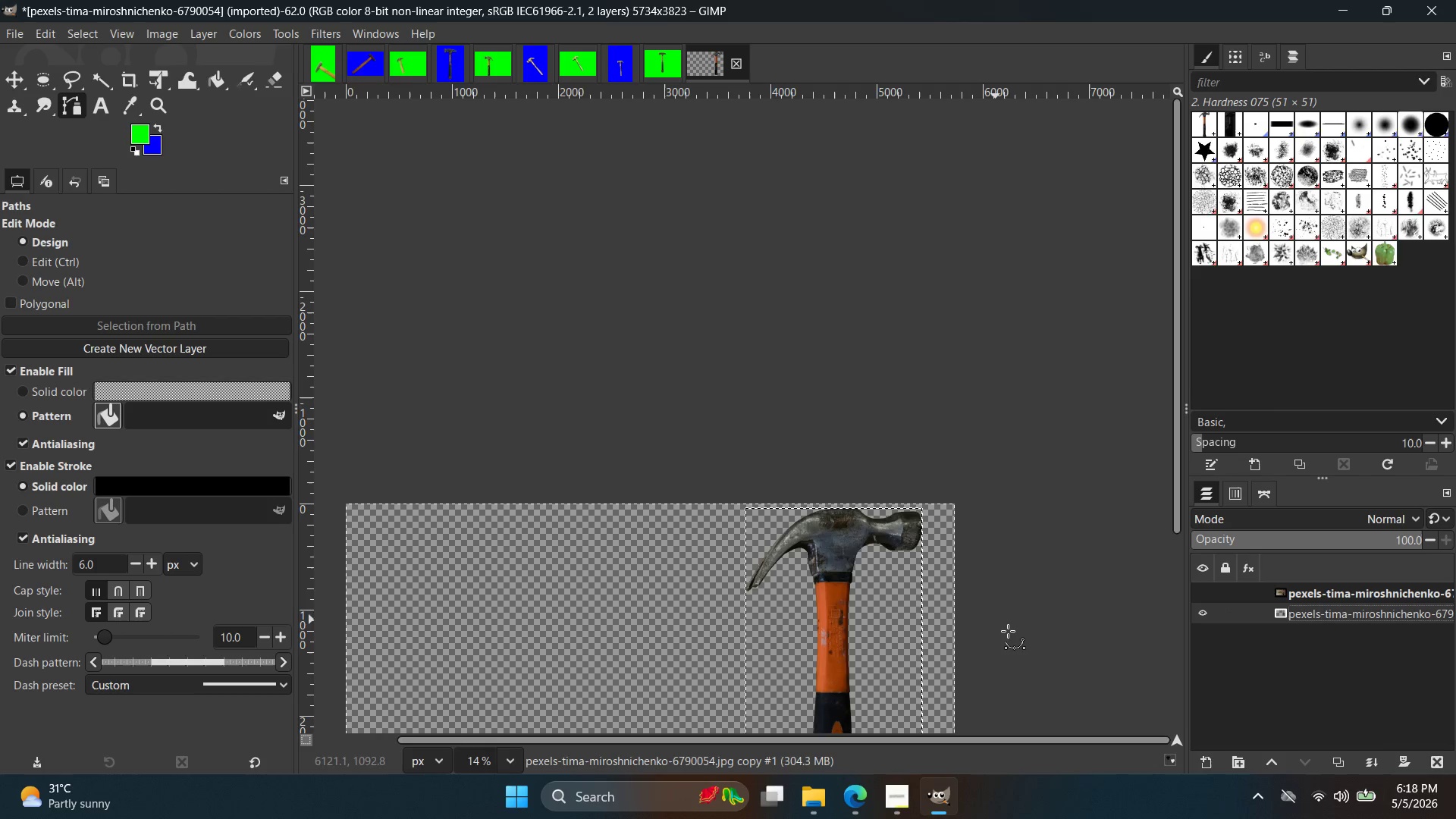 
hold_key(key=ControlLeft, duration=0.45)
scroll: coordinate [994, 618], scroll_direction: down, amount: 5.0
 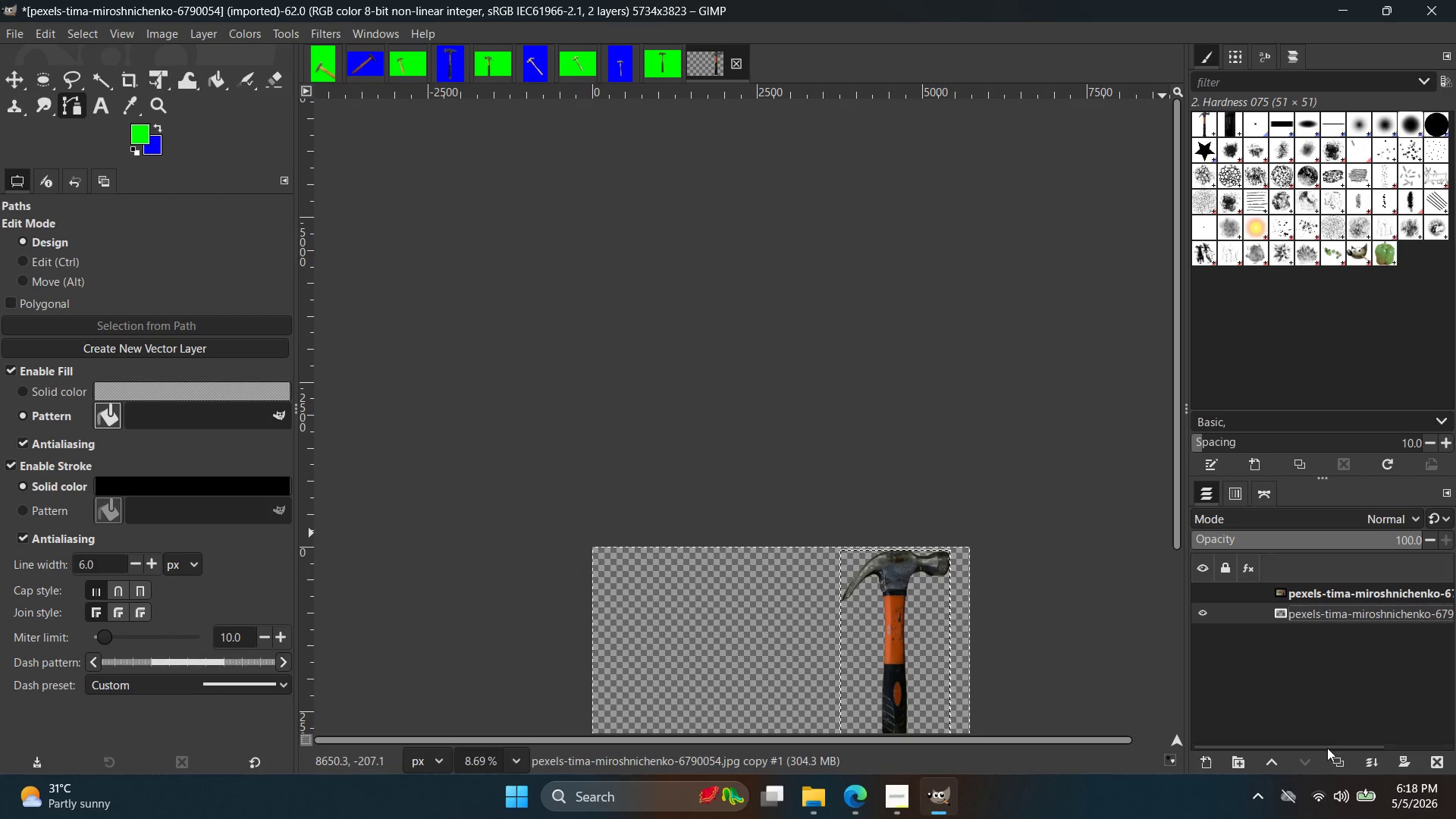 
left_click([1200, 764])
 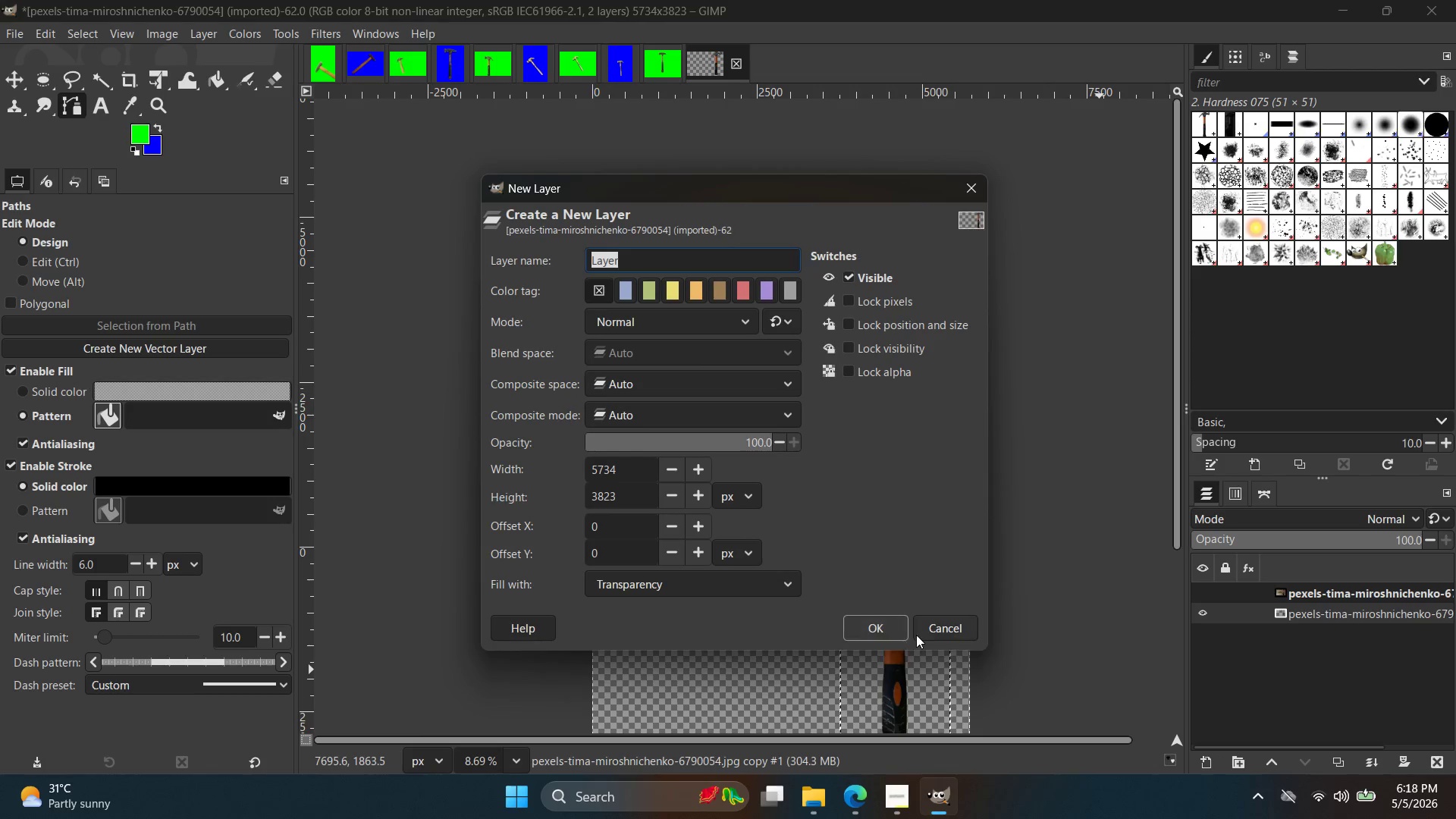 
left_click([899, 626])
 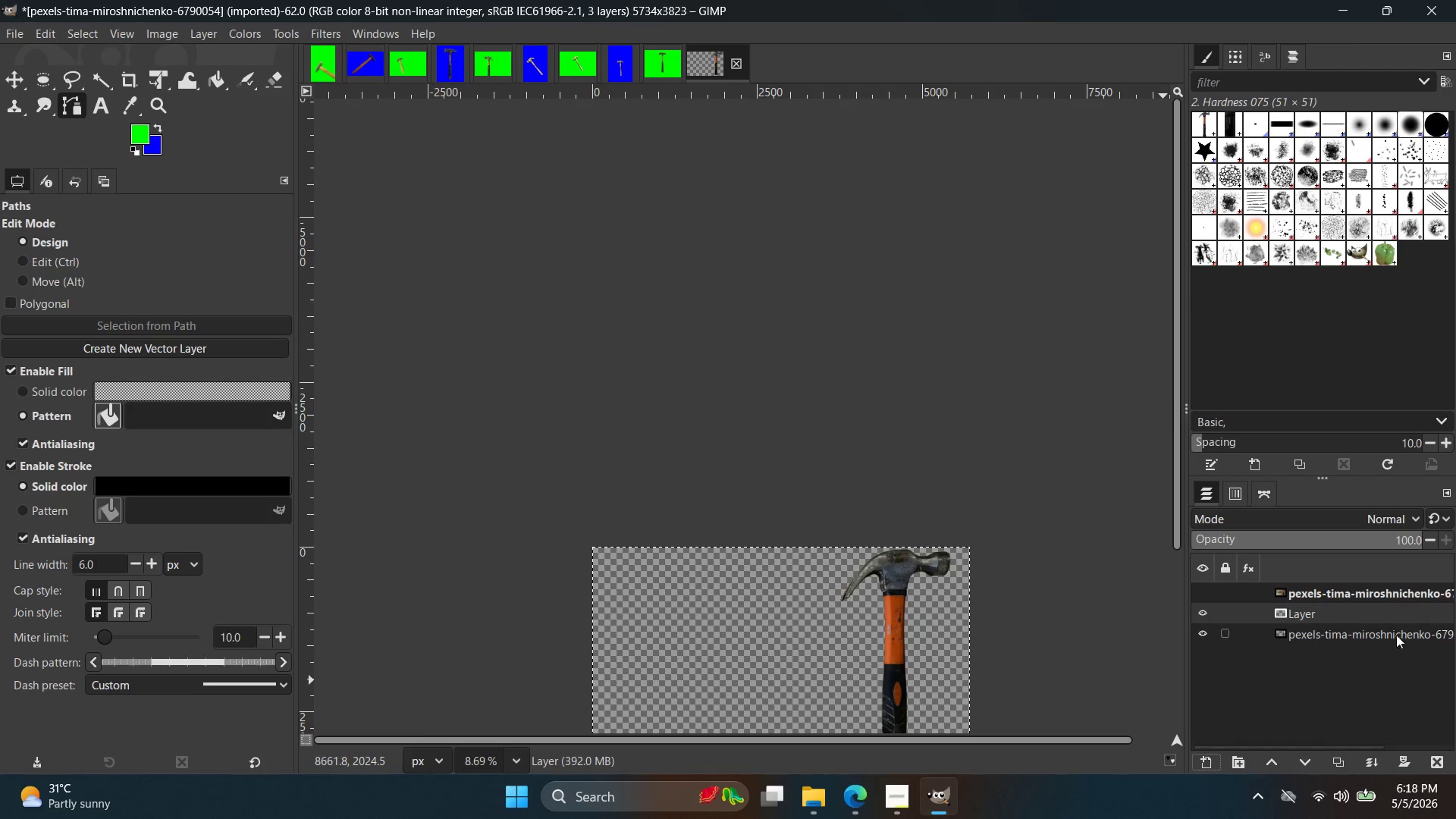 
left_click_drag(start_coordinate=[1348, 617], to_coordinate=[1345, 635])
 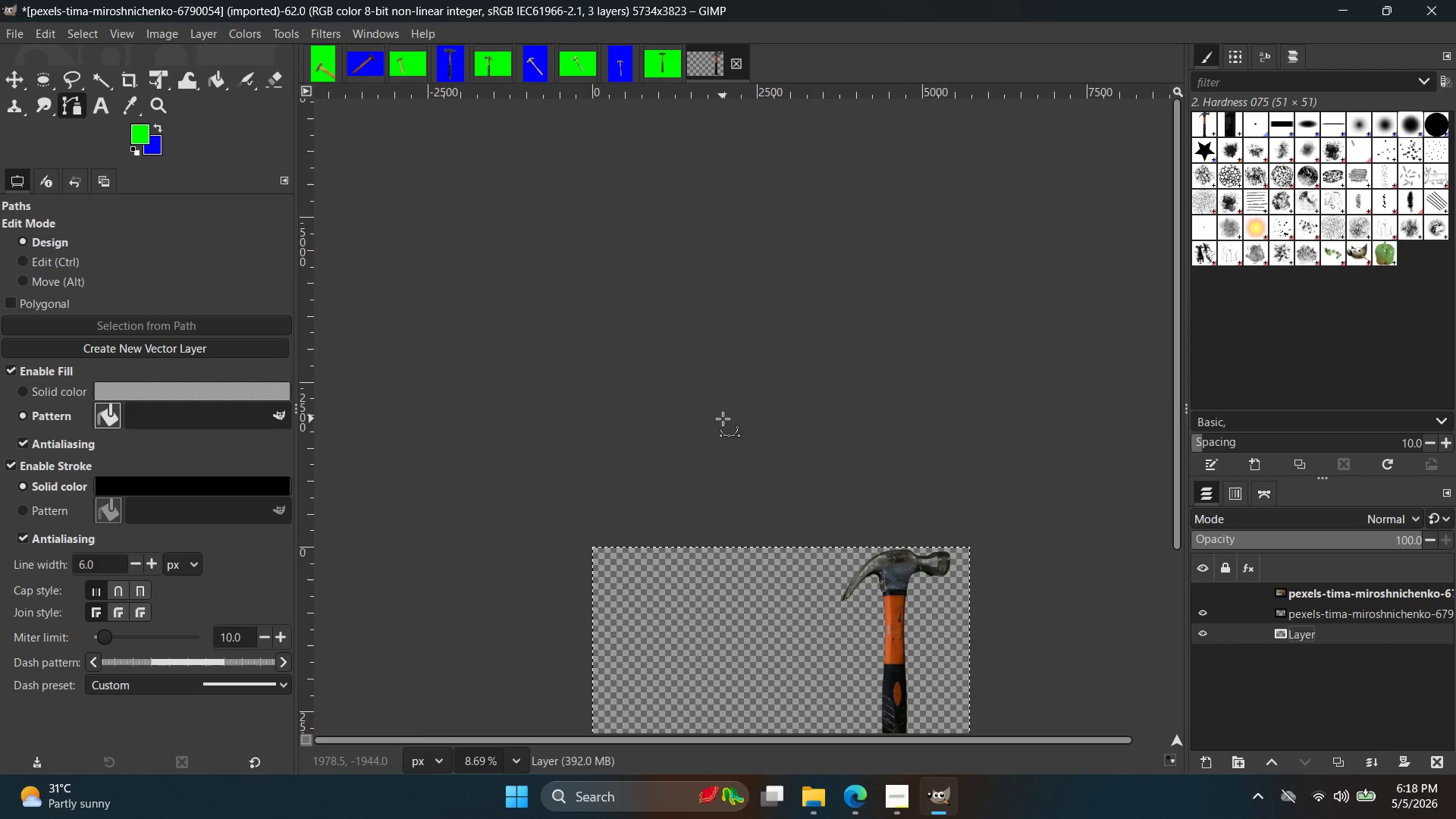 
key(X)
 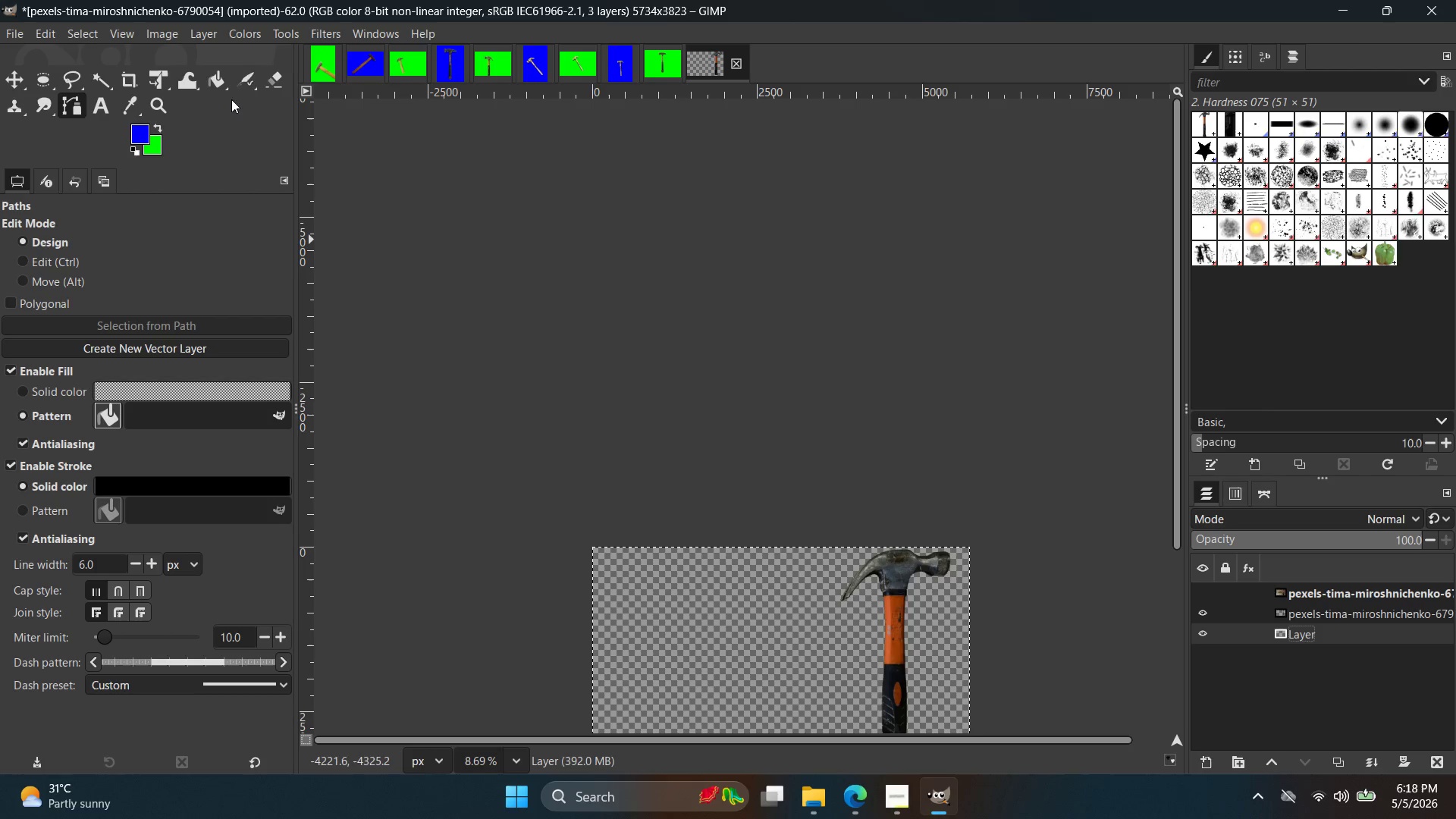 
left_click([216, 93])
 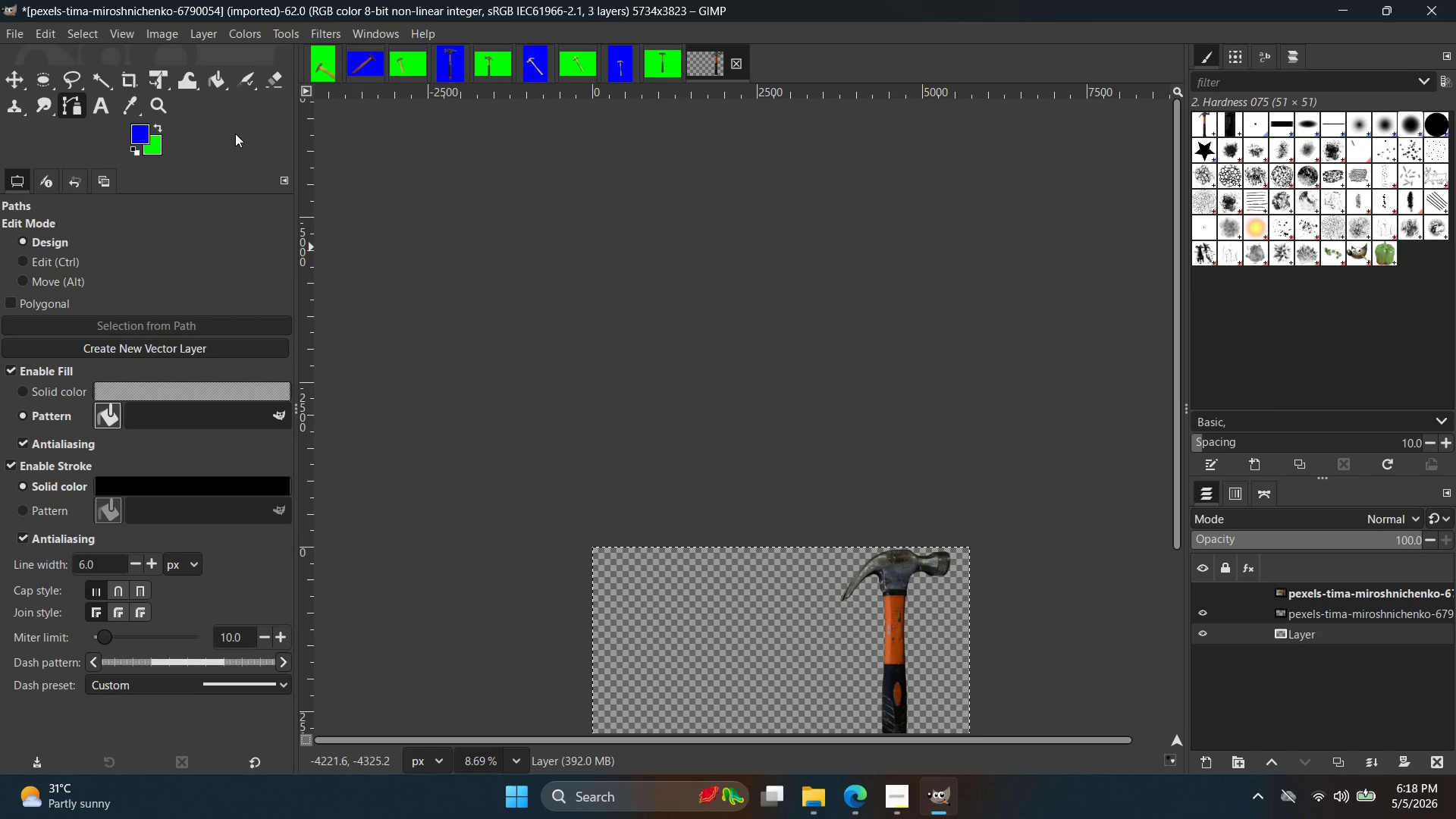 
left_click([223, 97])
 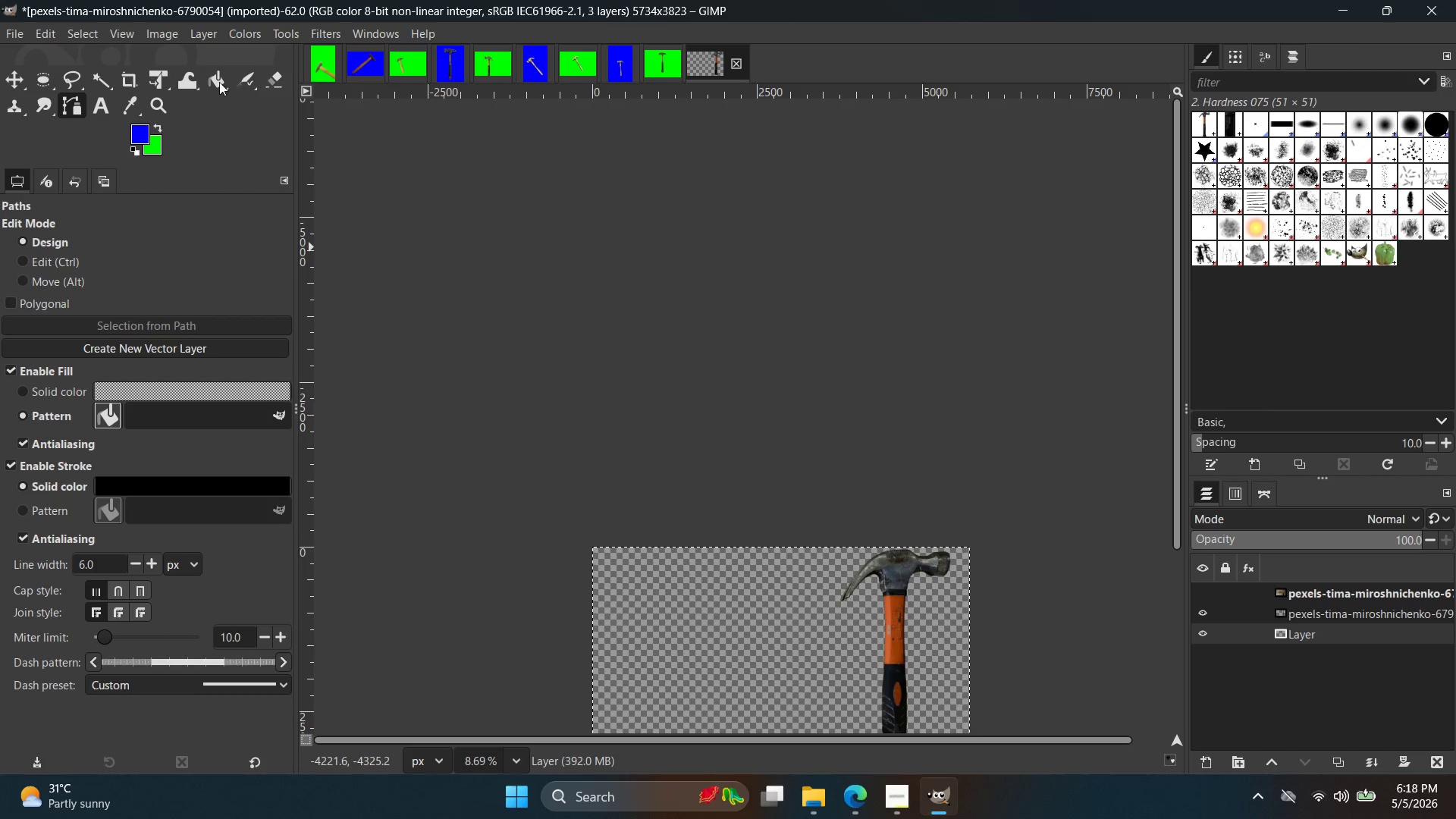 
left_click_drag(start_coordinate=[218, 78], to_coordinate=[214, 84])
 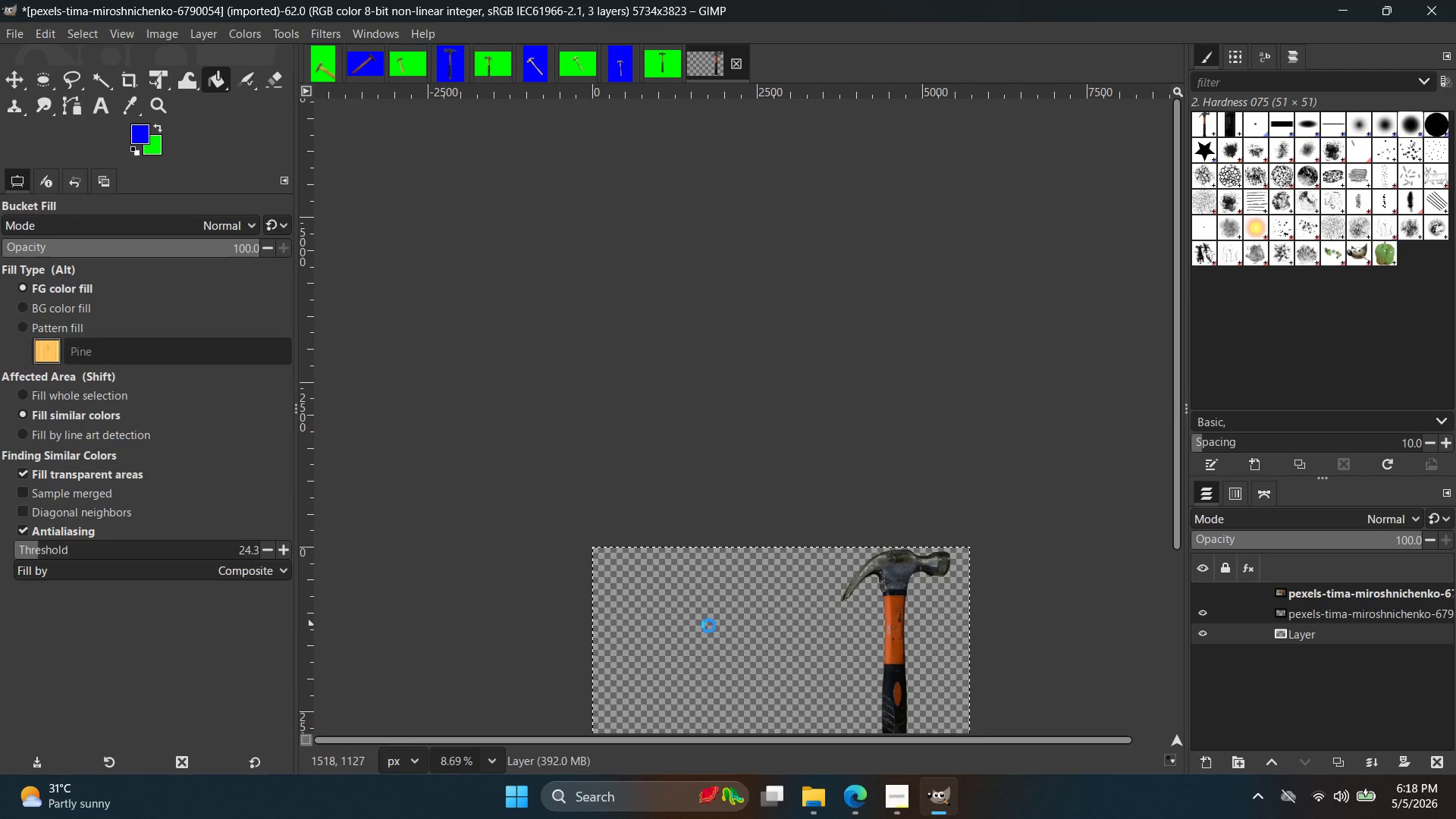 
hold_key(key=ControlLeft, duration=0.58)
scroll: coordinate [983, 632], scroll_direction: down, amount: 7.0
 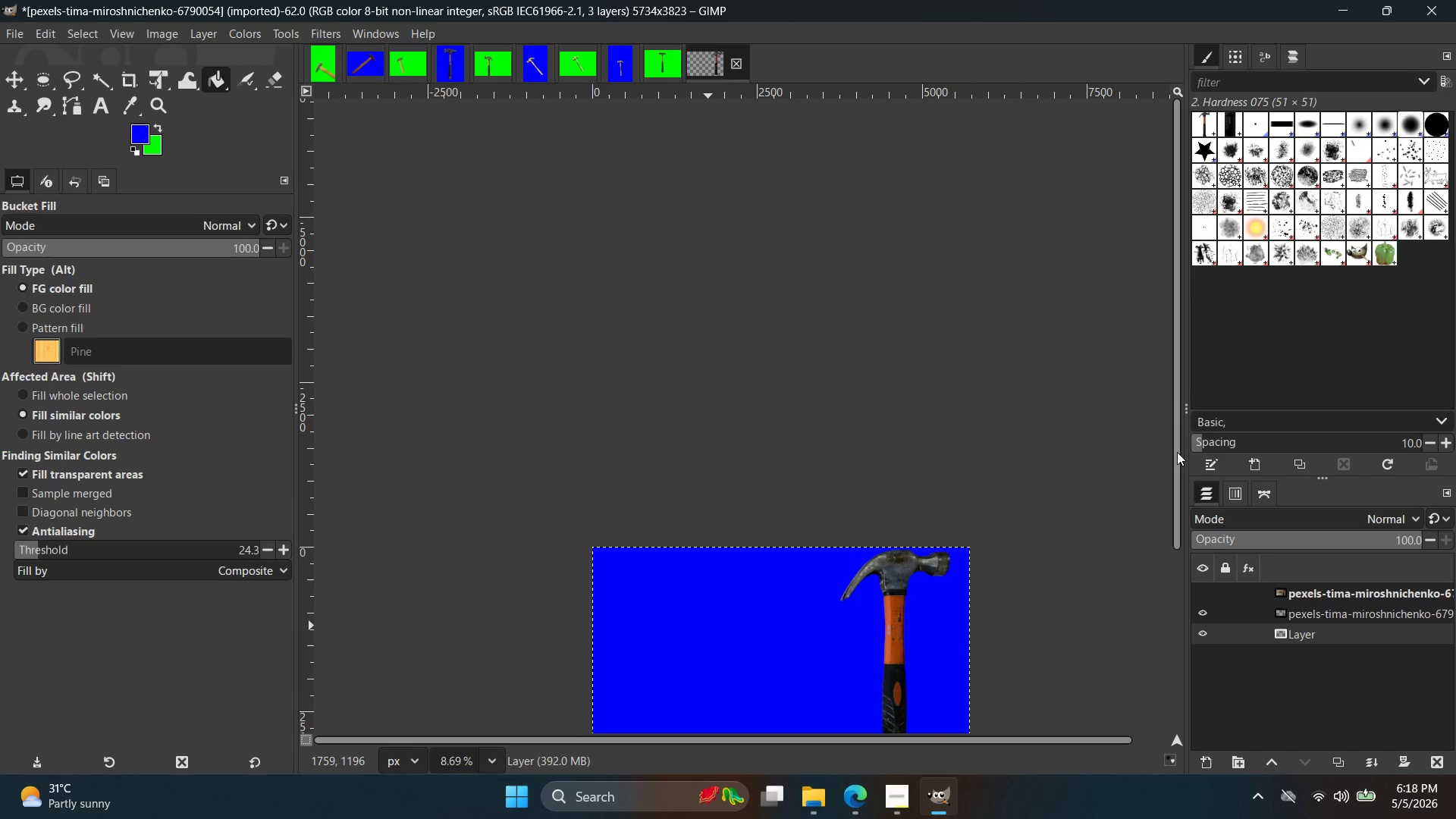 
left_click([1178, 453])
 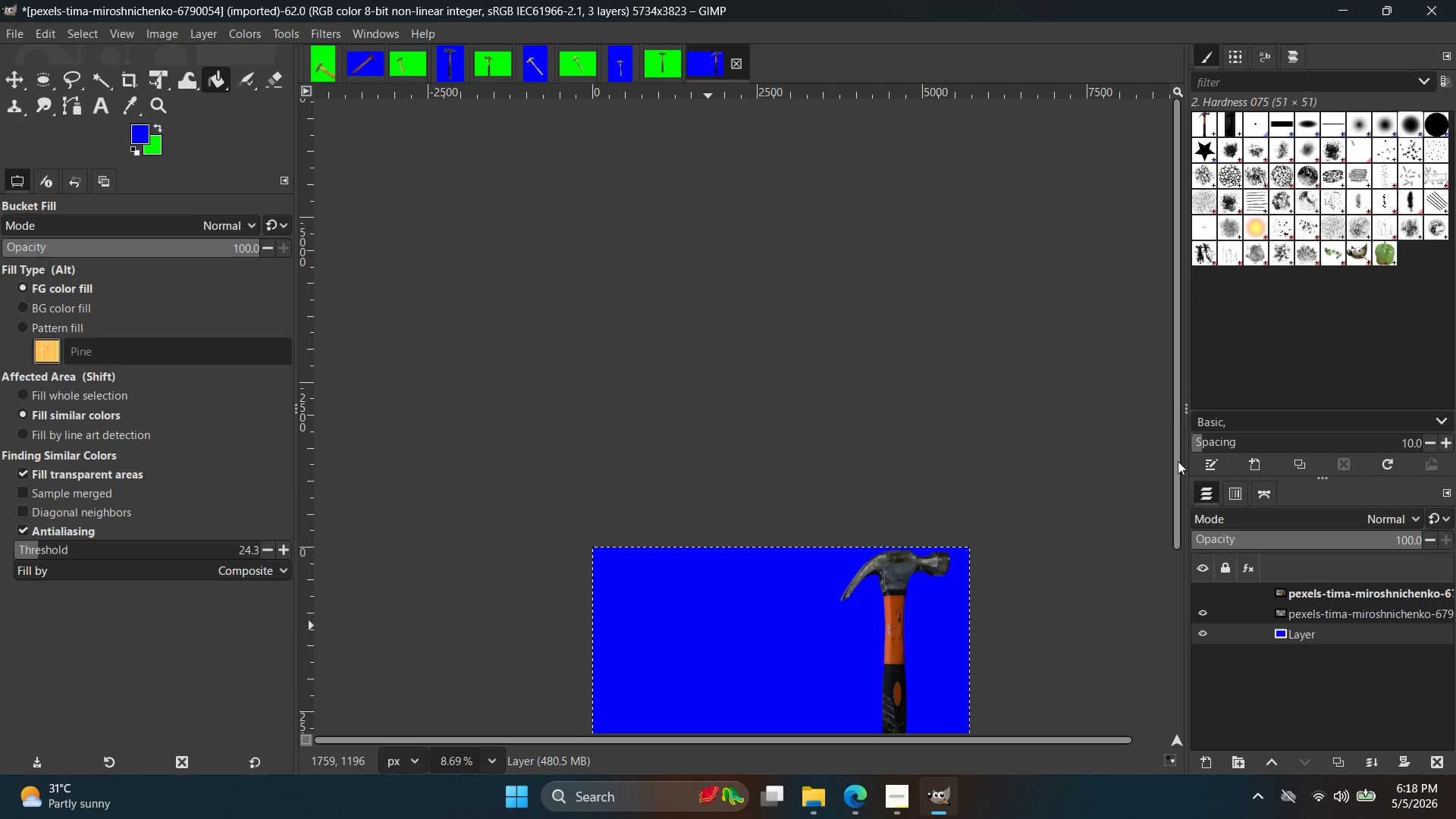 
left_click_drag(start_coordinate=[1175, 522], to_coordinate=[1174, 543])
 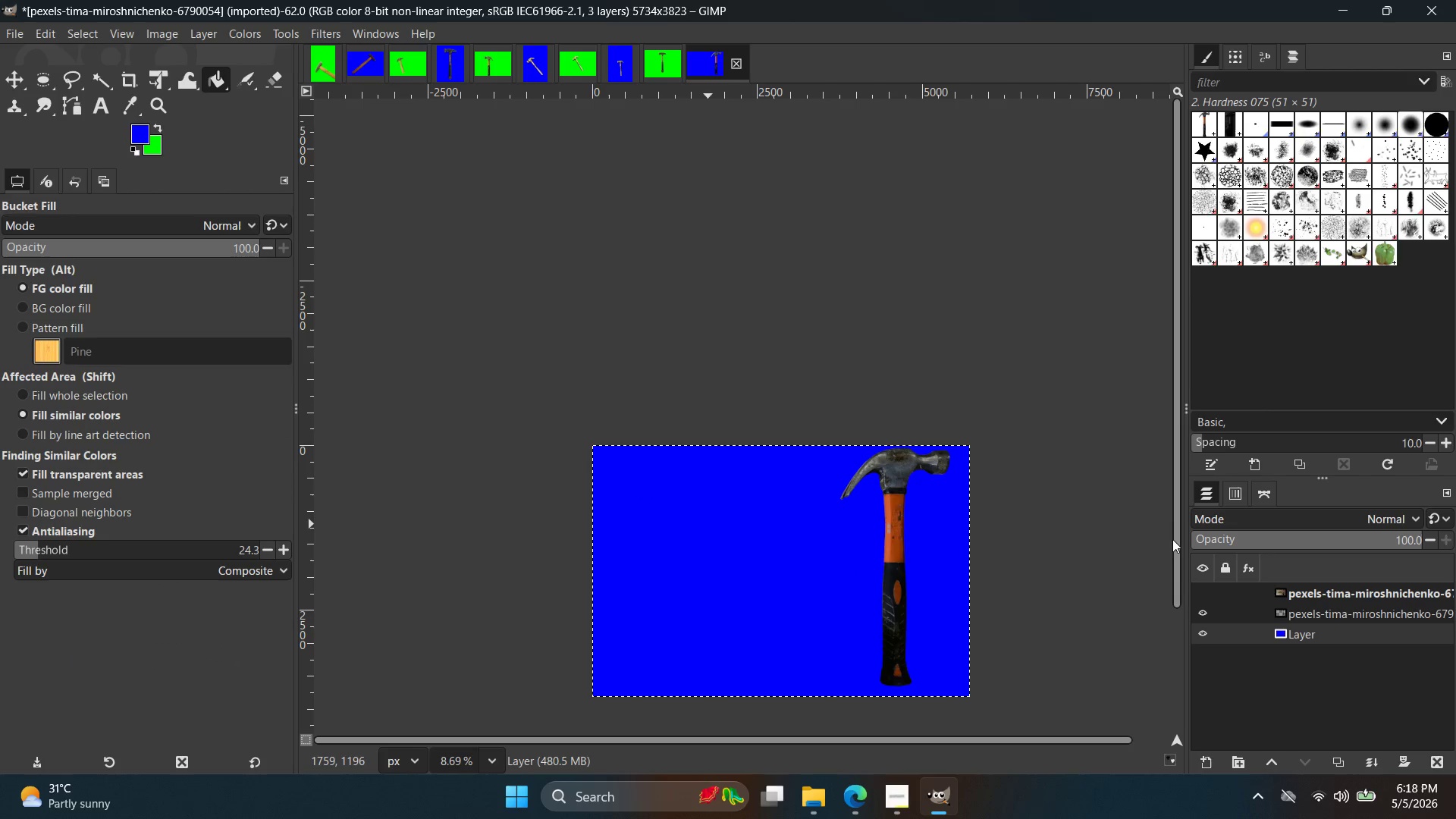 
left_click([1172, 539])
 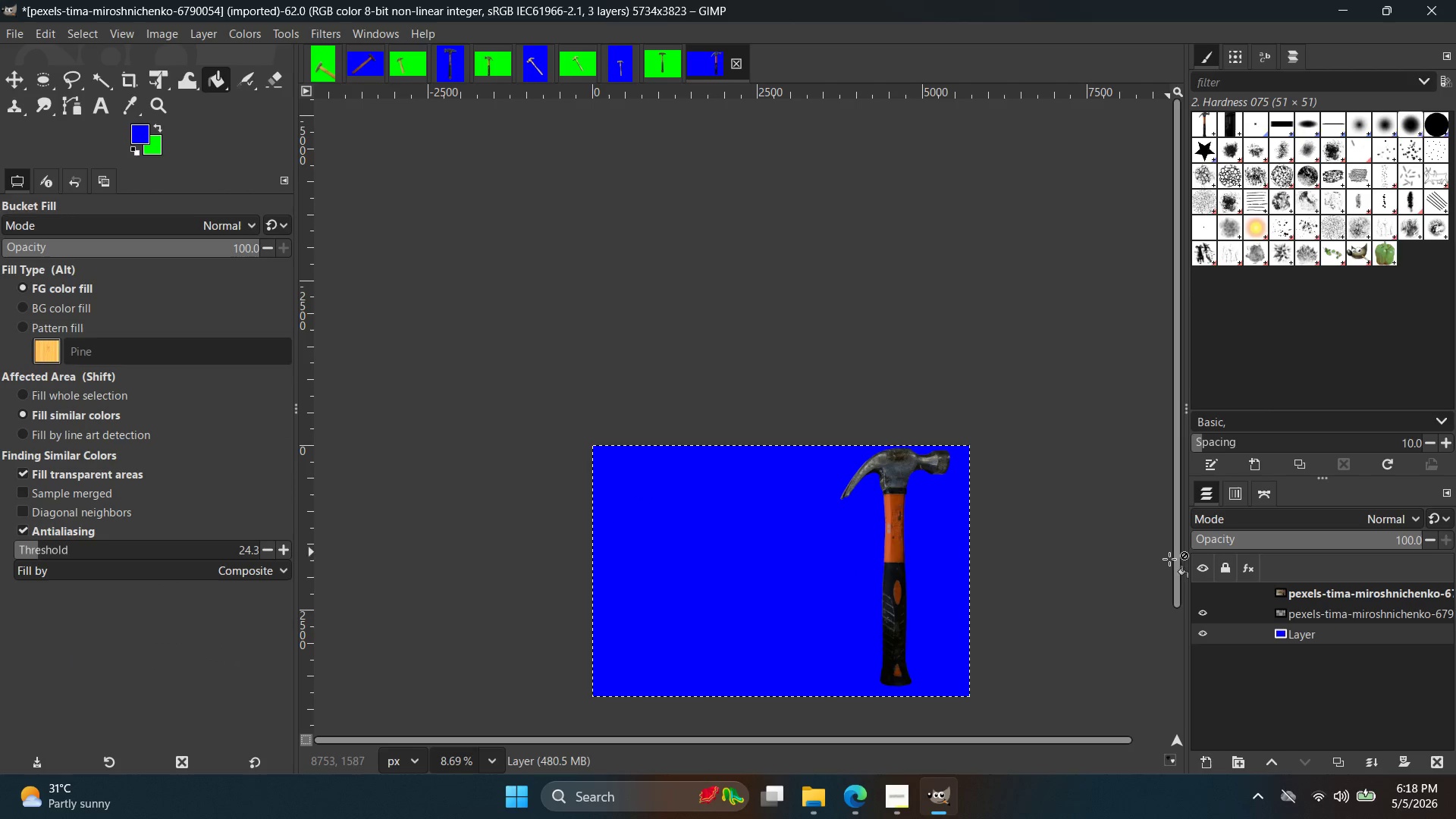 
left_click_drag(start_coordinate=[1169, 568], to_coordinate=[1169, 579])
 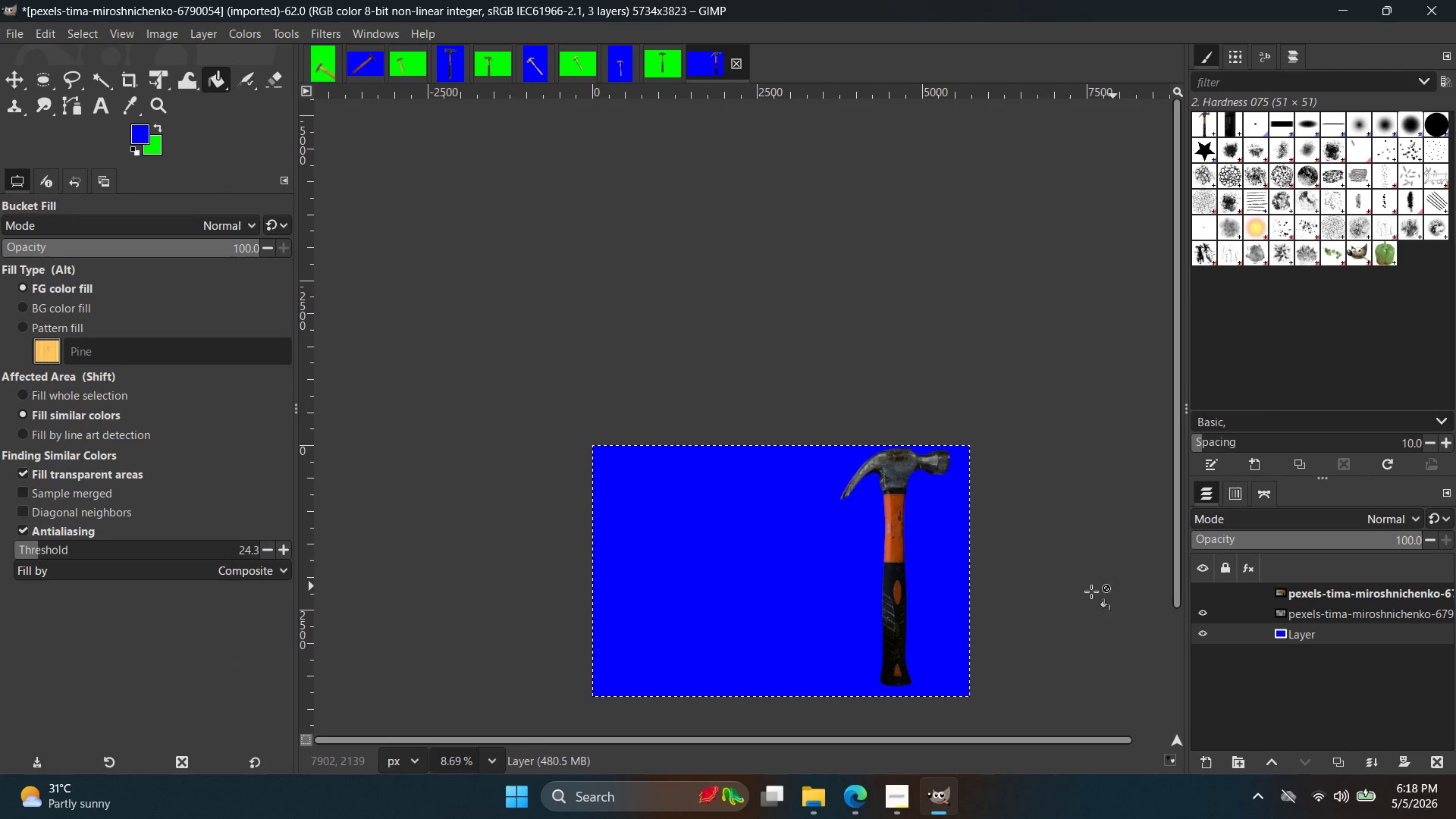 
hold_key(key=ControlLeft, duration=0.91)
scroll: coordinate [1022, 581], scroll_direction: up, amount: 7.0
 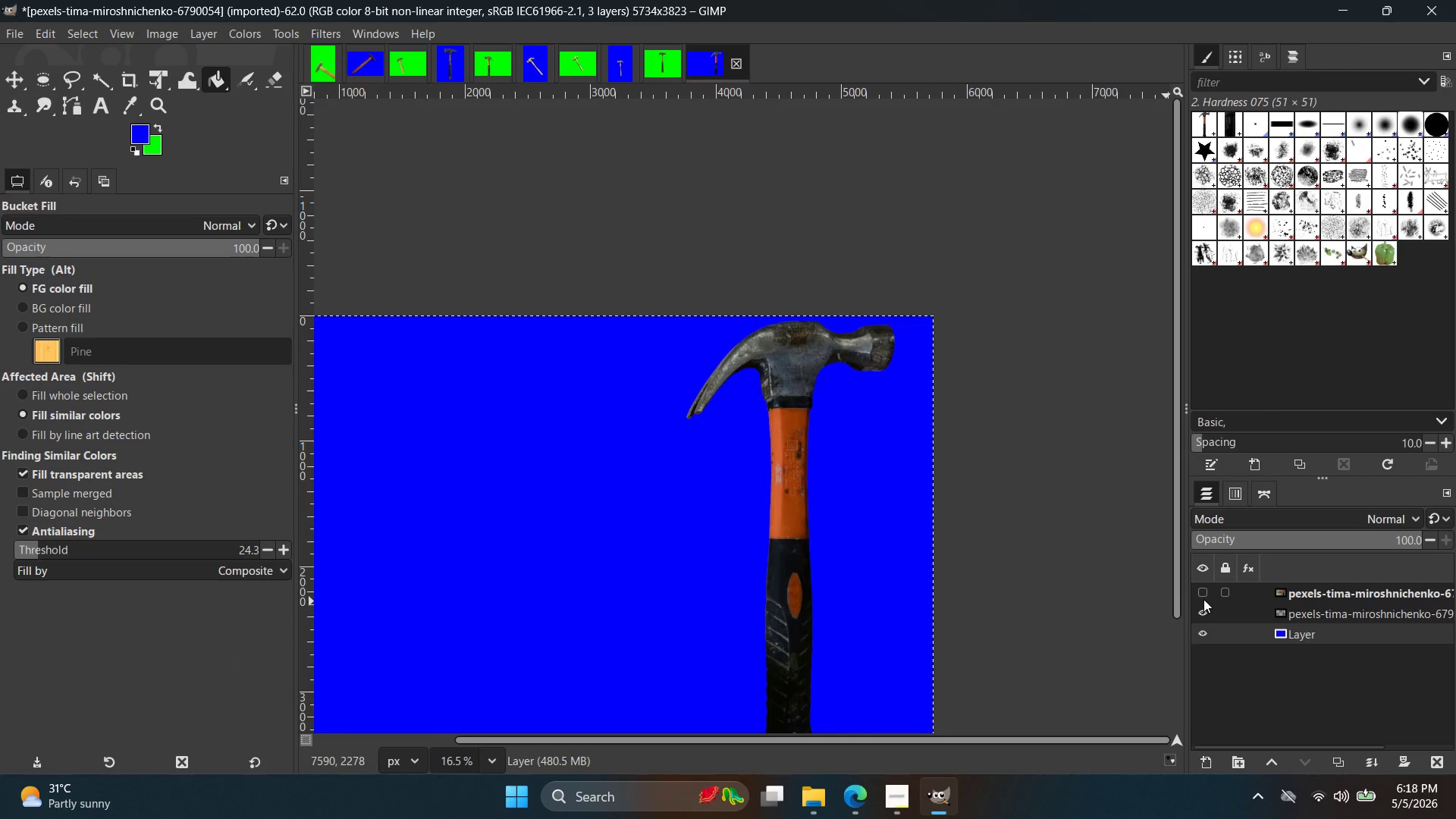 
double_click([1203, 599])
 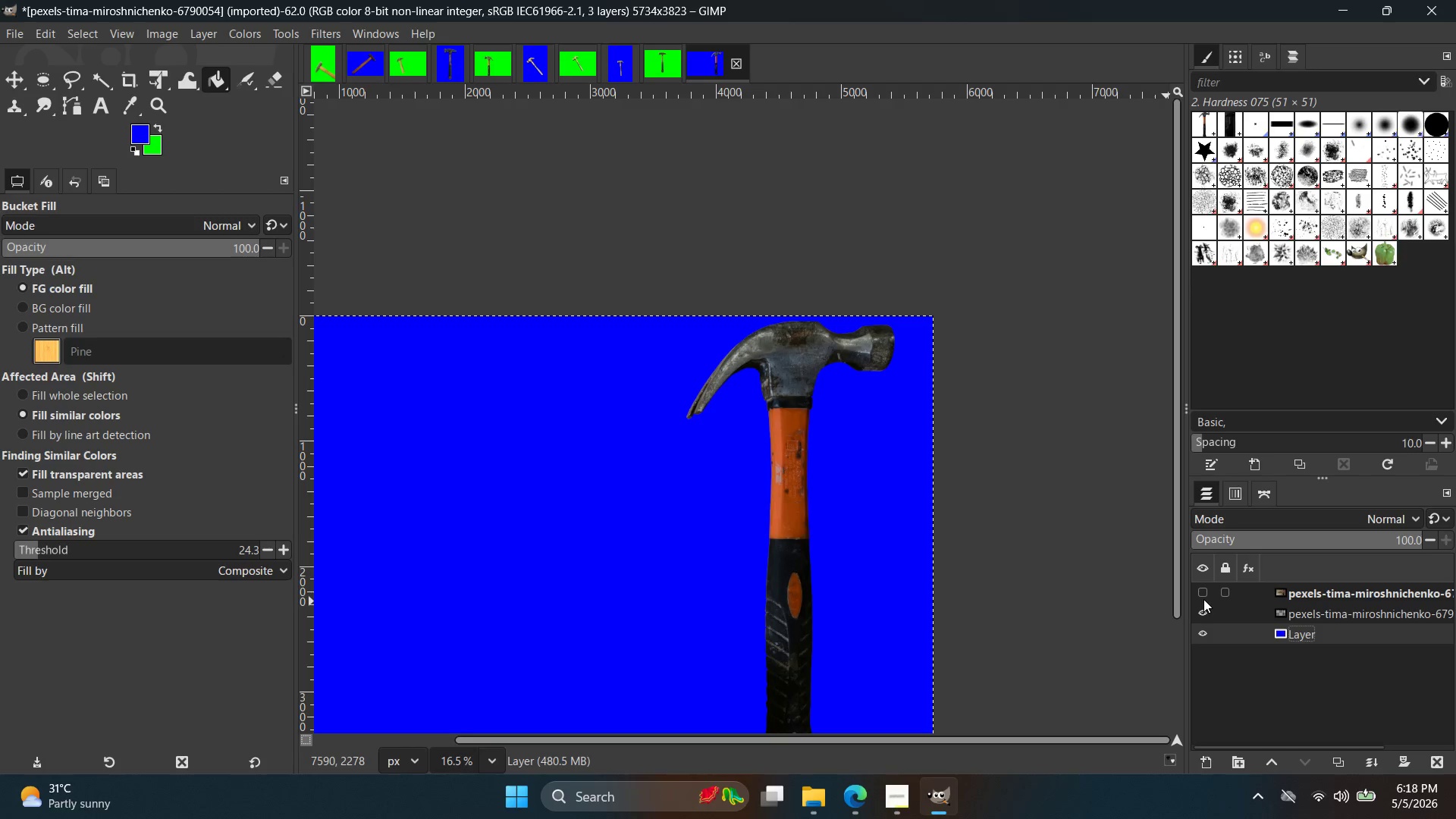 
hold_key(key=ControlLeft, duration=0.77)
scroll: coordinate [1038, 595], scroll_direction: down, amount: 4.0
 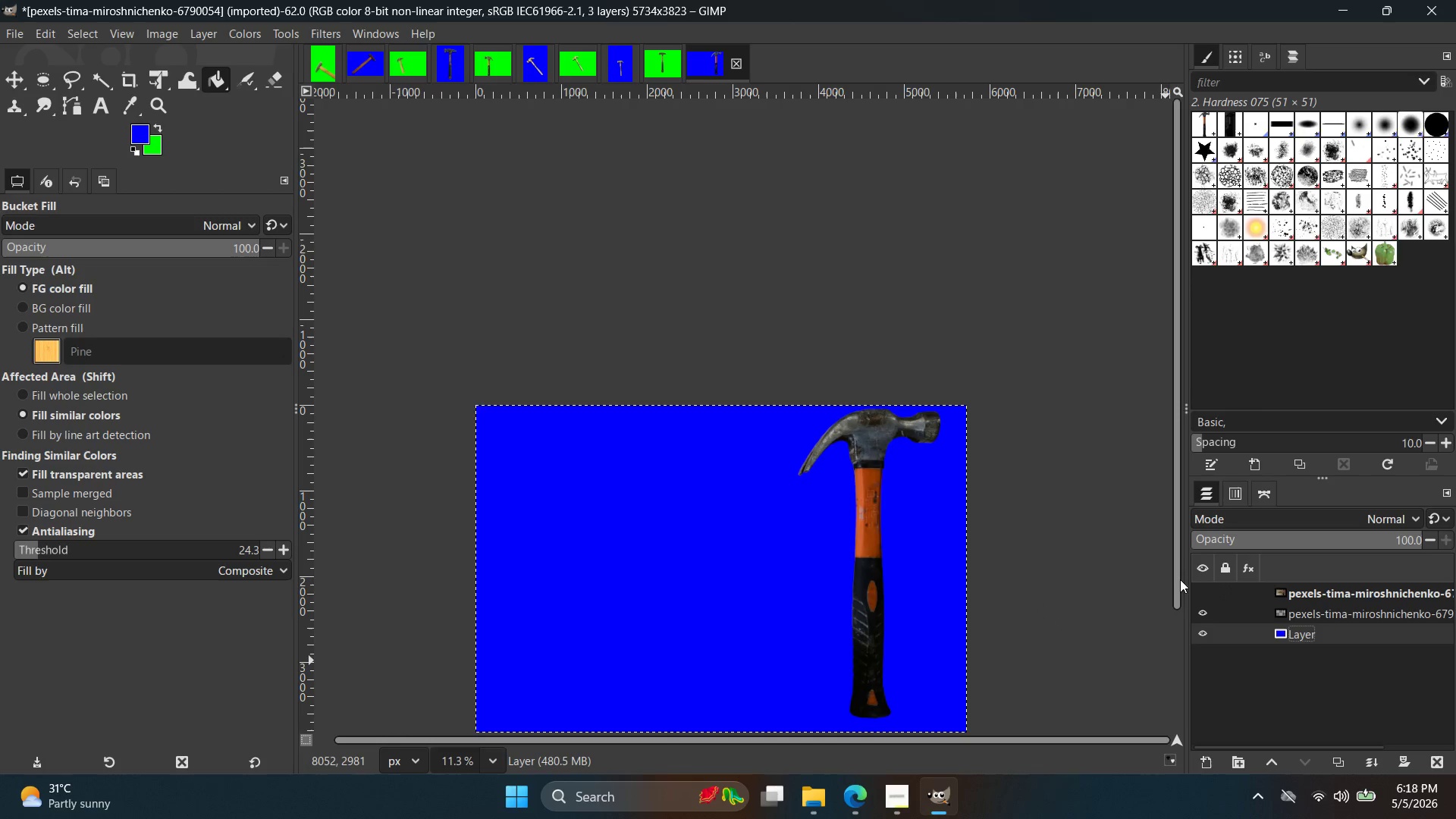 
left_click_drag(start_coordinate=[1169, 573], to_coordinate=[1169, 605])
 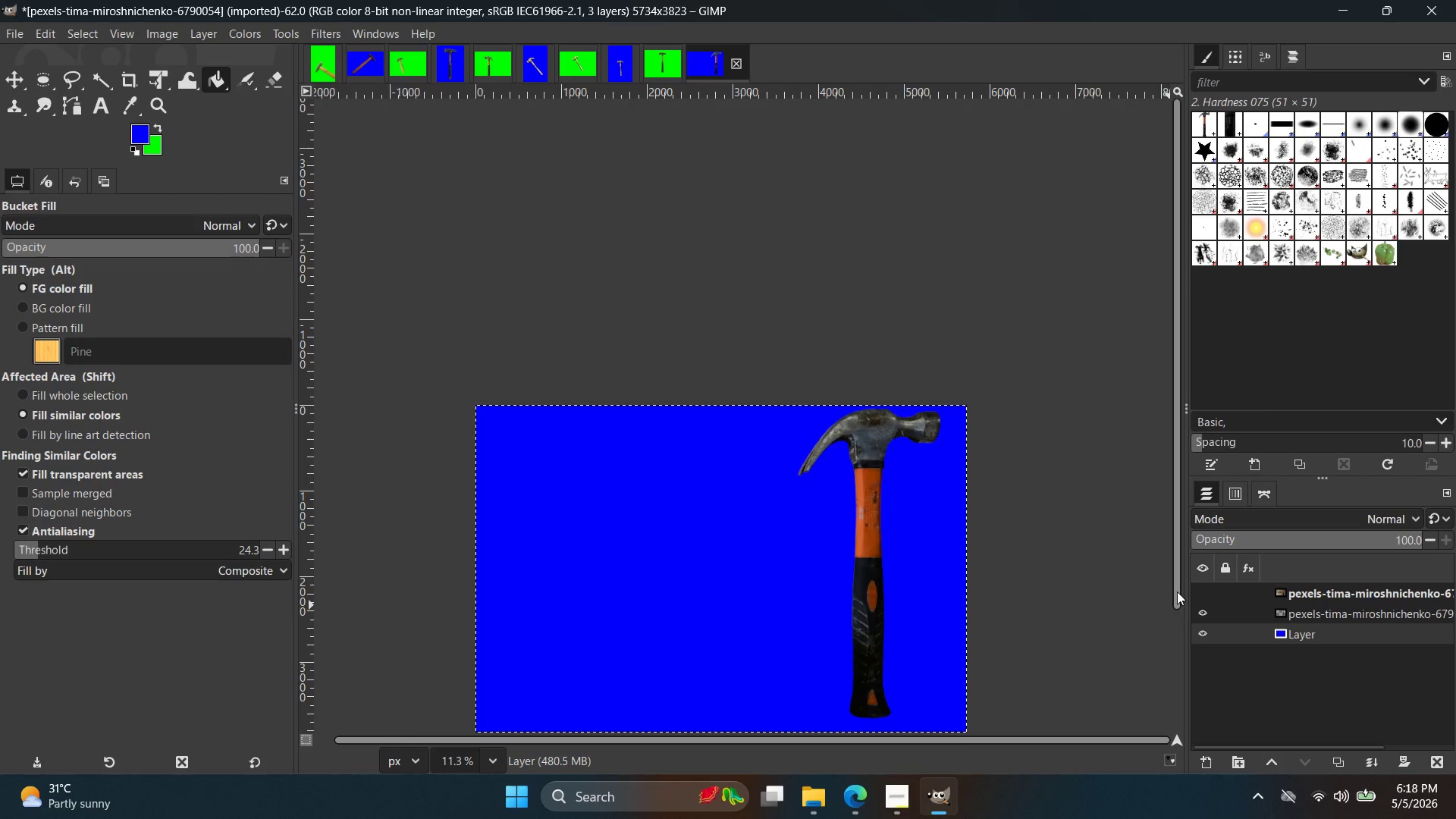 
left_click_drag(start_coordinate=[1177, 586], to_coordinate=[1178, 610])
 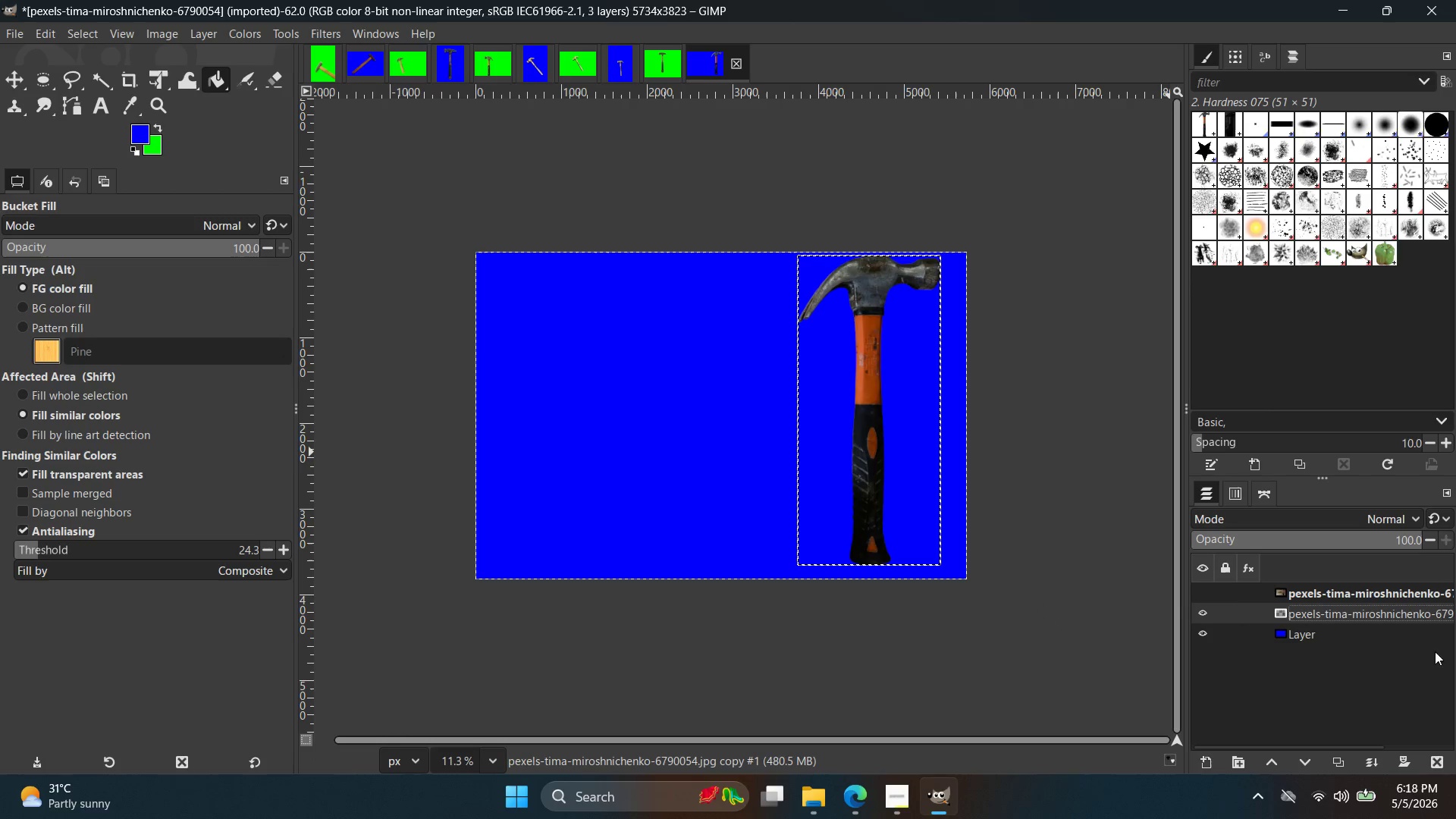 
wait(6.45)
 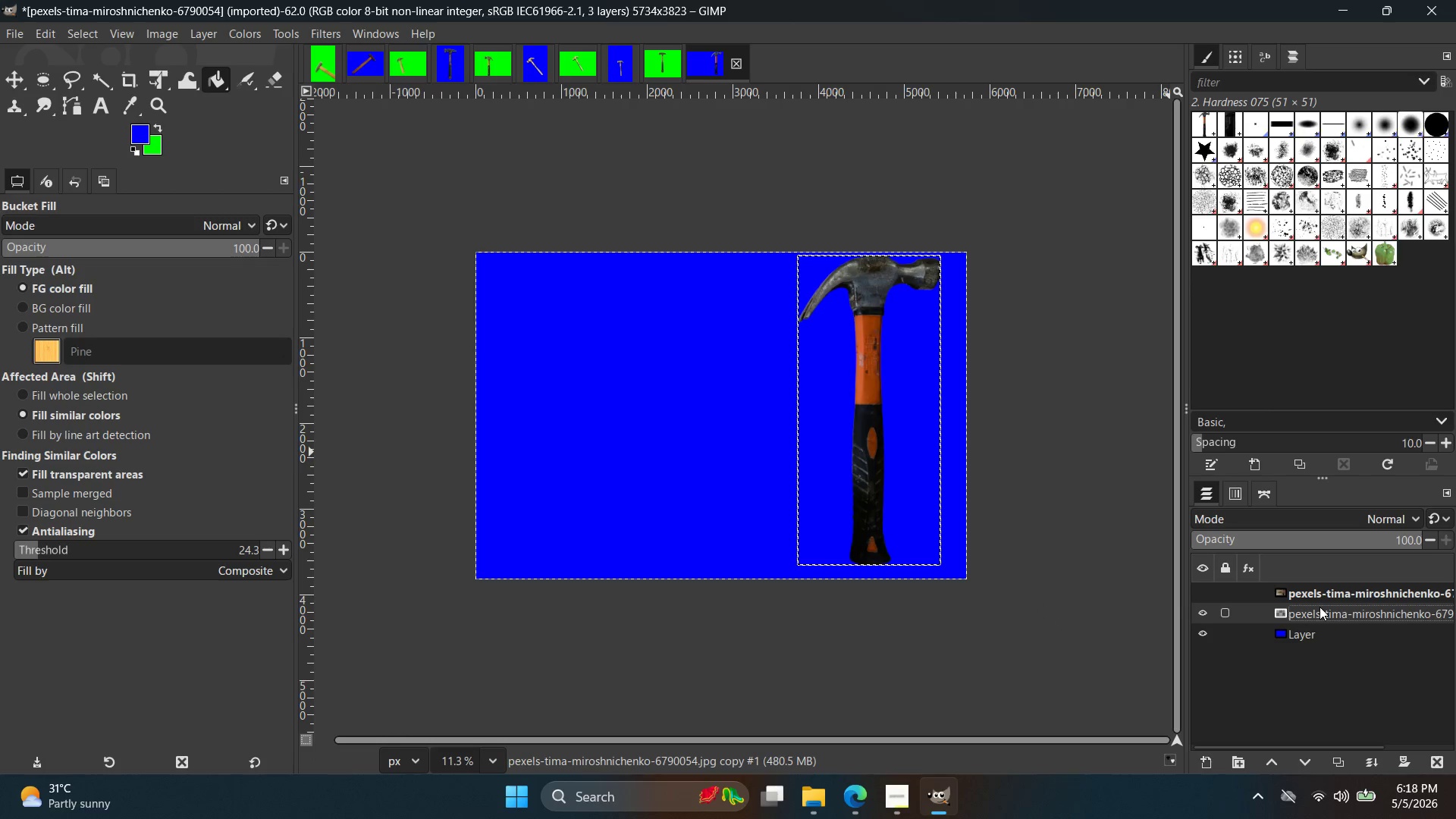 
key(Control+C)
 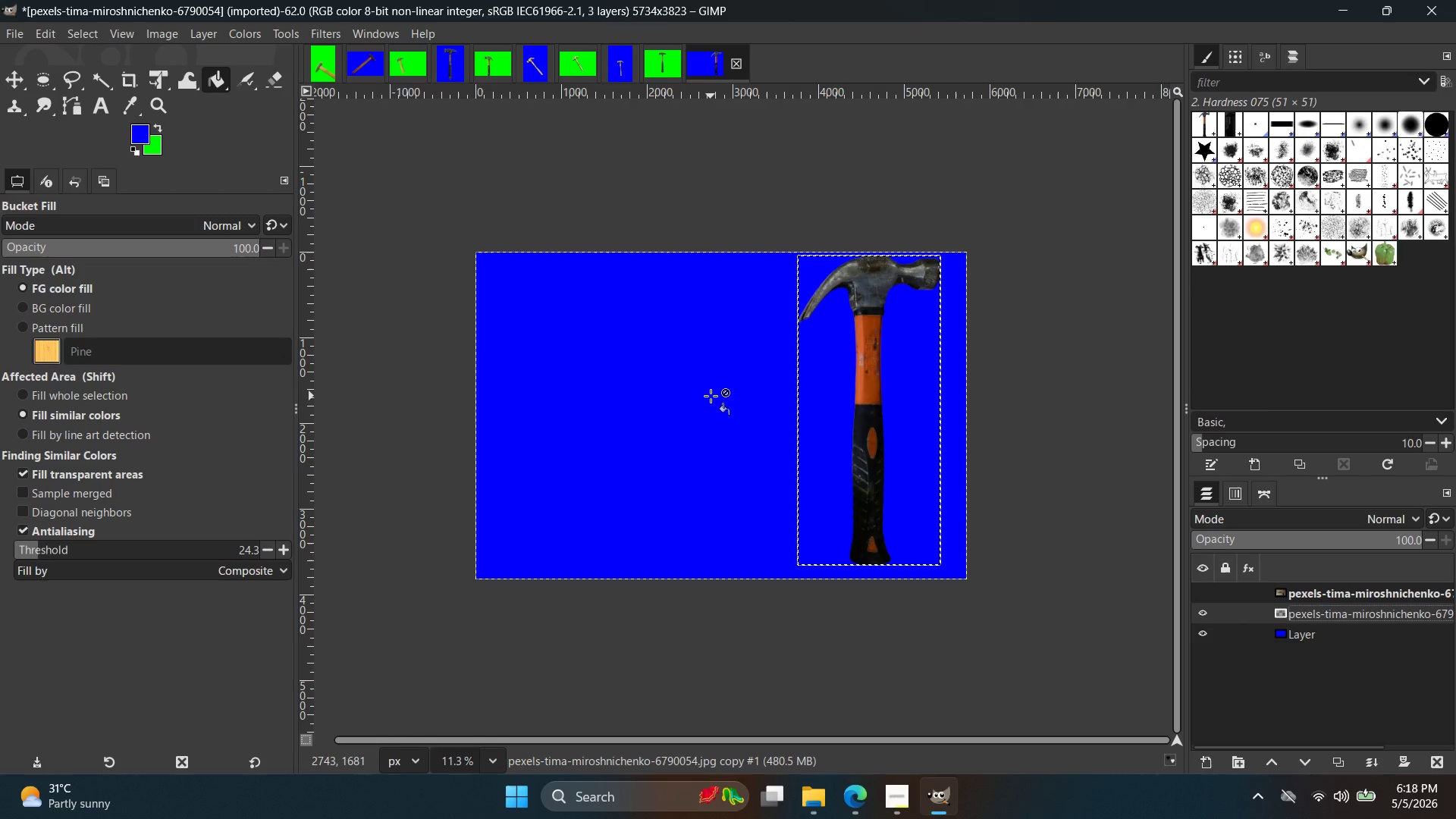 
key(Control+V)
 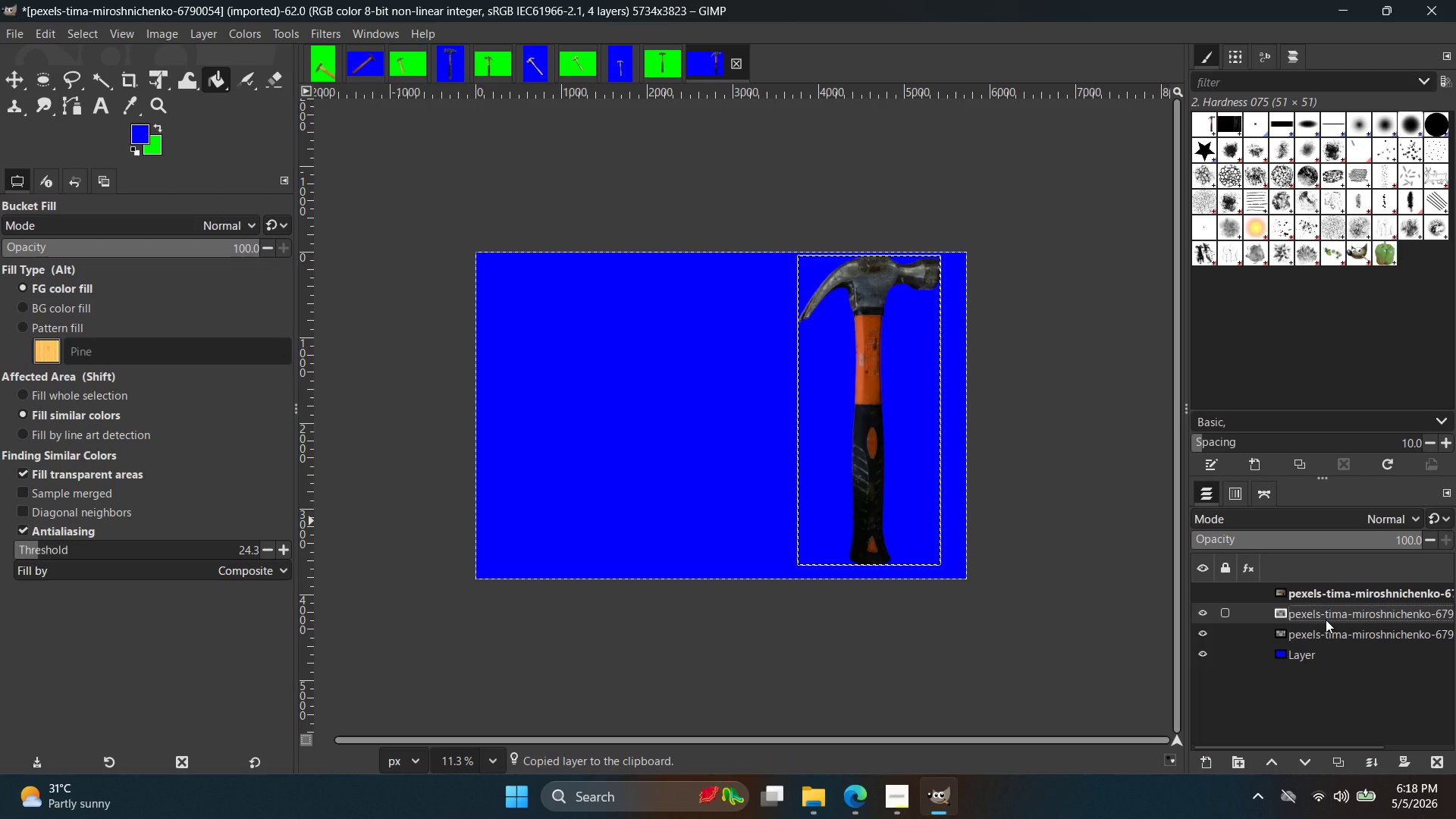 
left_click_drag(start_coordinate=[1326, 620], to_coordinate=[1321, 639])
 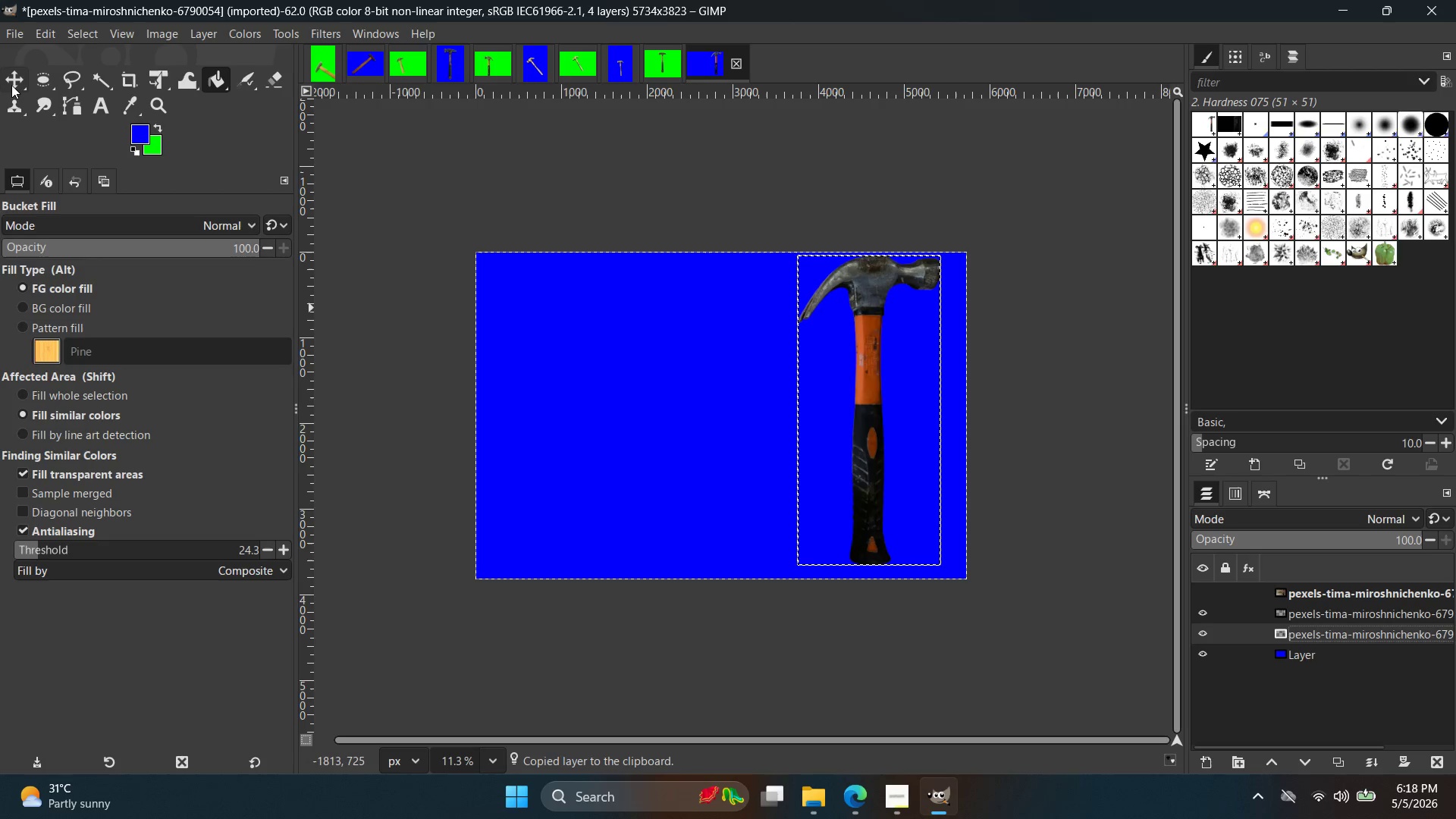 
hold_key(key=ControlLeft, duration=0.58)
 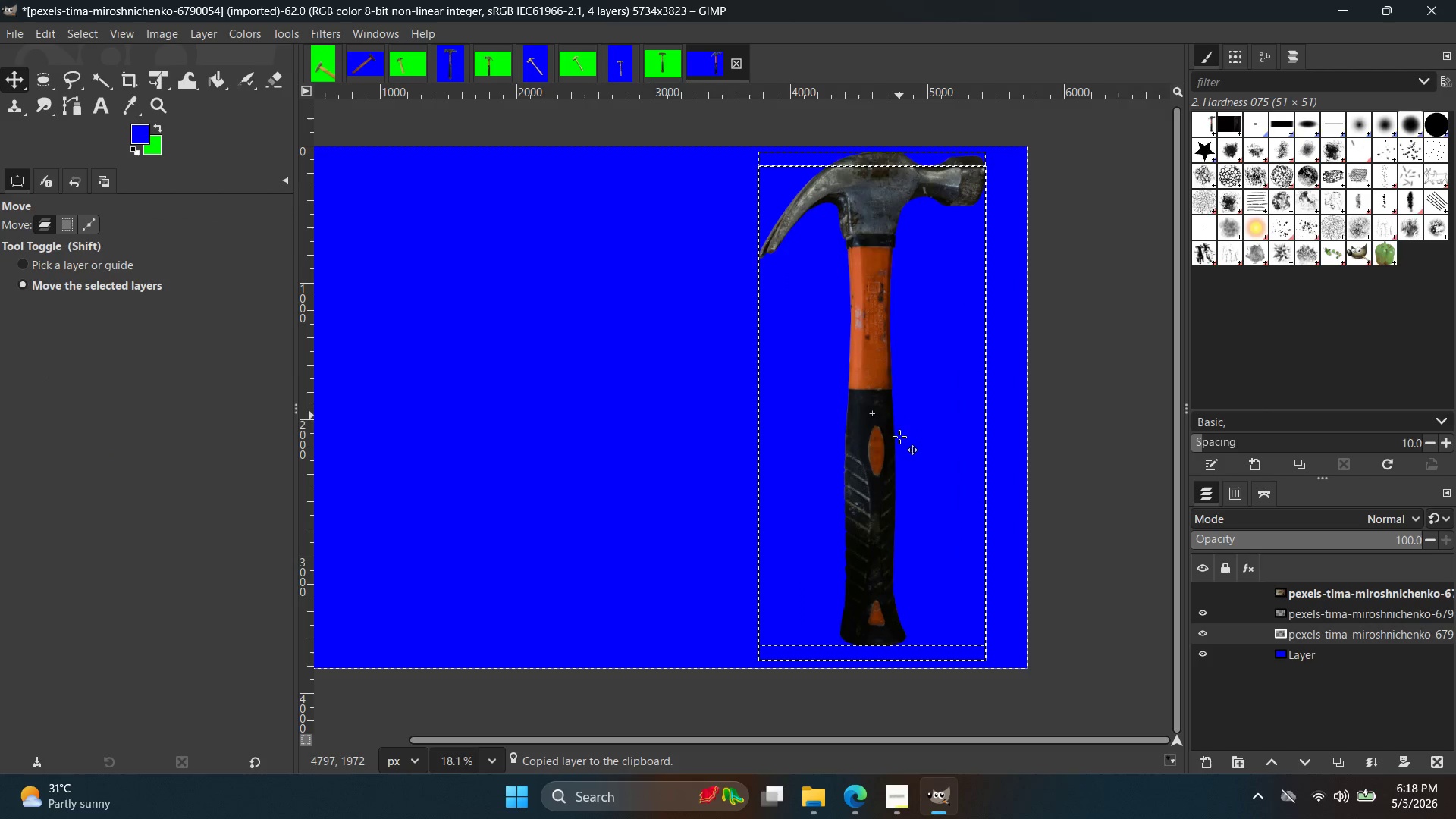 
left_click_drag(start_coordinate=[899, 416], to_coordinate=[896, 427])
 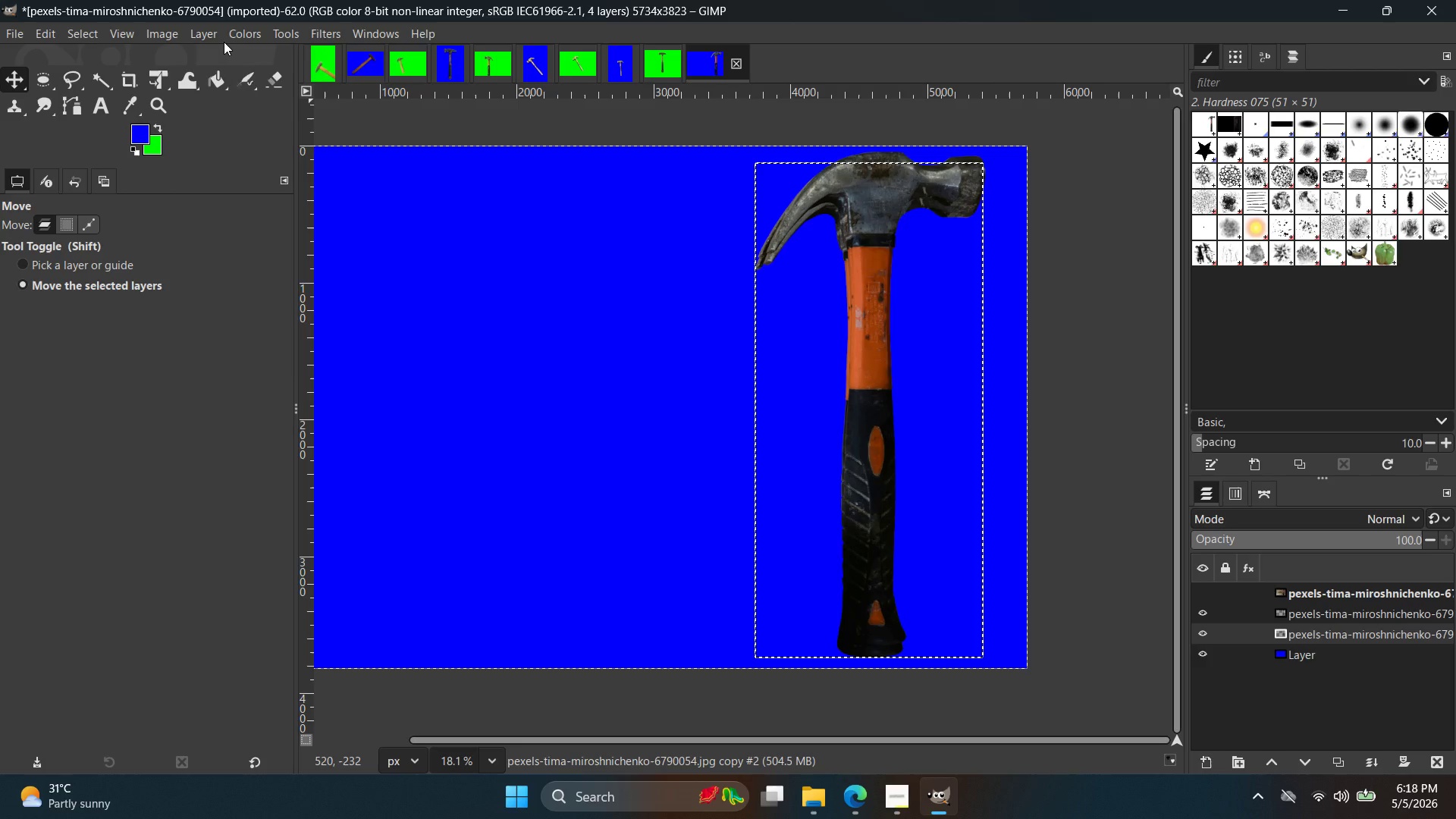 
scroll: coordinate [880, 441], scroll_direction: up, amount: 5.0
 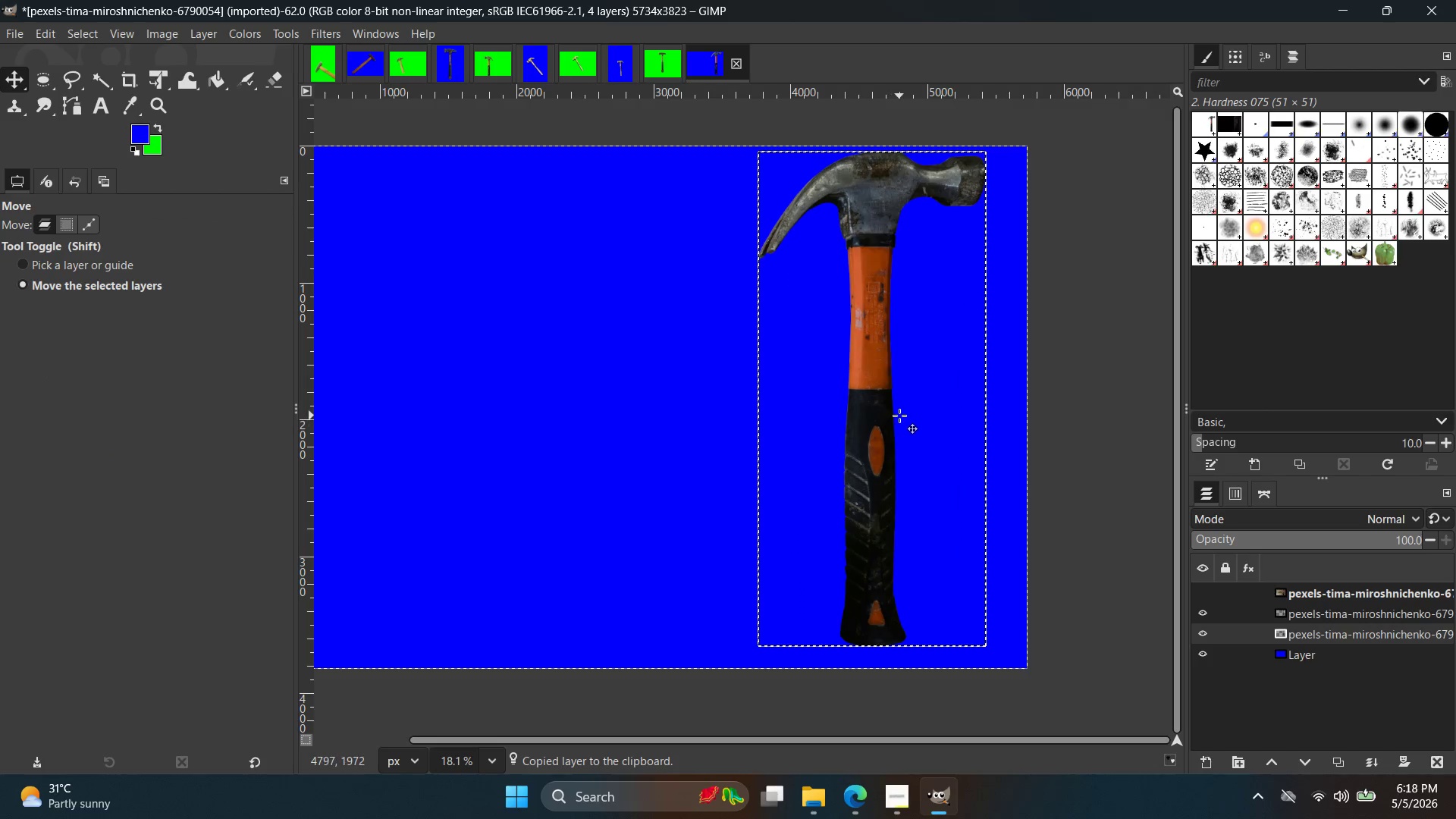 
double_click([228, 31])
 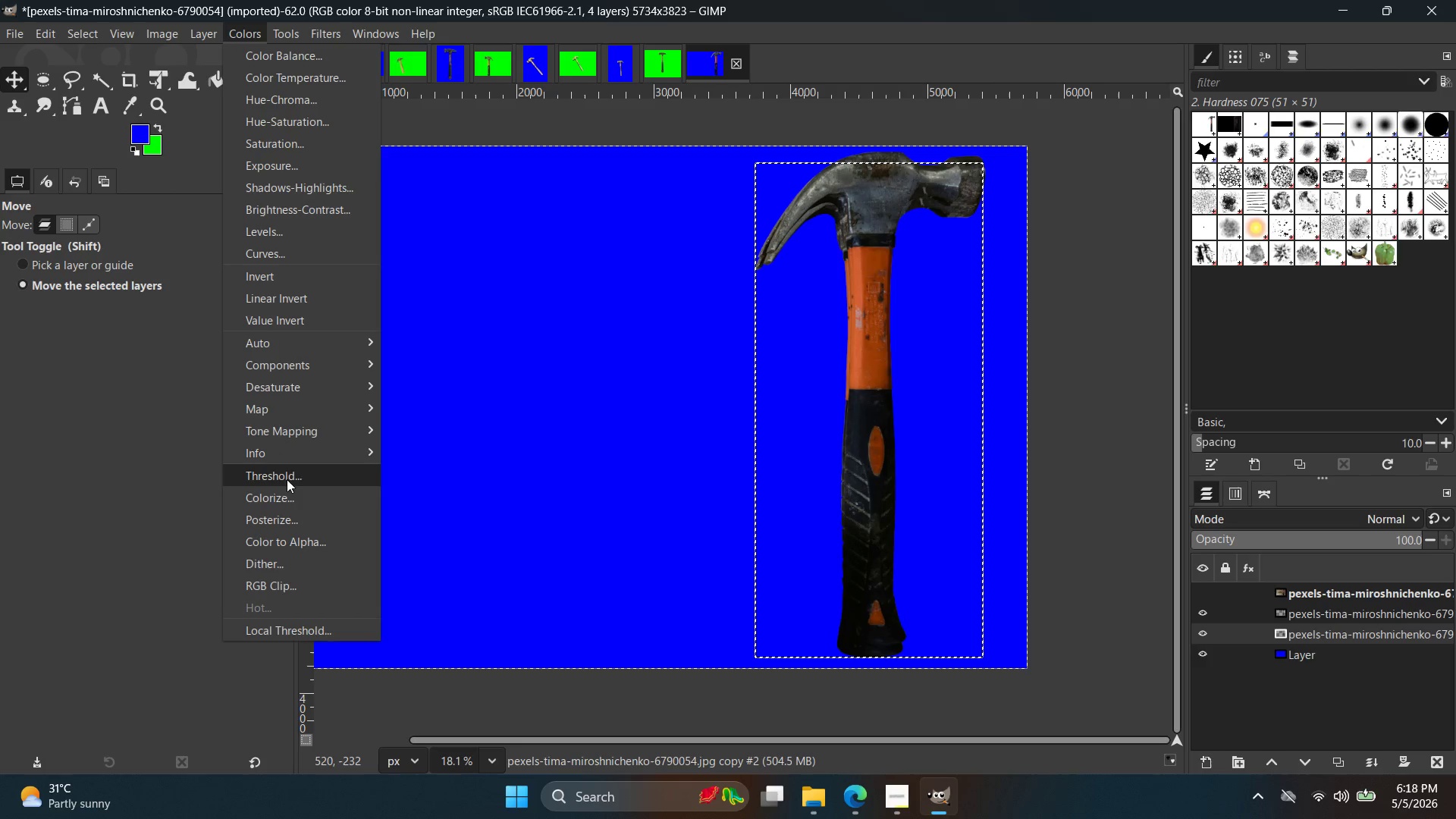 
left_click([282, 503])
 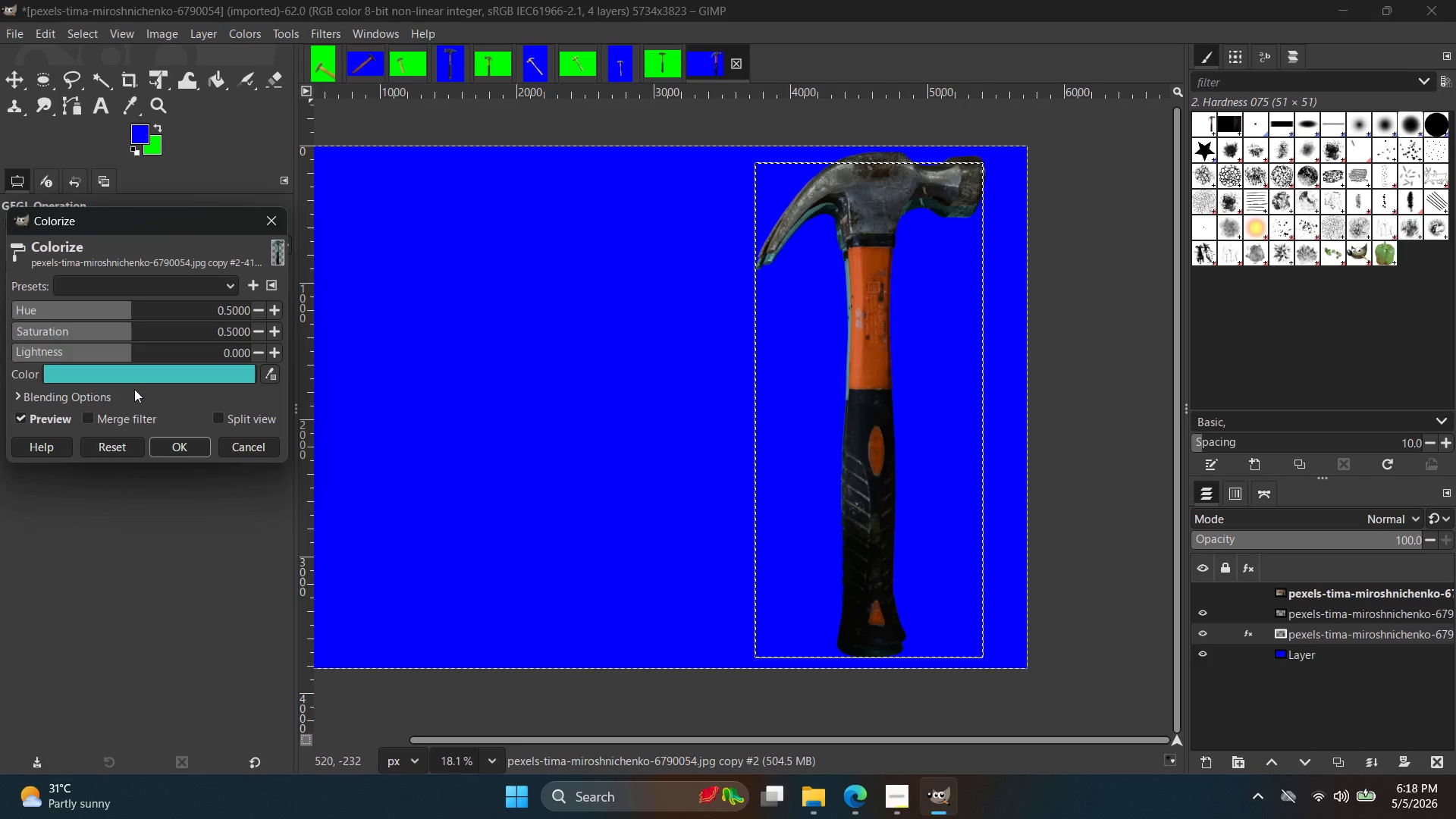 
double_click([143, 374])
 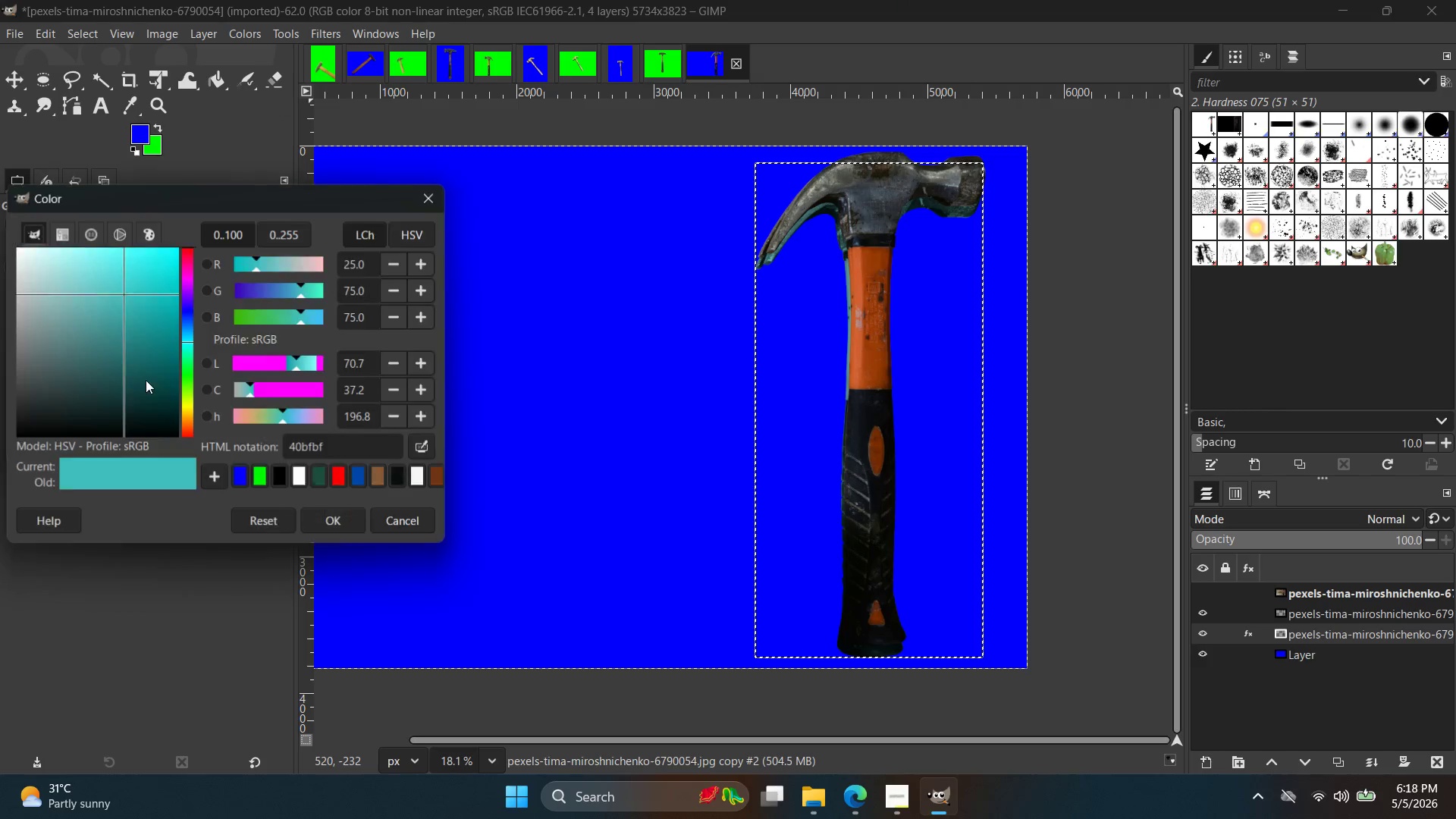 
left_click_drag(start_coordinate=[138, 399], to_coordinate=[0, 509])
 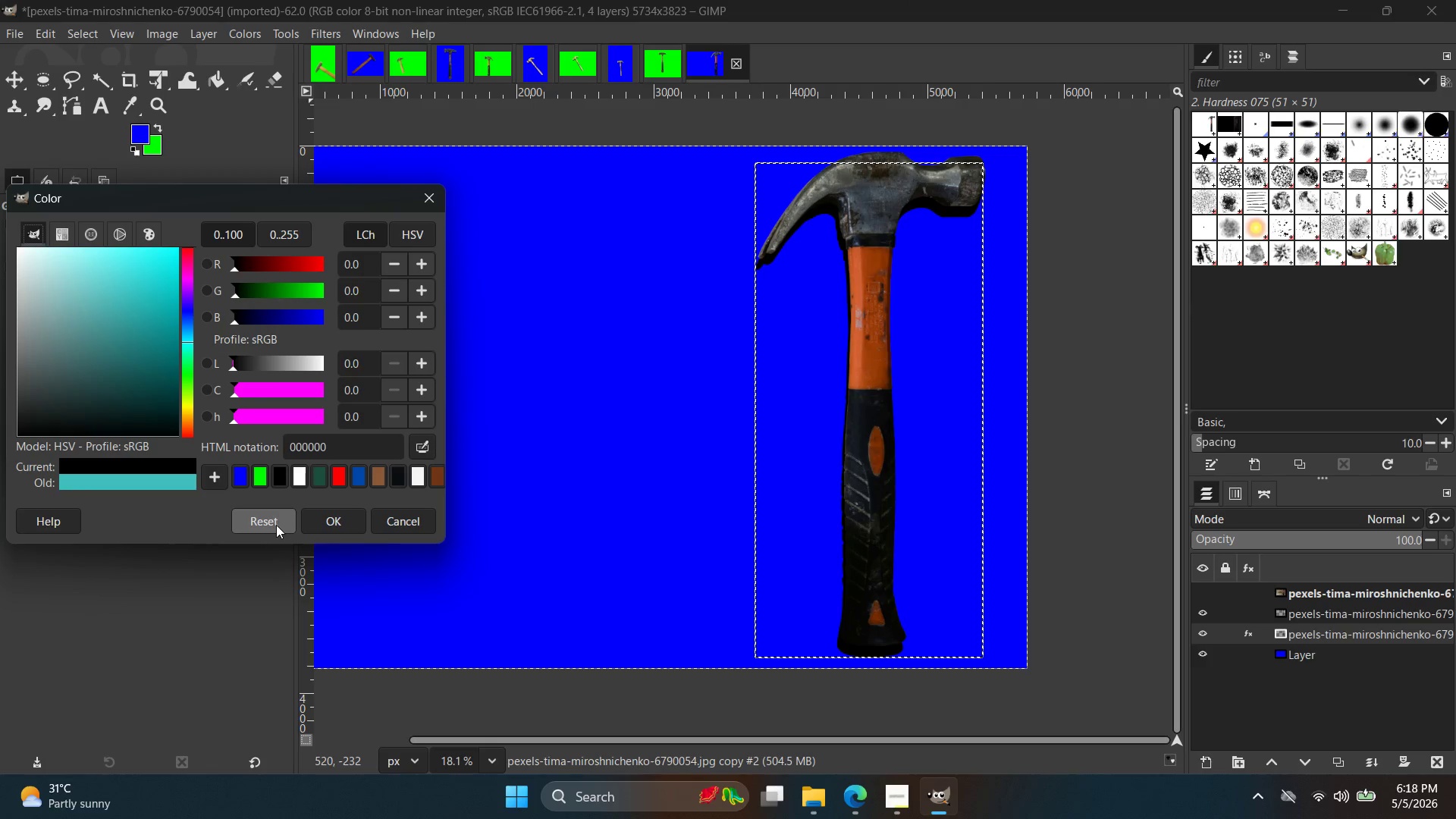 
left_click([277, 526])
 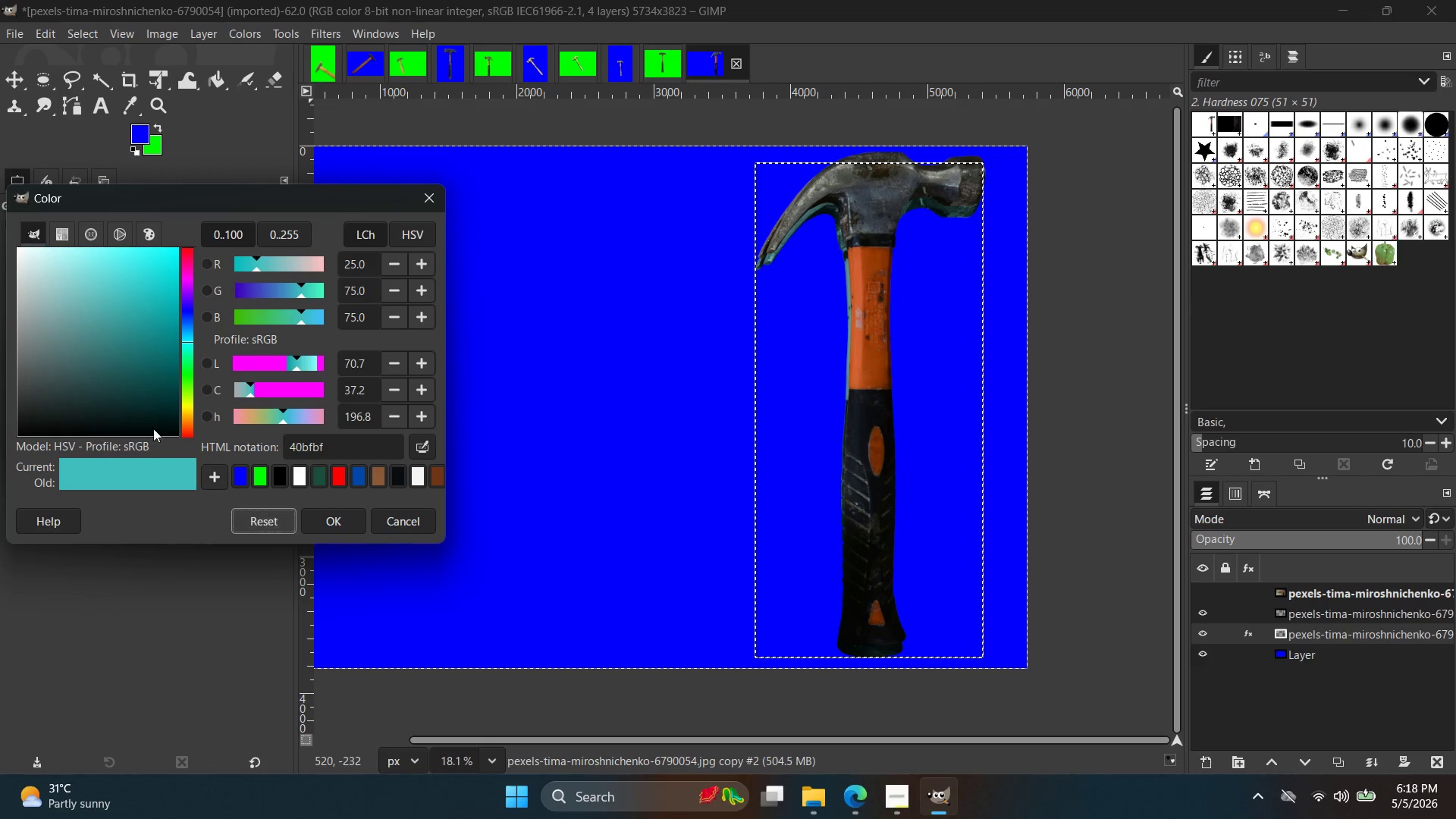 
left_click_drag(start_coordinate=[123, 352], to_coordinate=[0, 528])
 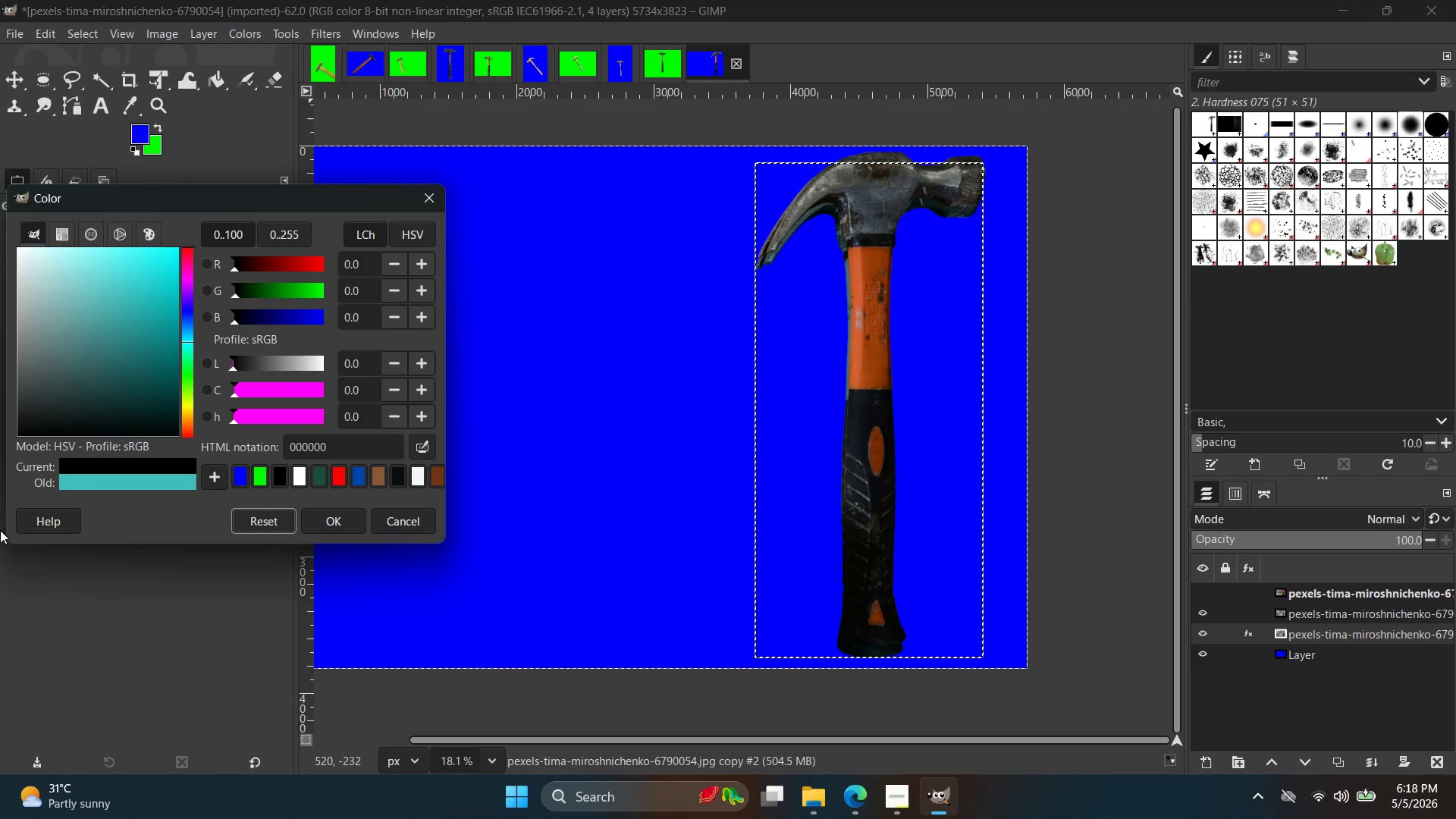 
left_click_drag(start_coordinate=[0, 529], to_coordinate=[0, 532])
 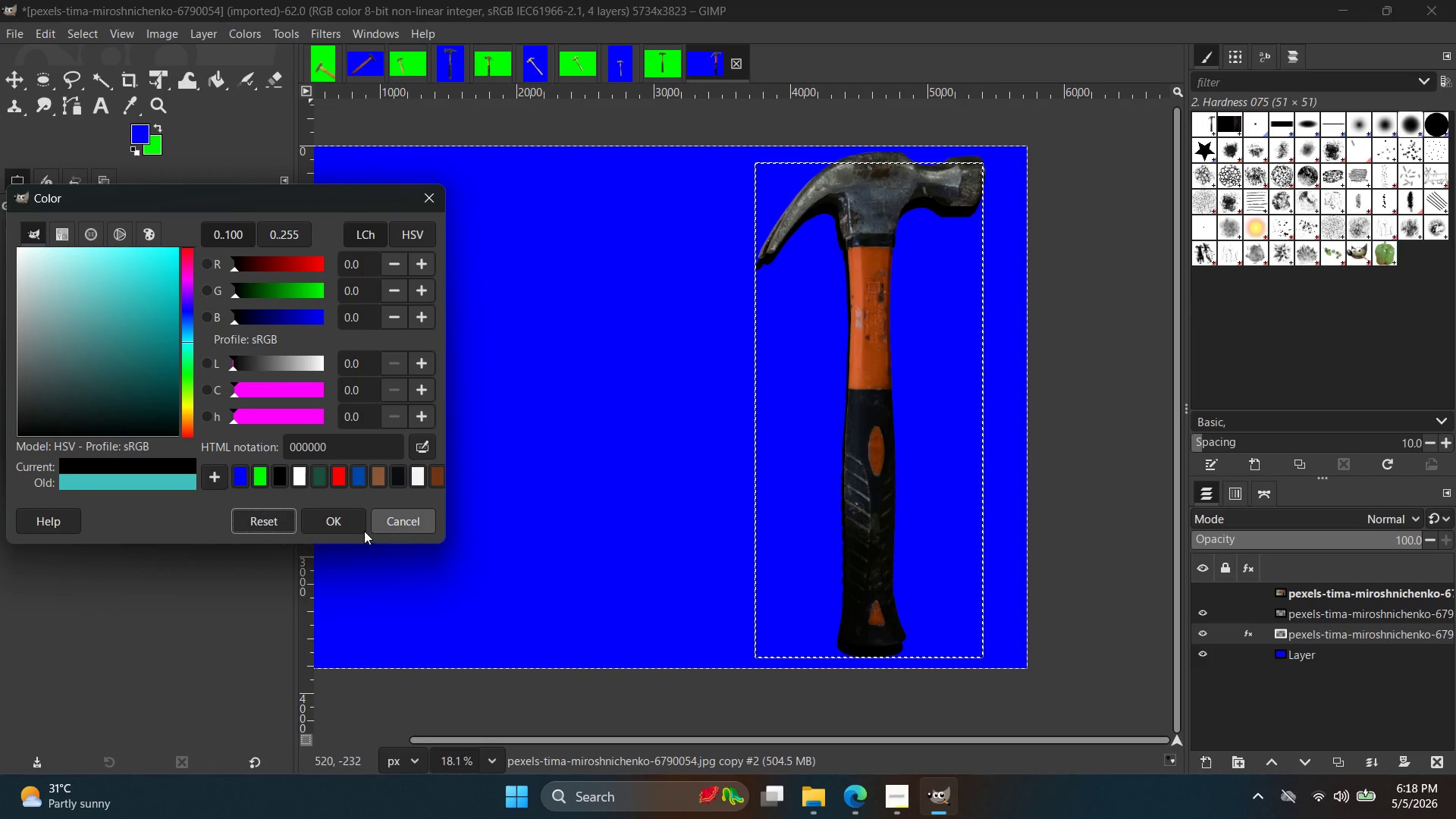 
left_click([323, 522])
 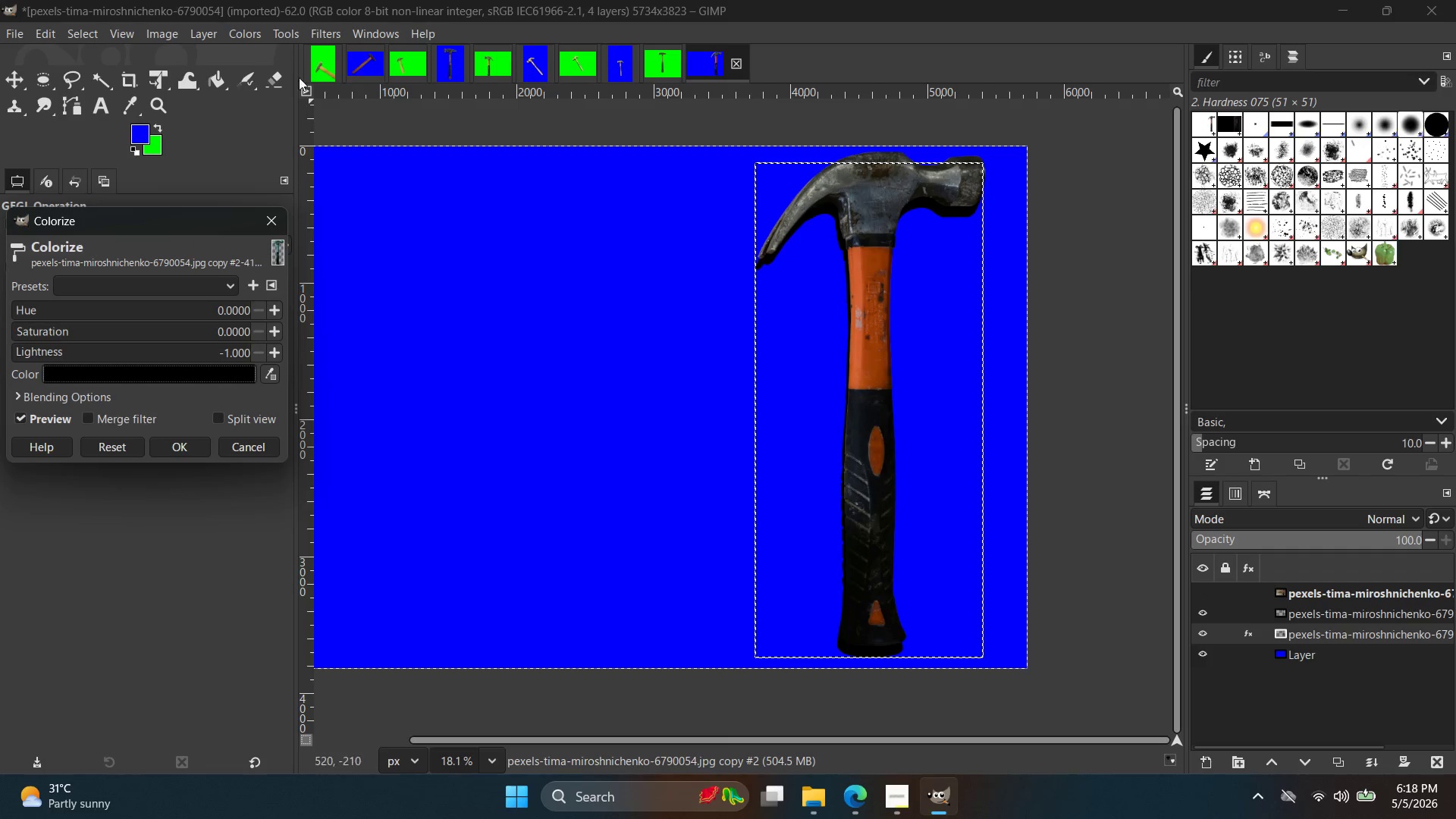 
double_click([317, 33])
 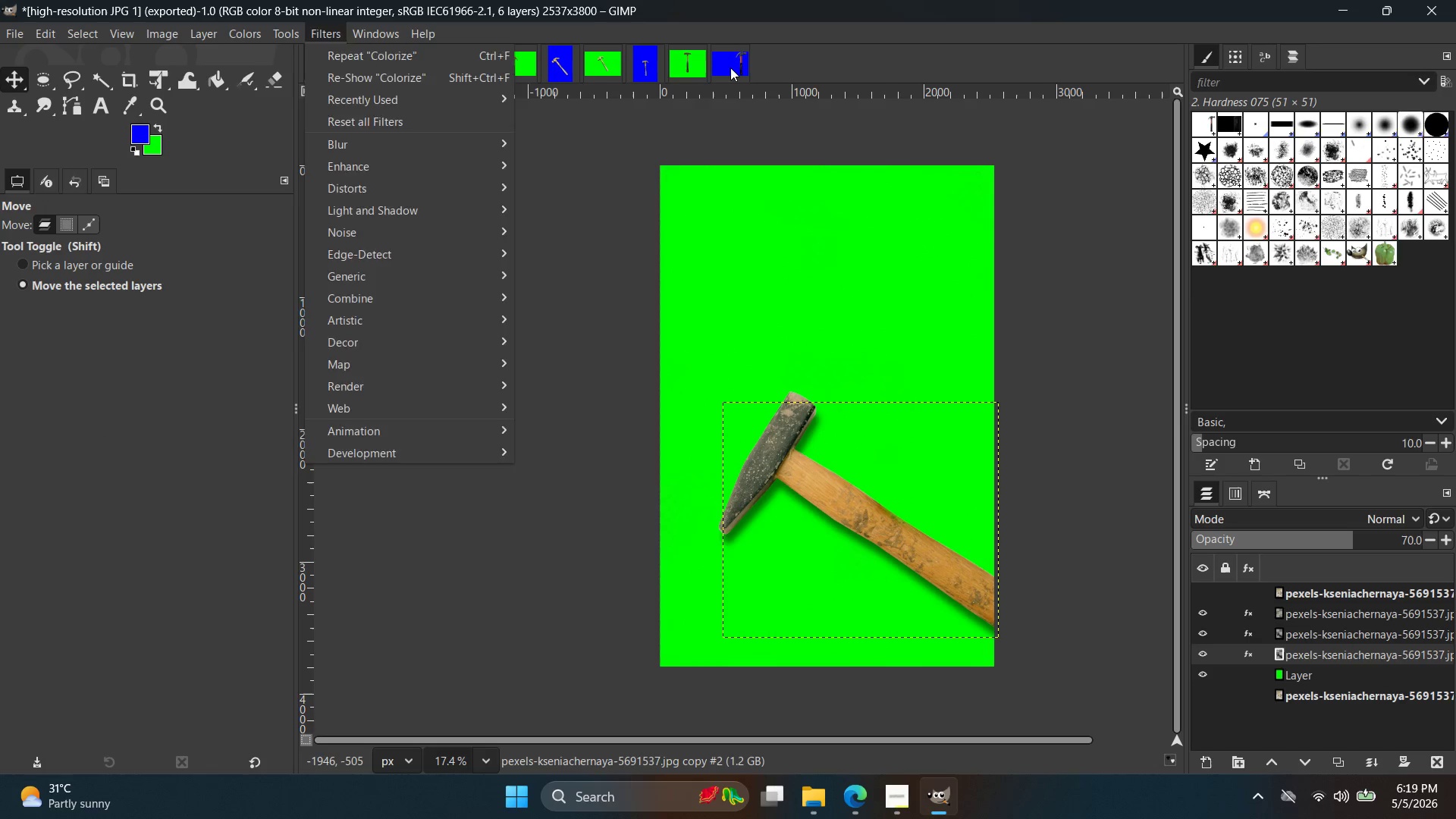 
double_click([730, 67])
 